 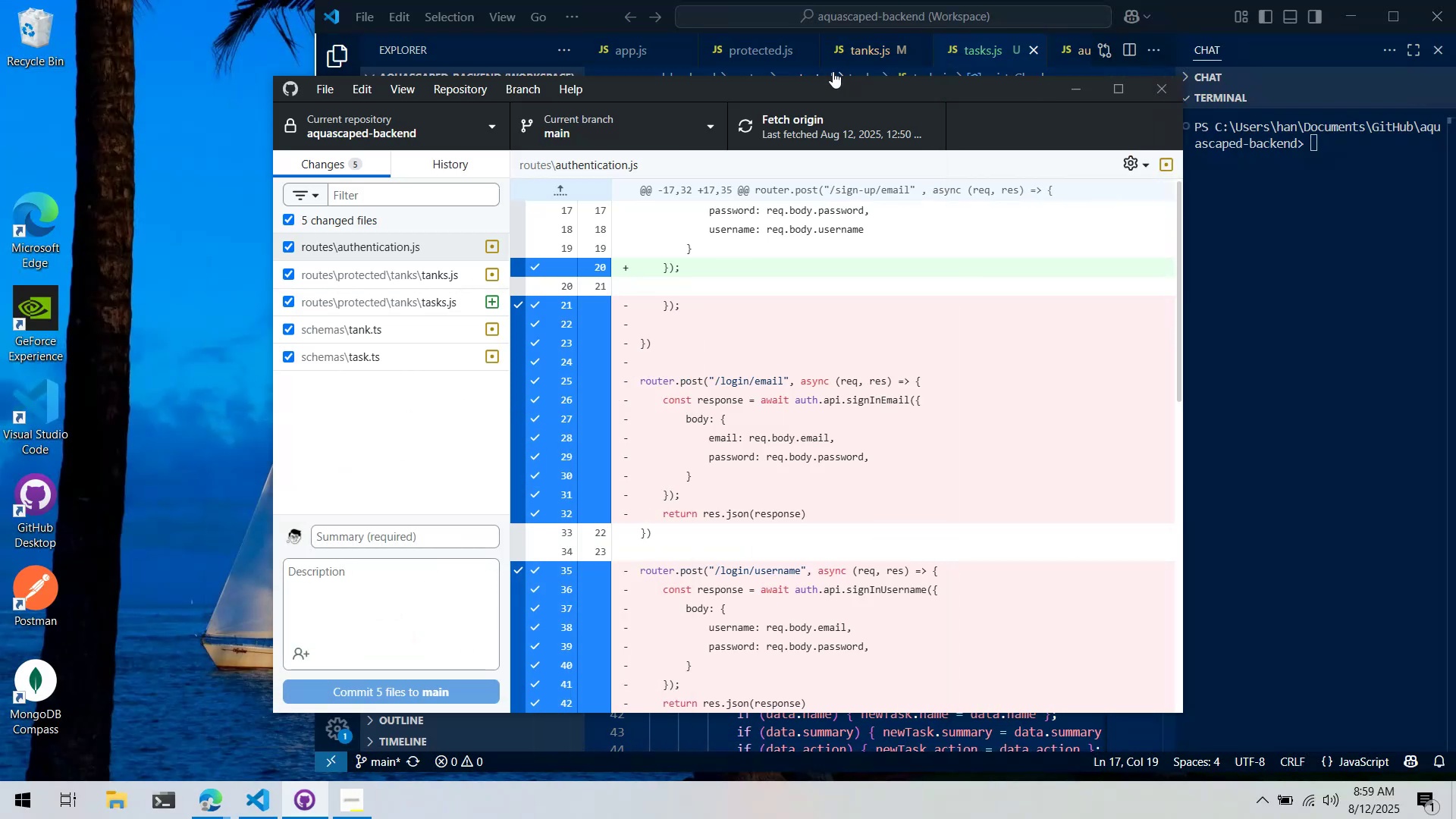 
left_click_drag(start_coordinate=[210, 812], to_coordinate=[102, 810])
 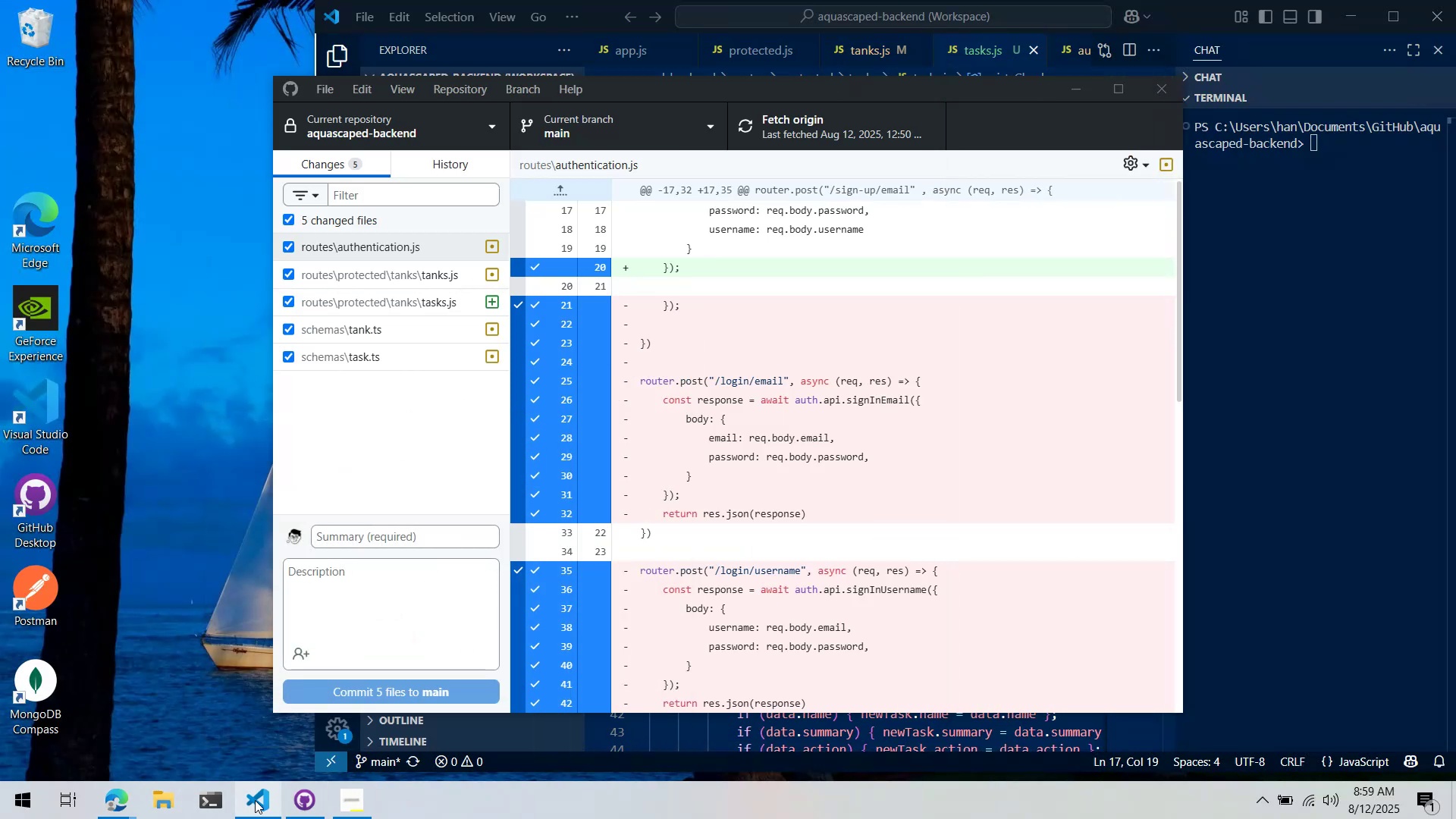 
left_click_drag(start_coordinate=[263, 801], to_coordinate=[158, 805])
 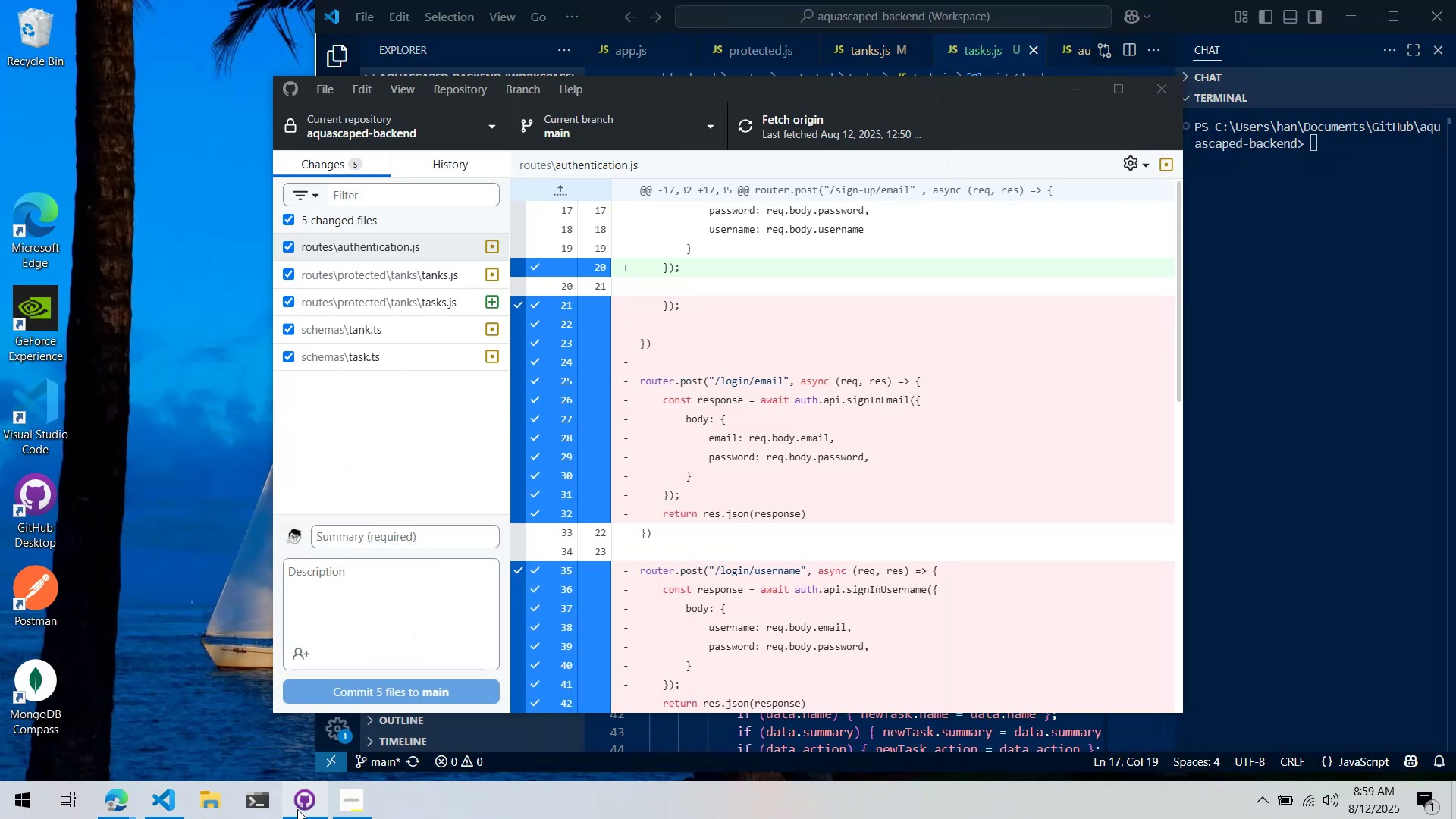 
left_click_drag(start_coordinate=[300, 809], to_coordinate=[208, 805])
 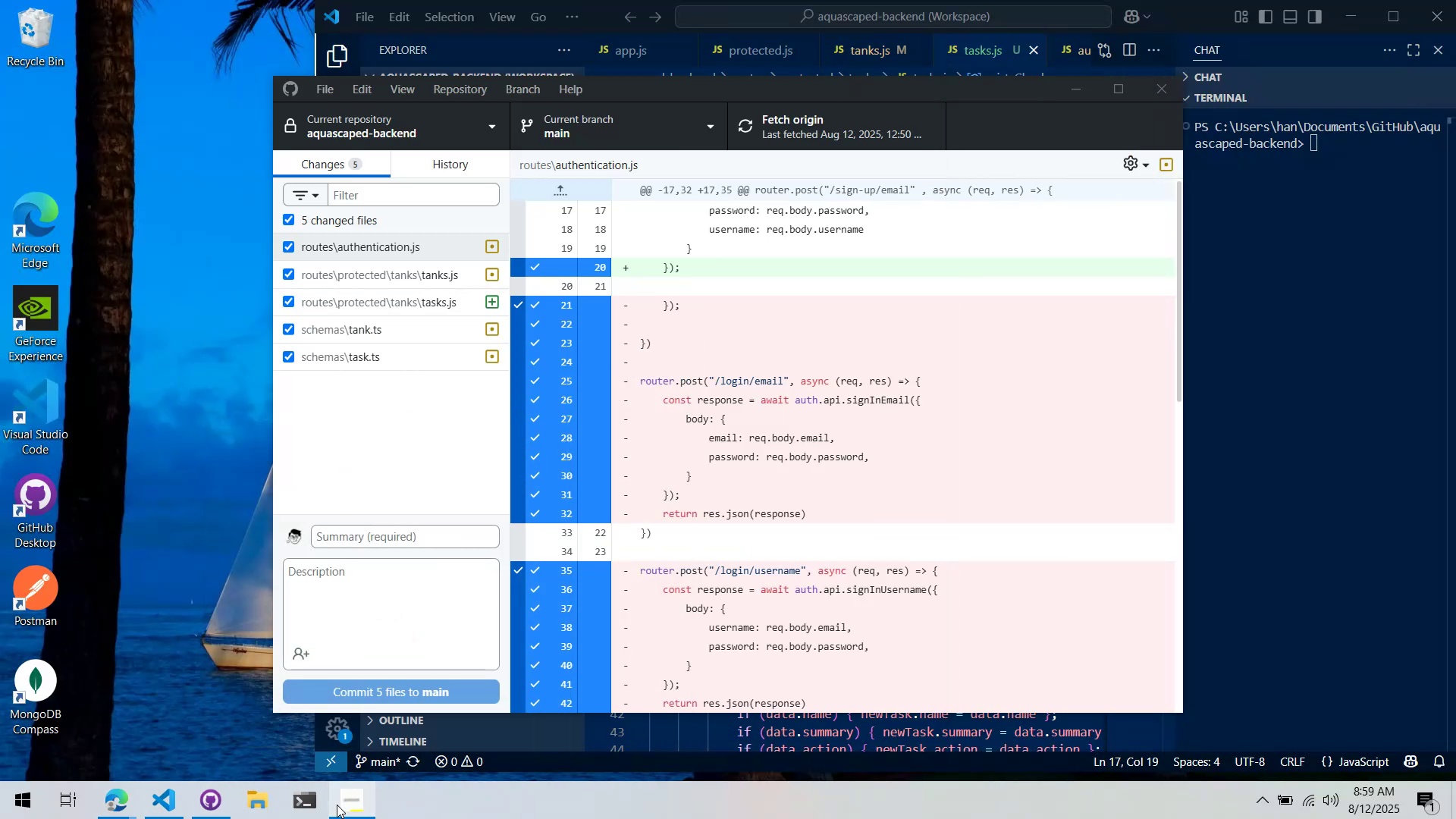 
left_click_drag(start_coordinate=[337, 805], to_coordinate=[226, 801])
 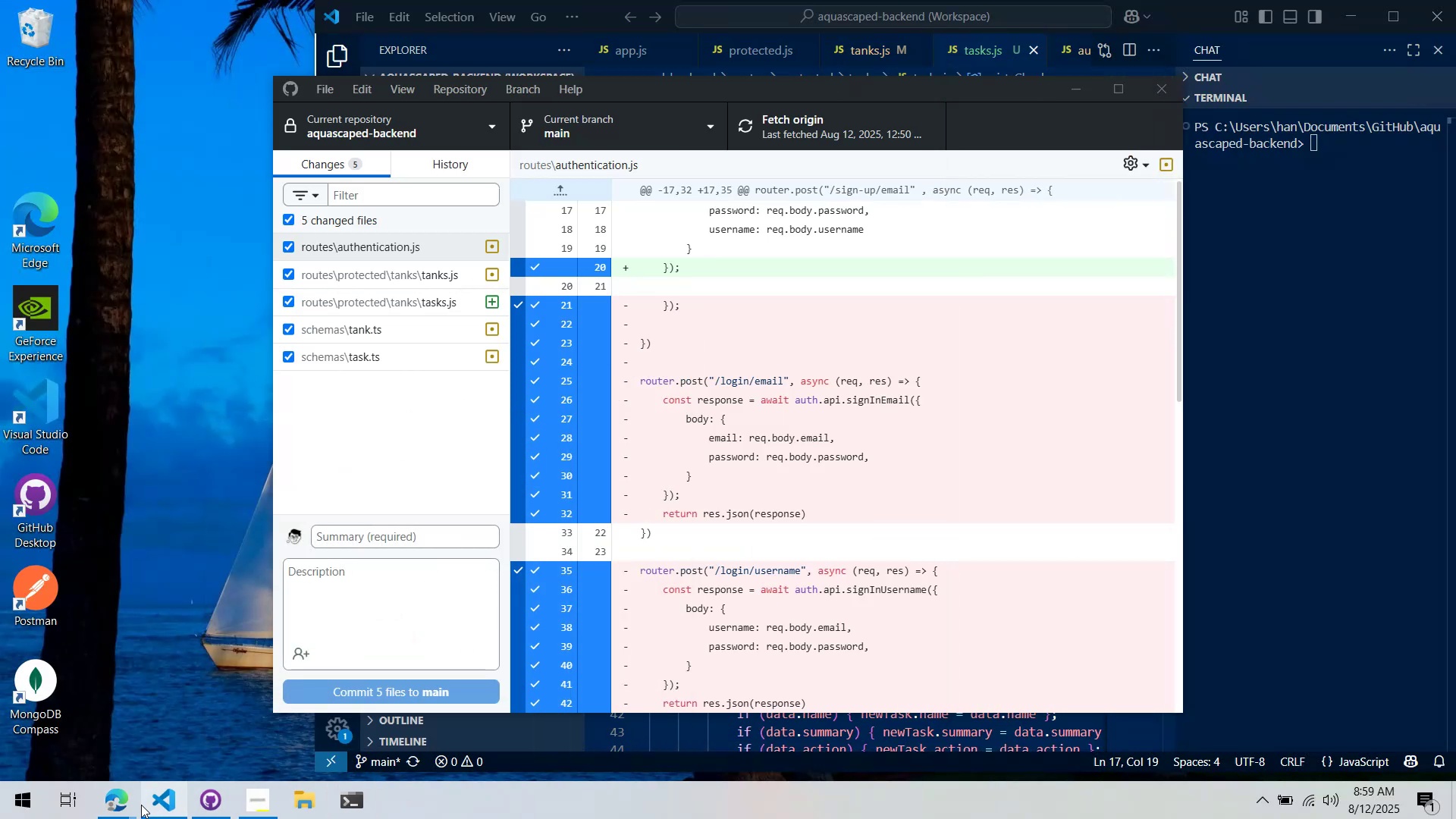 
left_click([129, 801])
 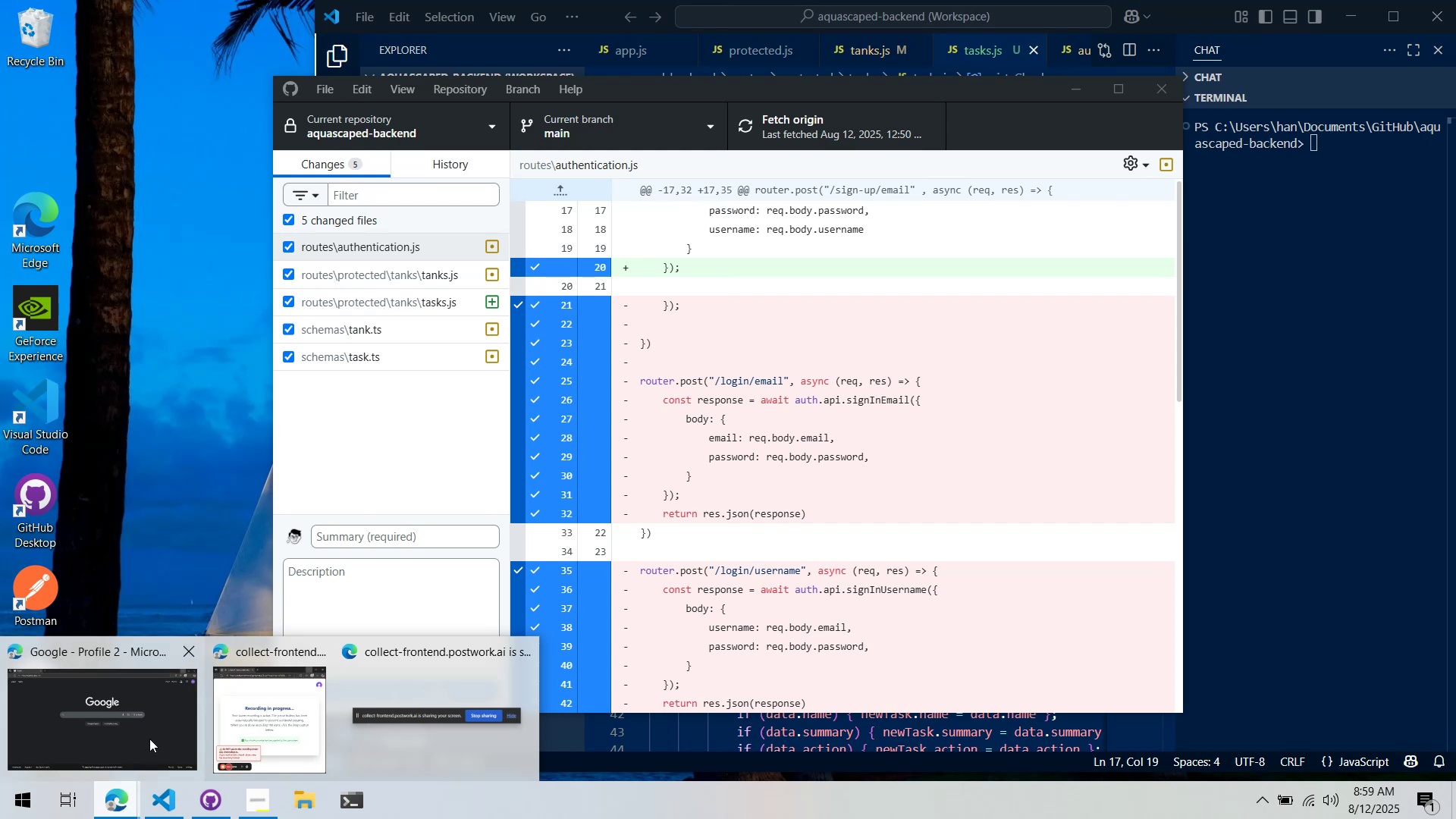 
left_click([149, 738])
 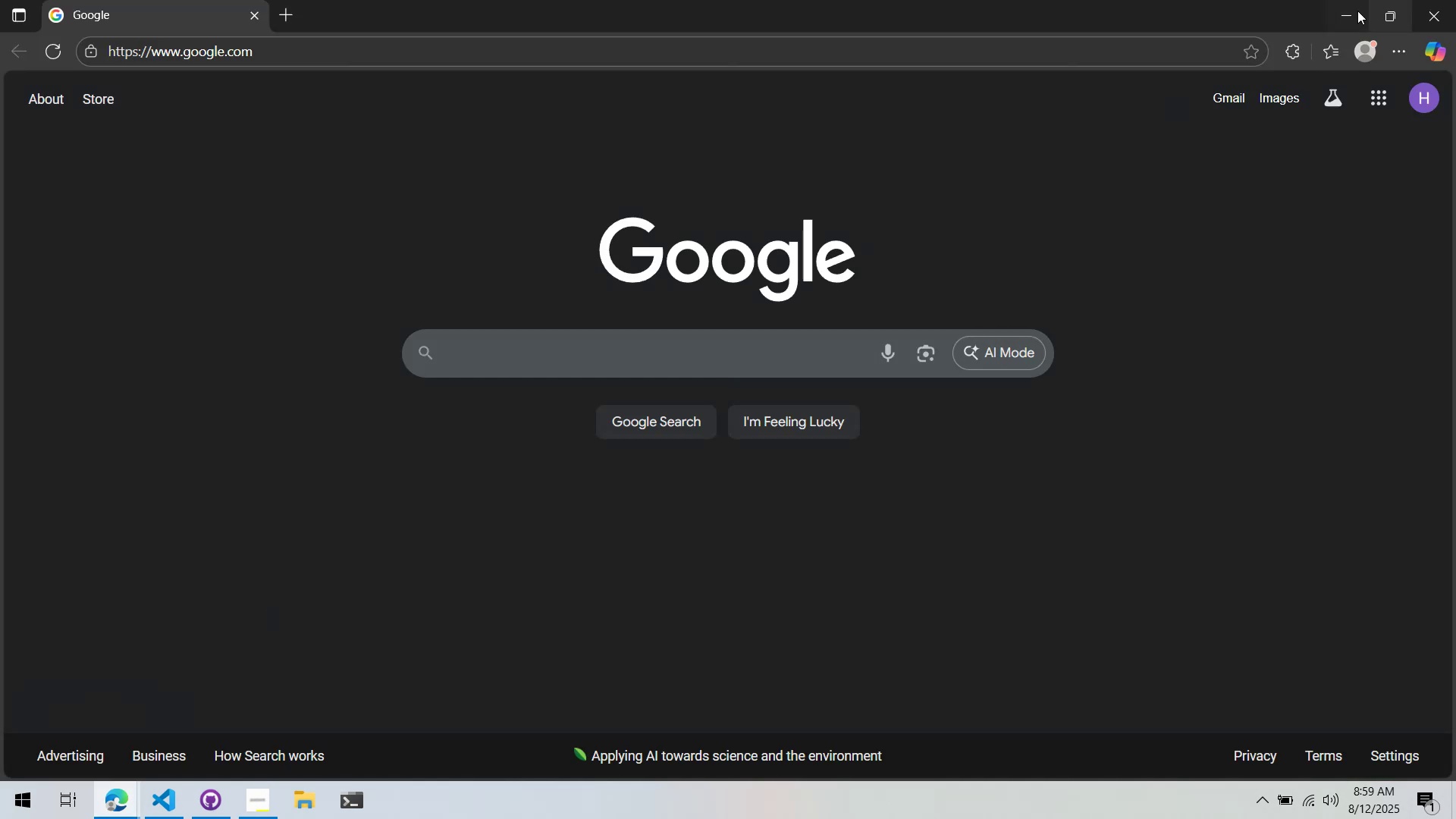 
left_click([1349, 13])
 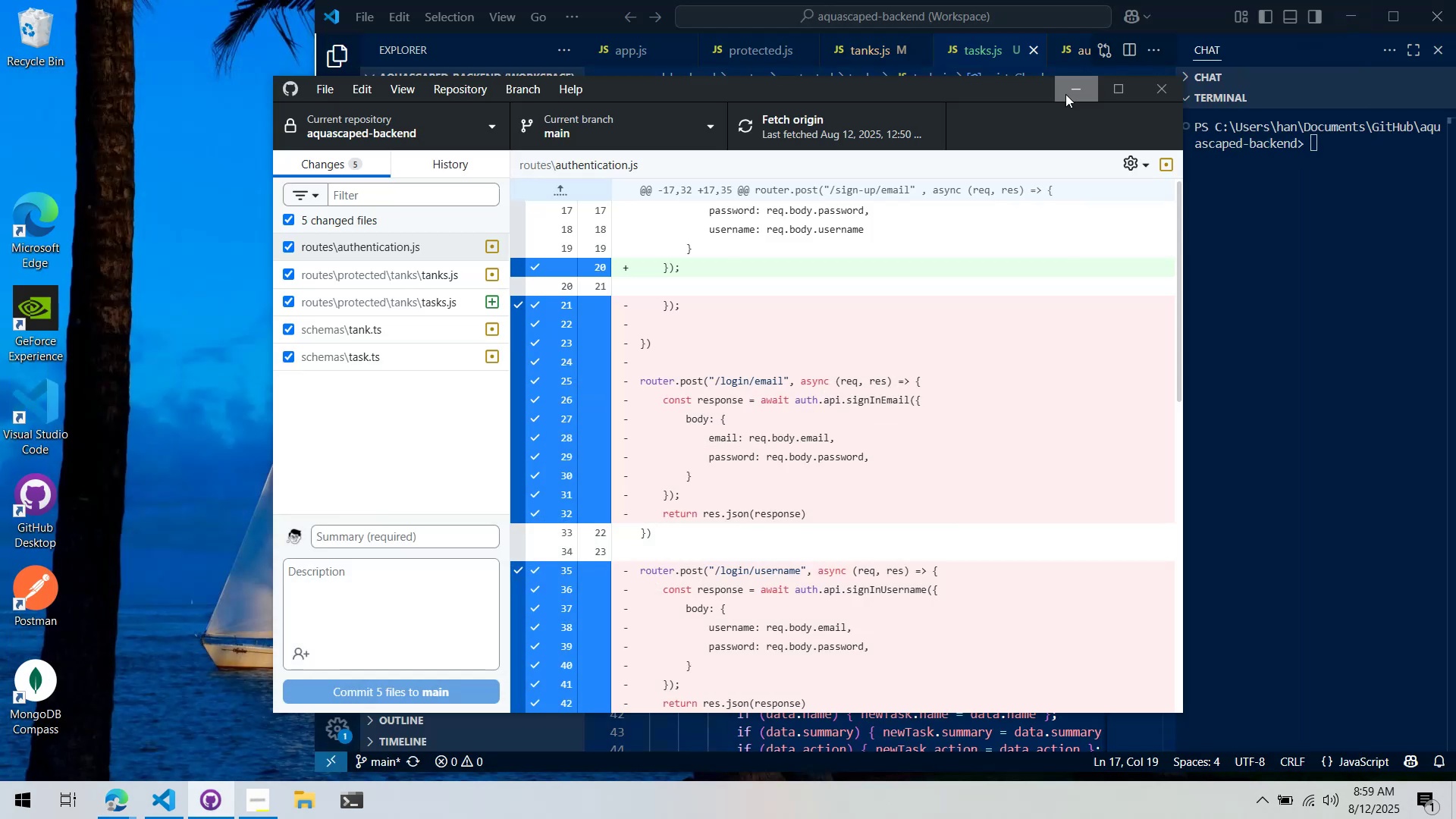 
left_click([1065, 94])
 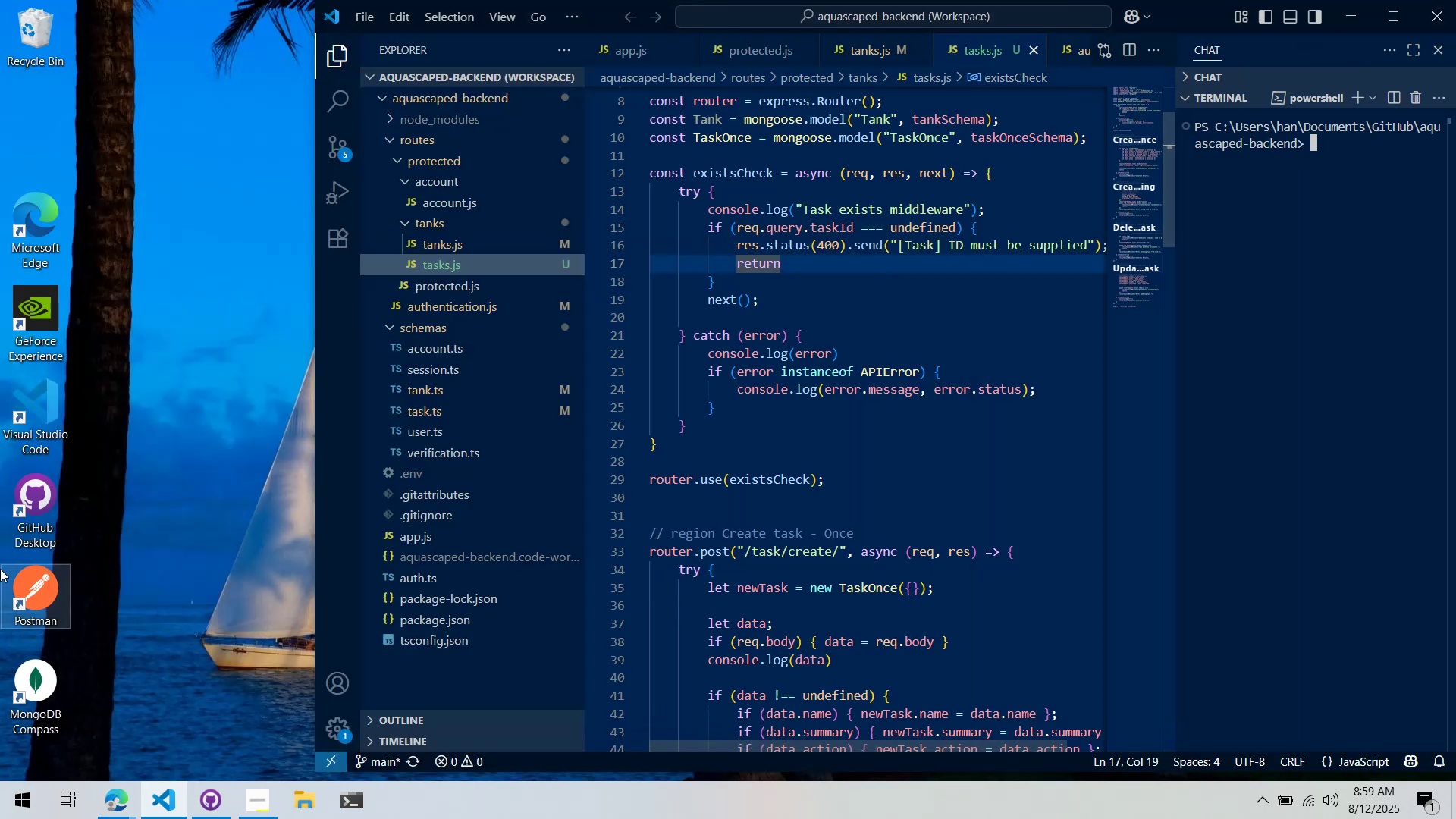 
left_click([38, 593])
 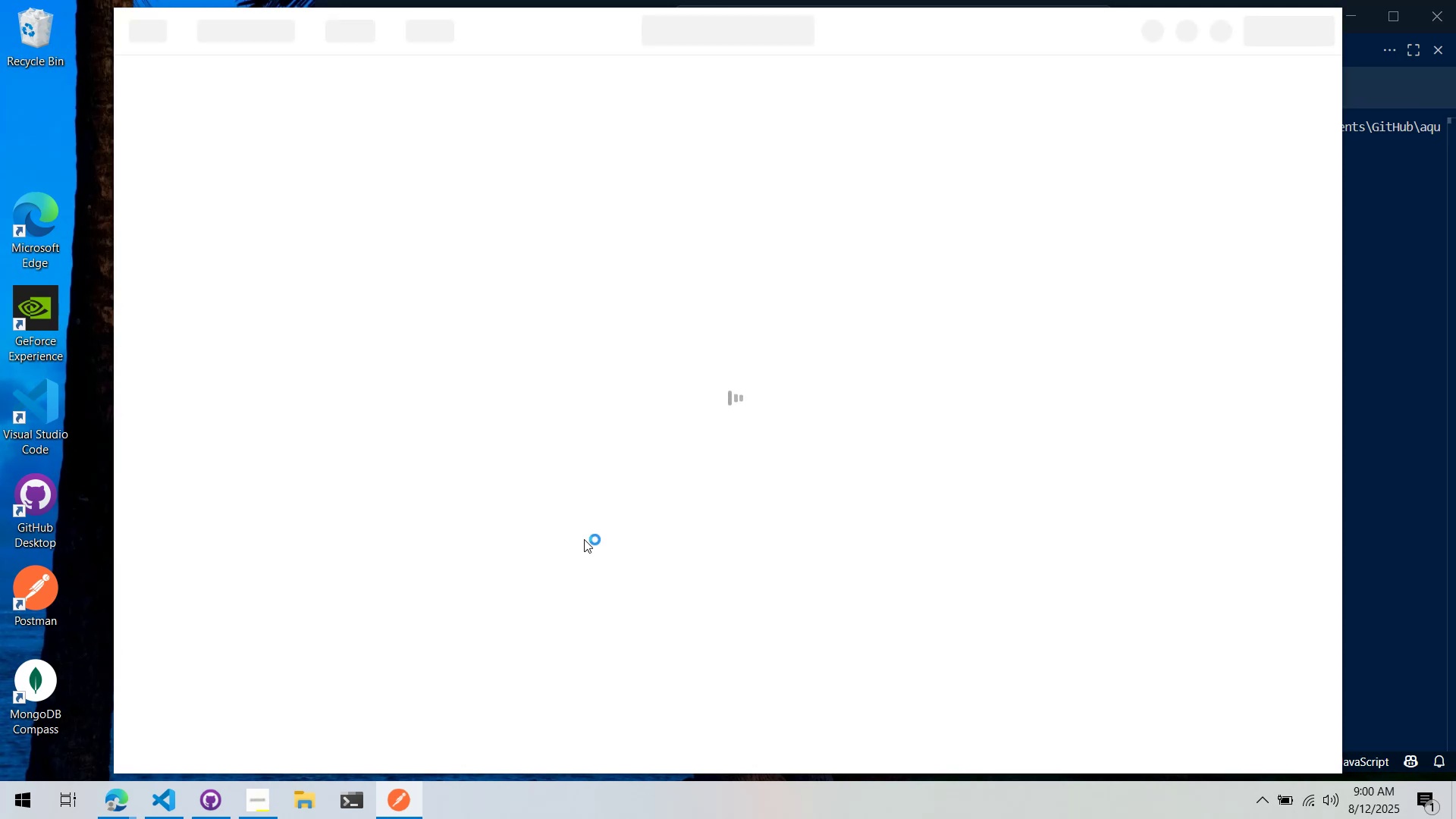 
wait(13.25)
 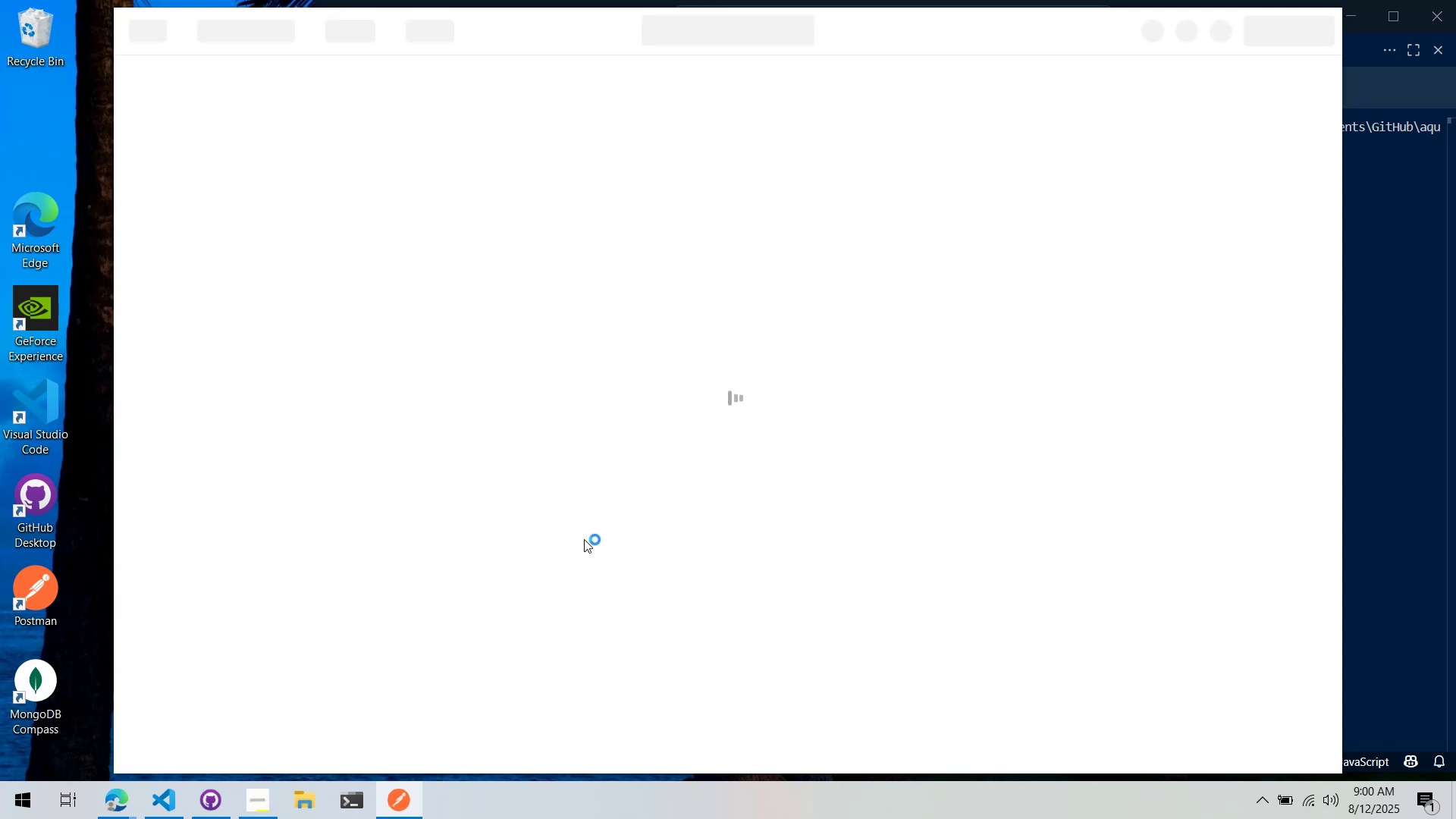 
left_click([707, 454])
 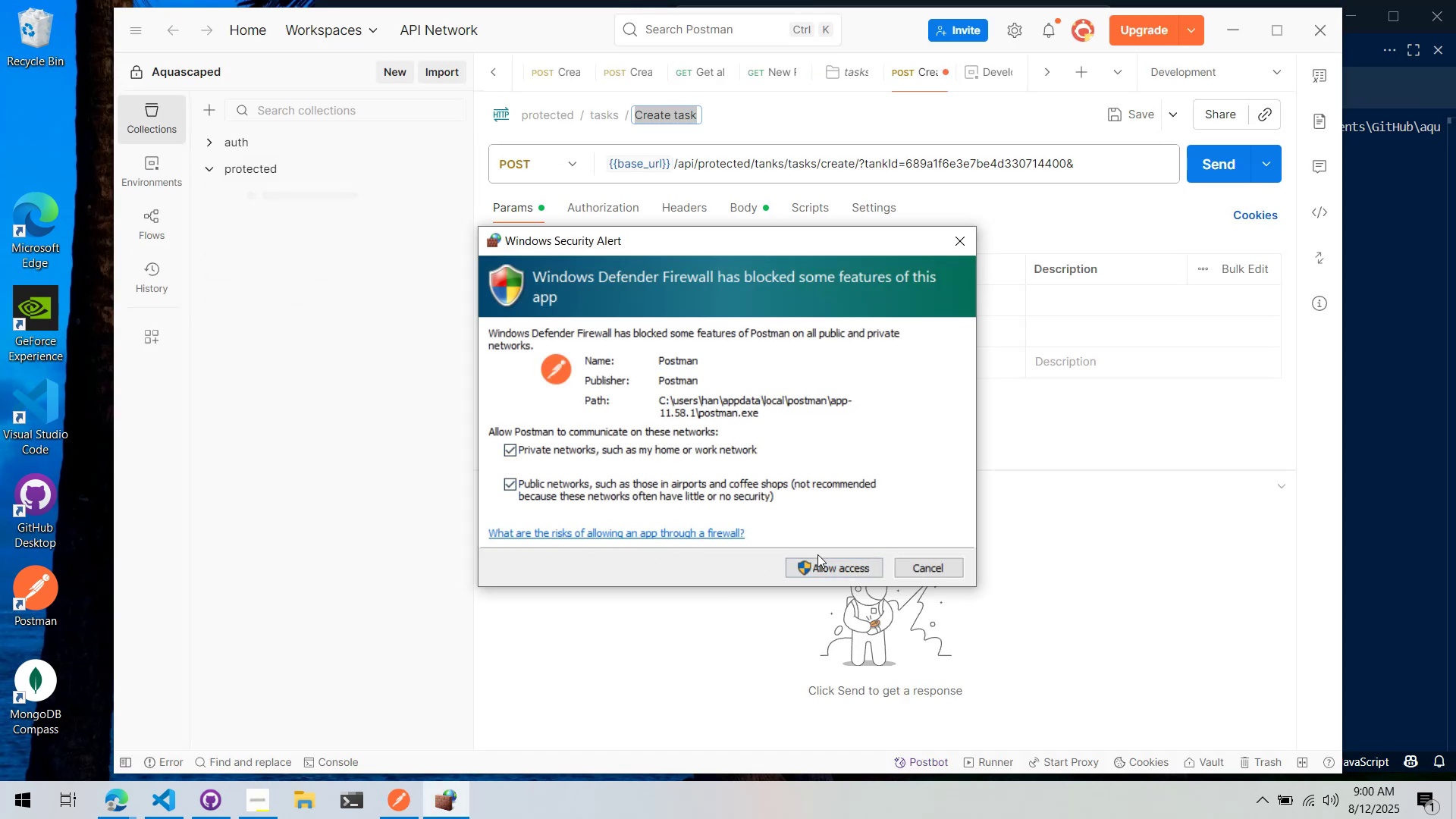 
left_click([825, 563])
 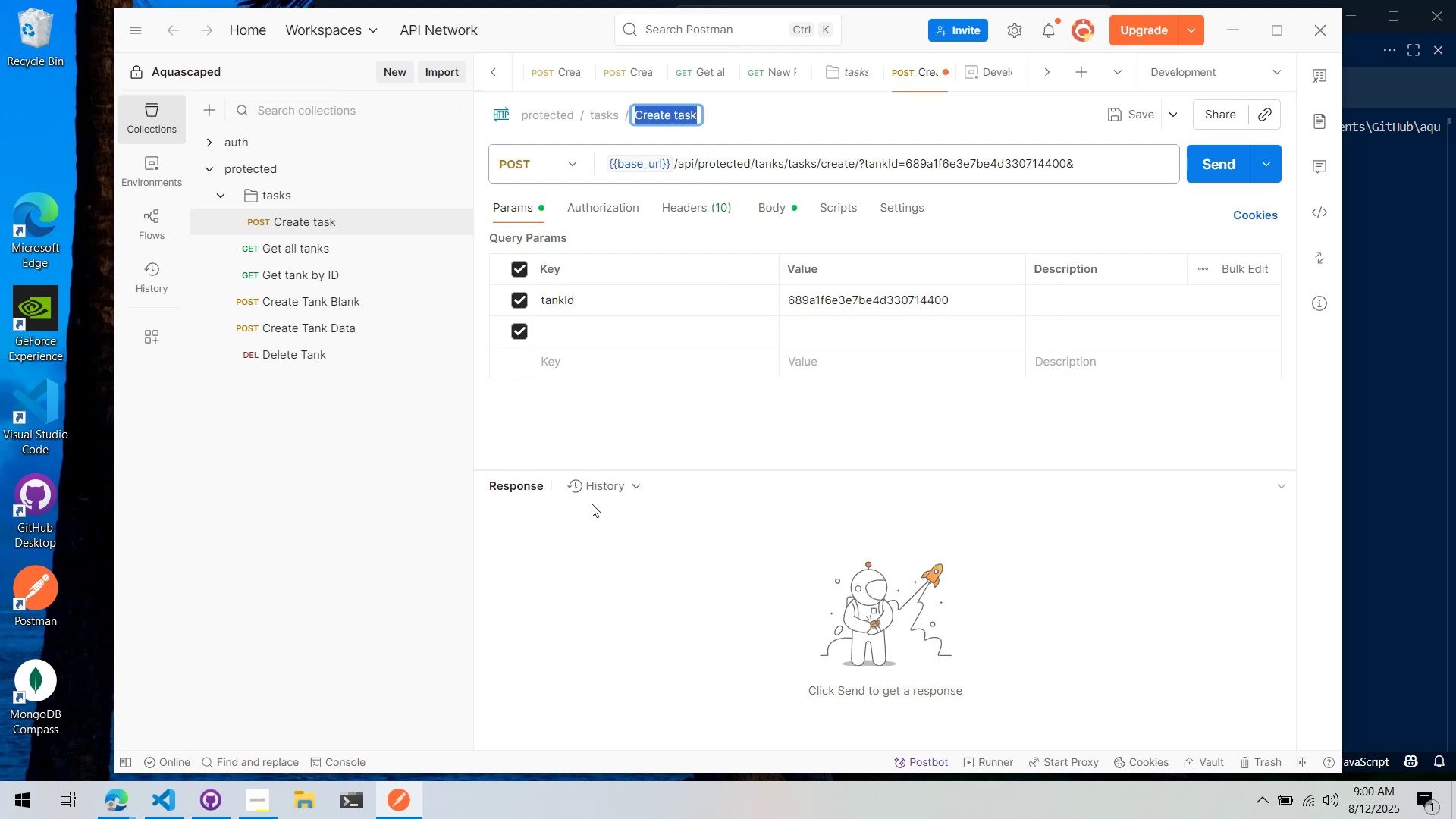 
wait(29.4)
 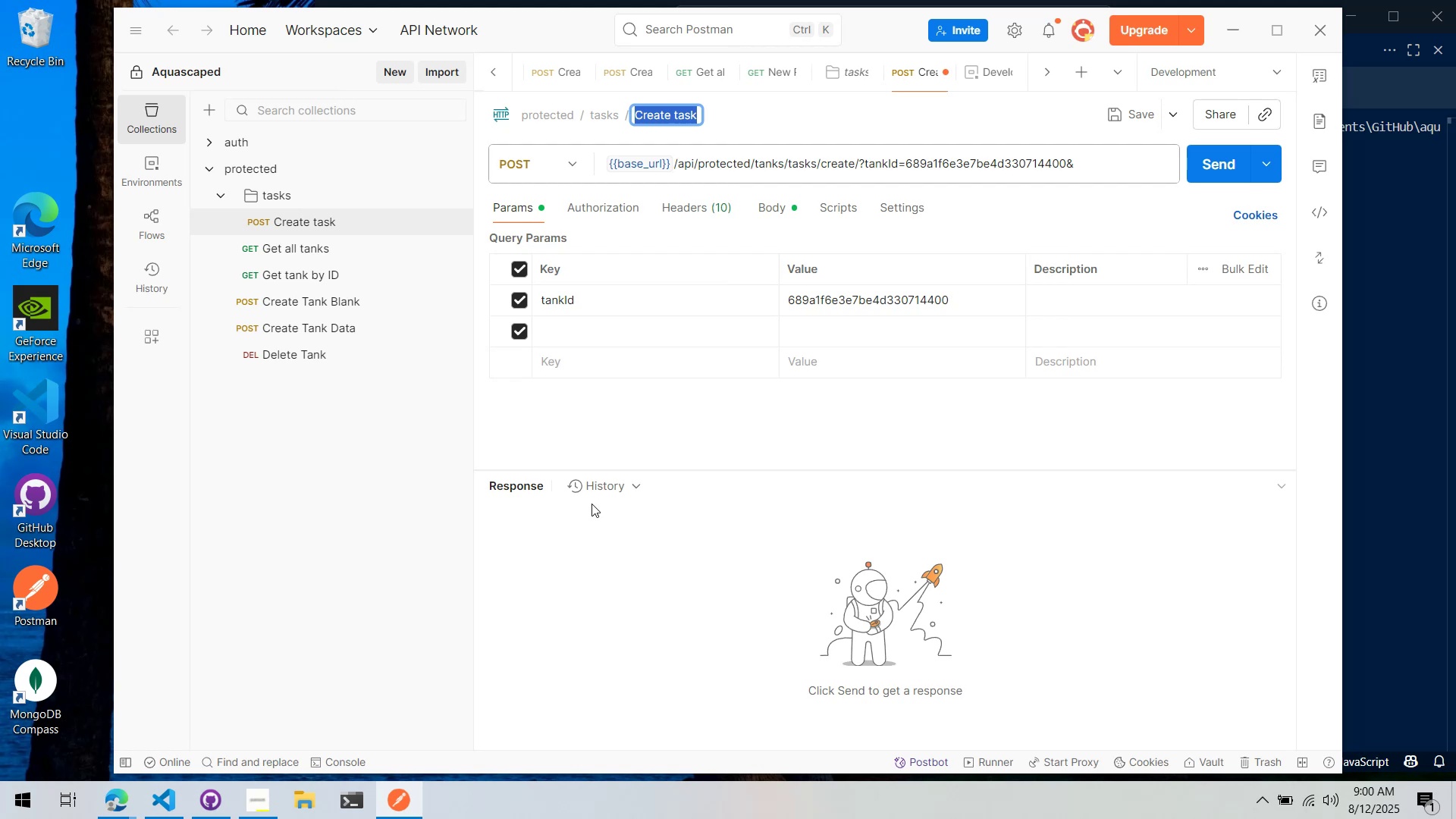 
mouse_move([244, 805])
 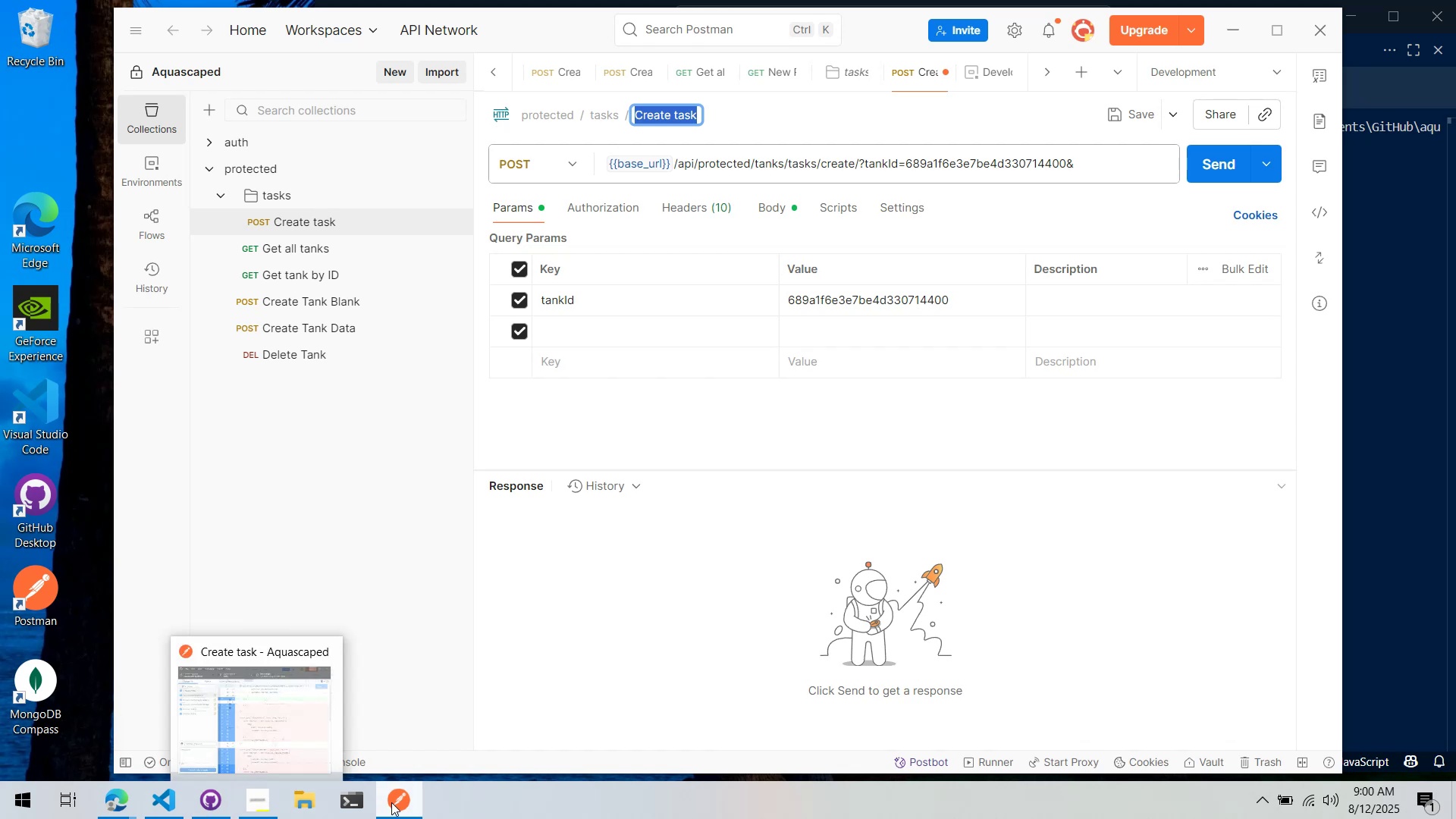 
left_click_drag(start_coordinate=[397, 802], to_coordinate=[259, 816])
 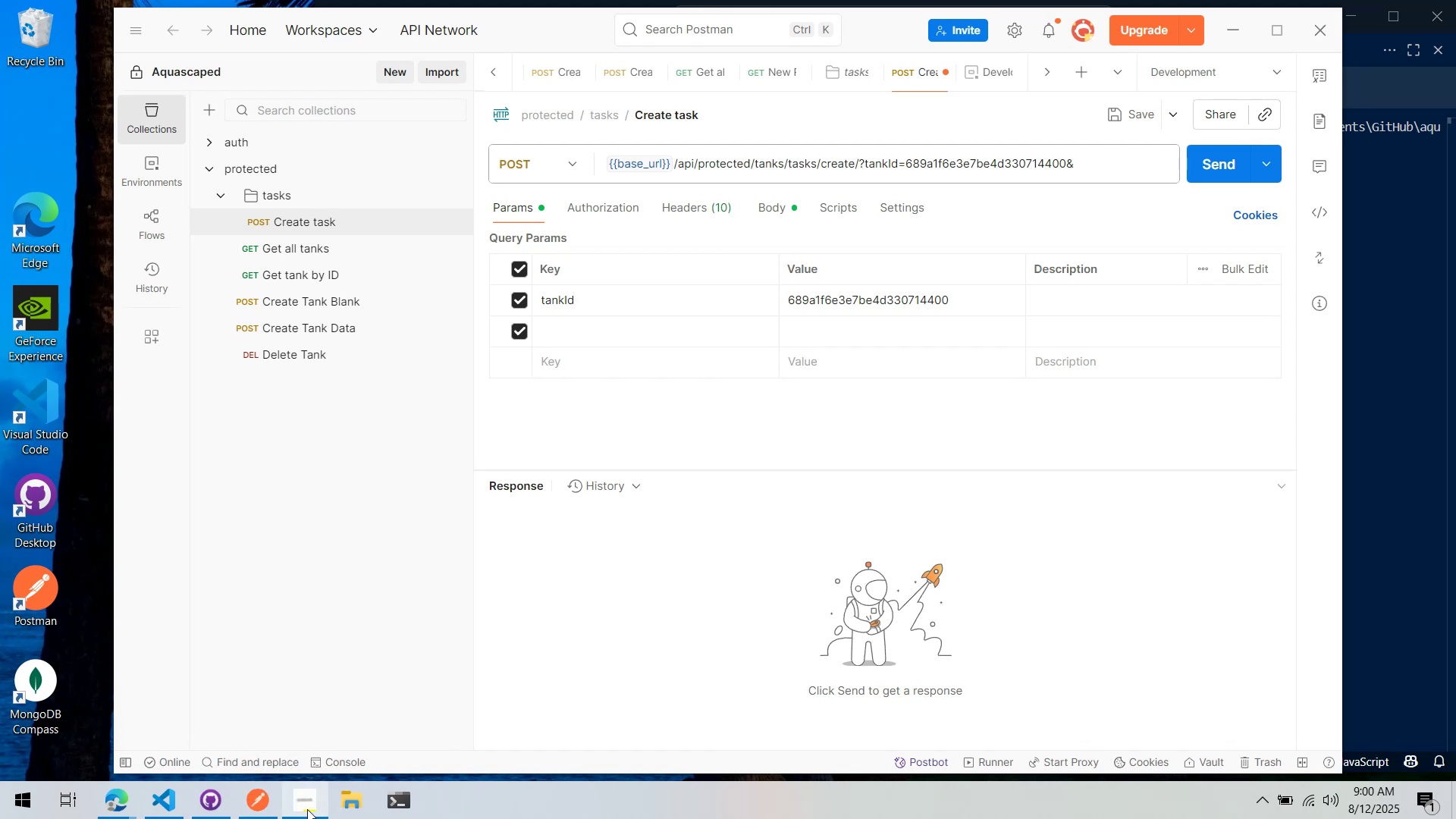 
left_click_drag(start_coordinate=[307, 808], to_coordinate=[434, 813])
 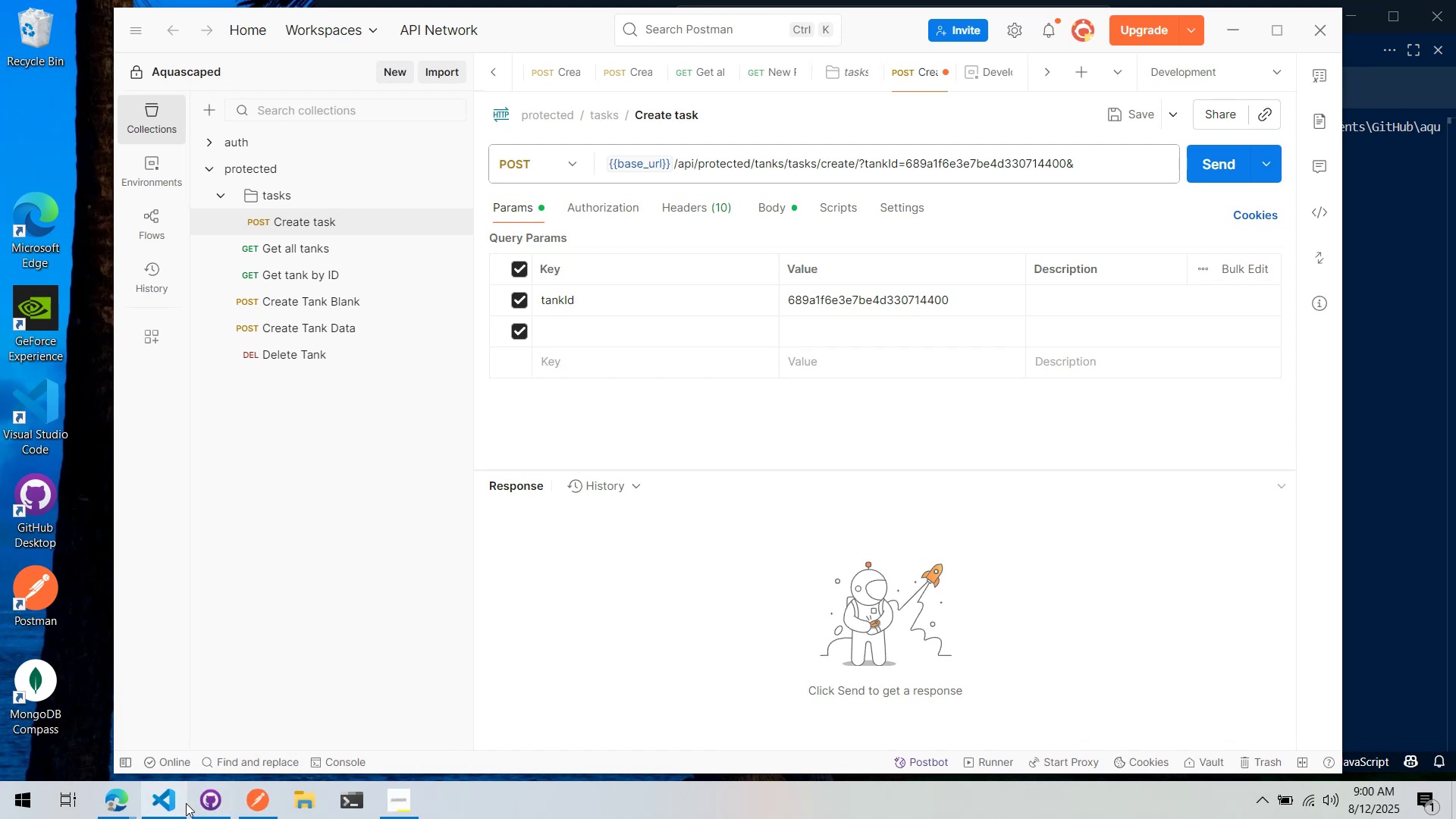 
left_click([174, 804])
 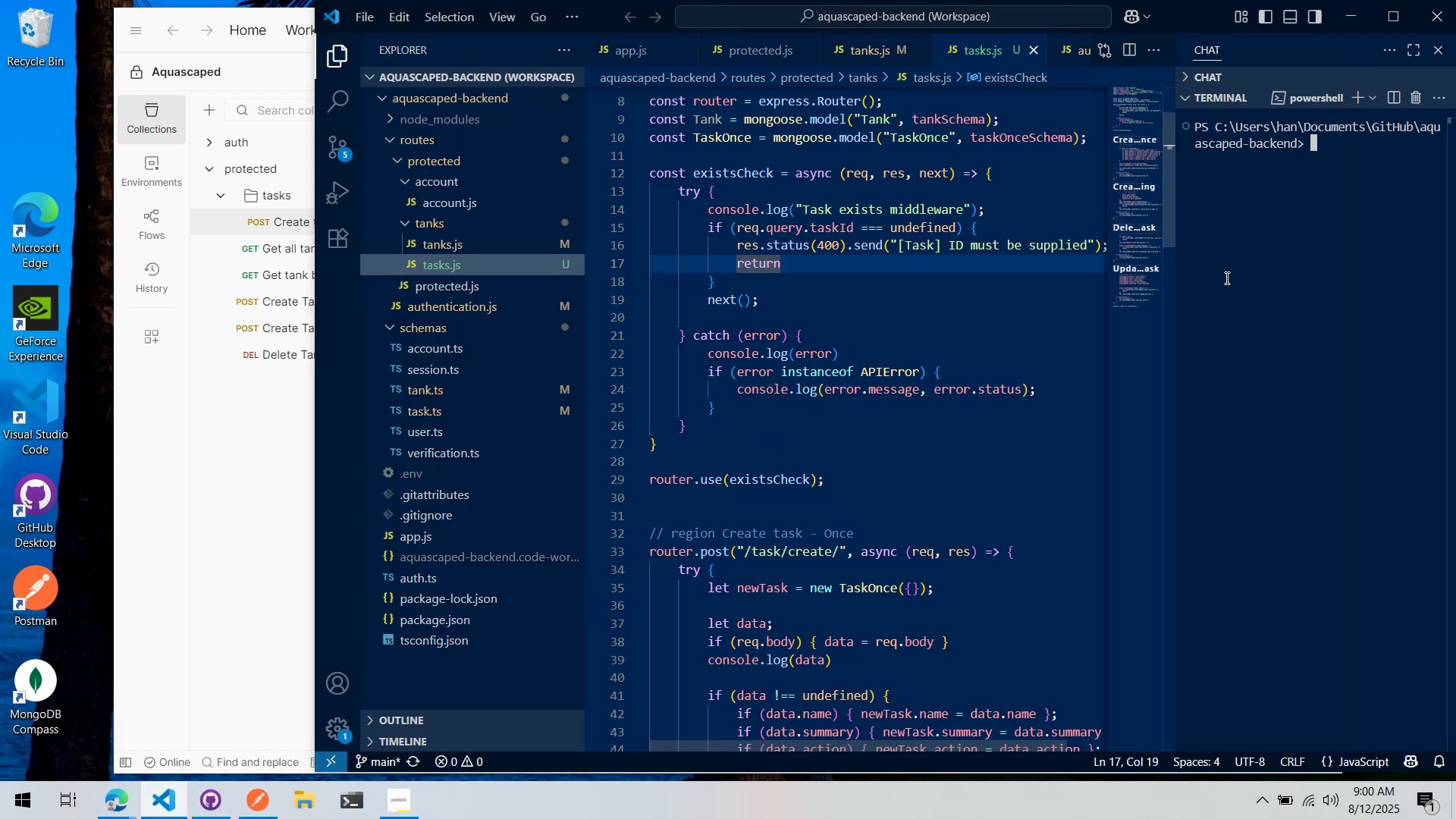 
type(npx nodemonx in)
key(Backspace)
key(Backspace)
key(Backspace)
key(Backspace)
type( app.js)
 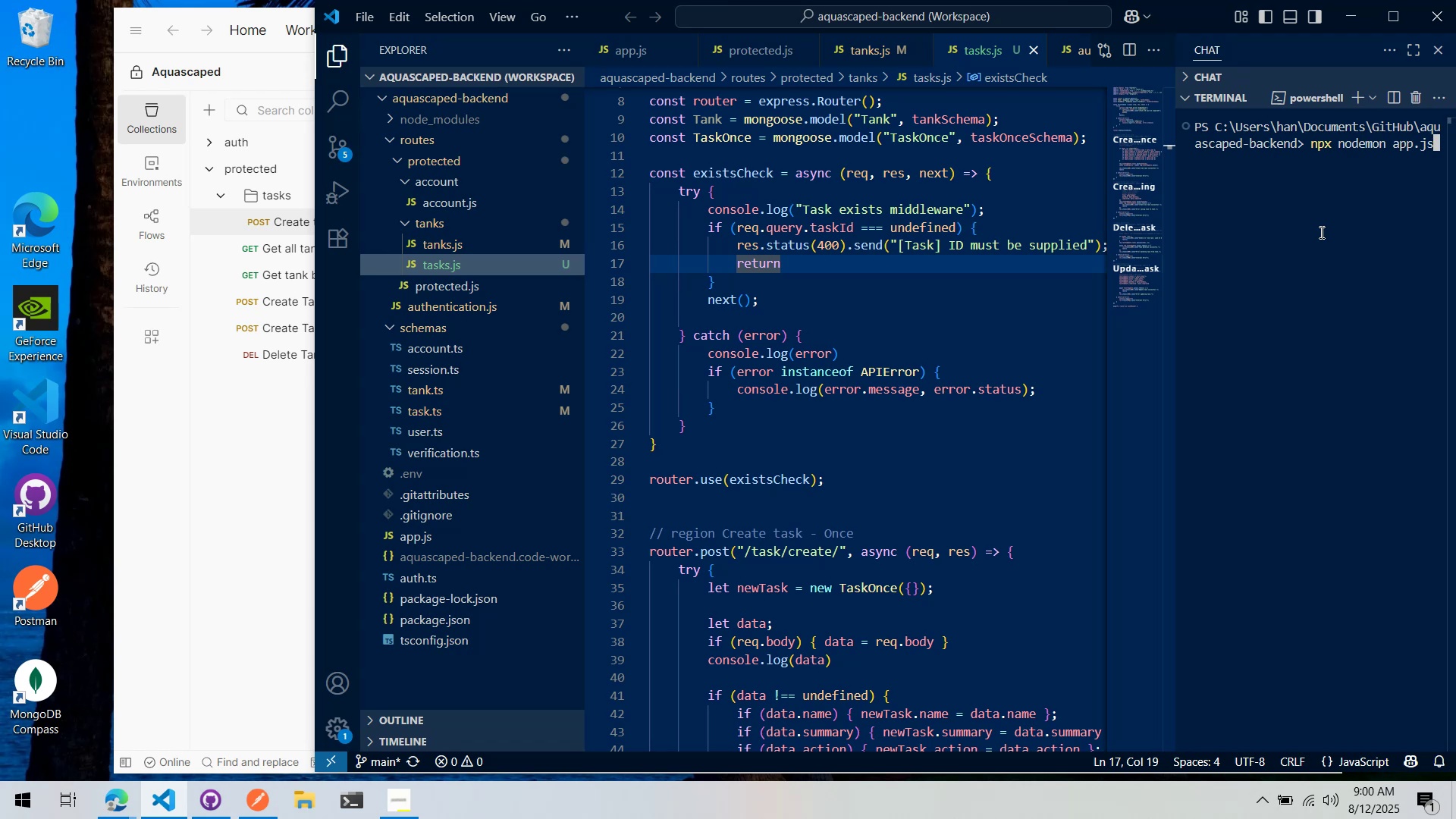 
key(Enter)
 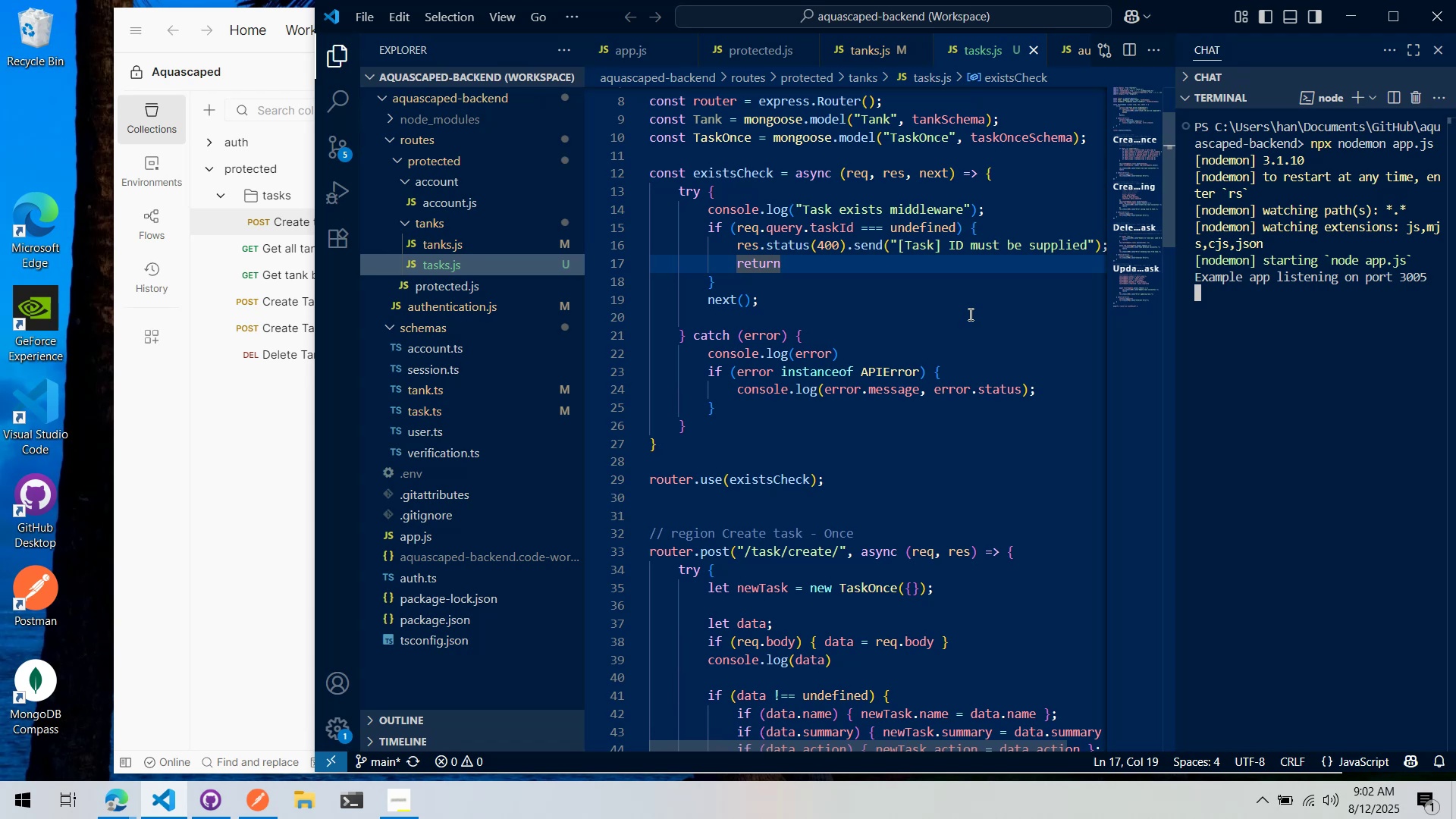 
wait(75.75)
 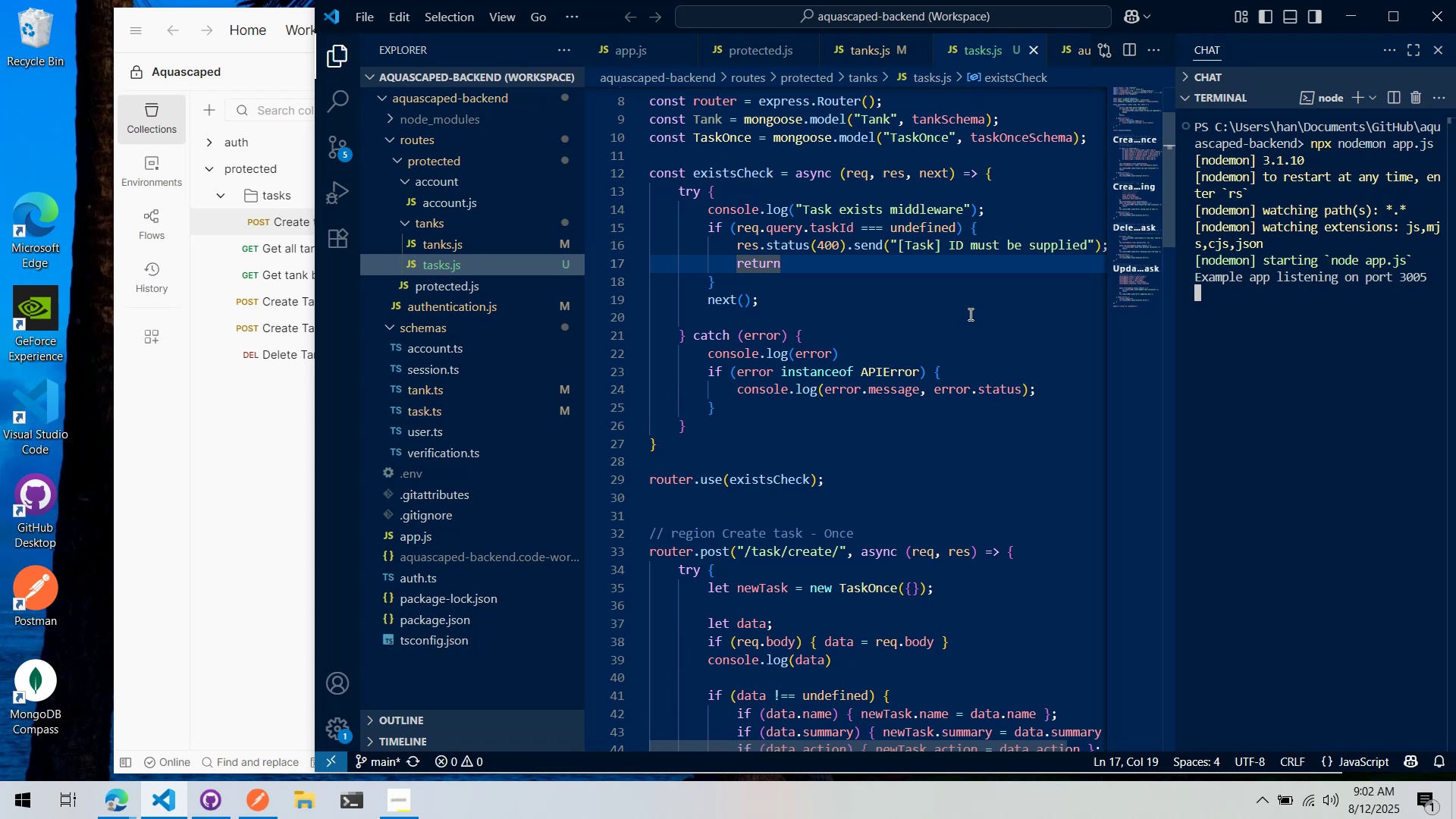 
right_click([962, 307])
 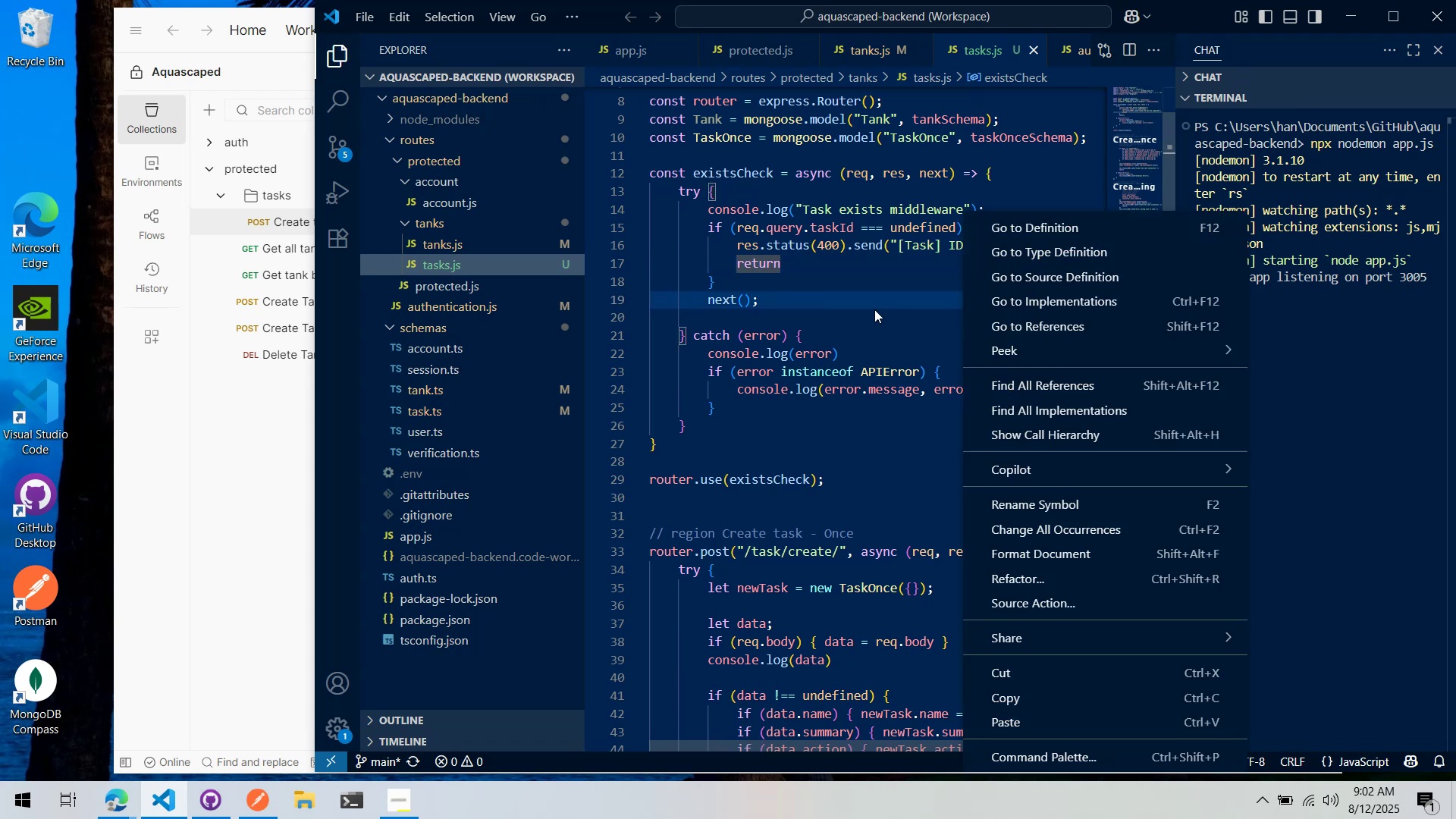 
left_click([872, 309])
 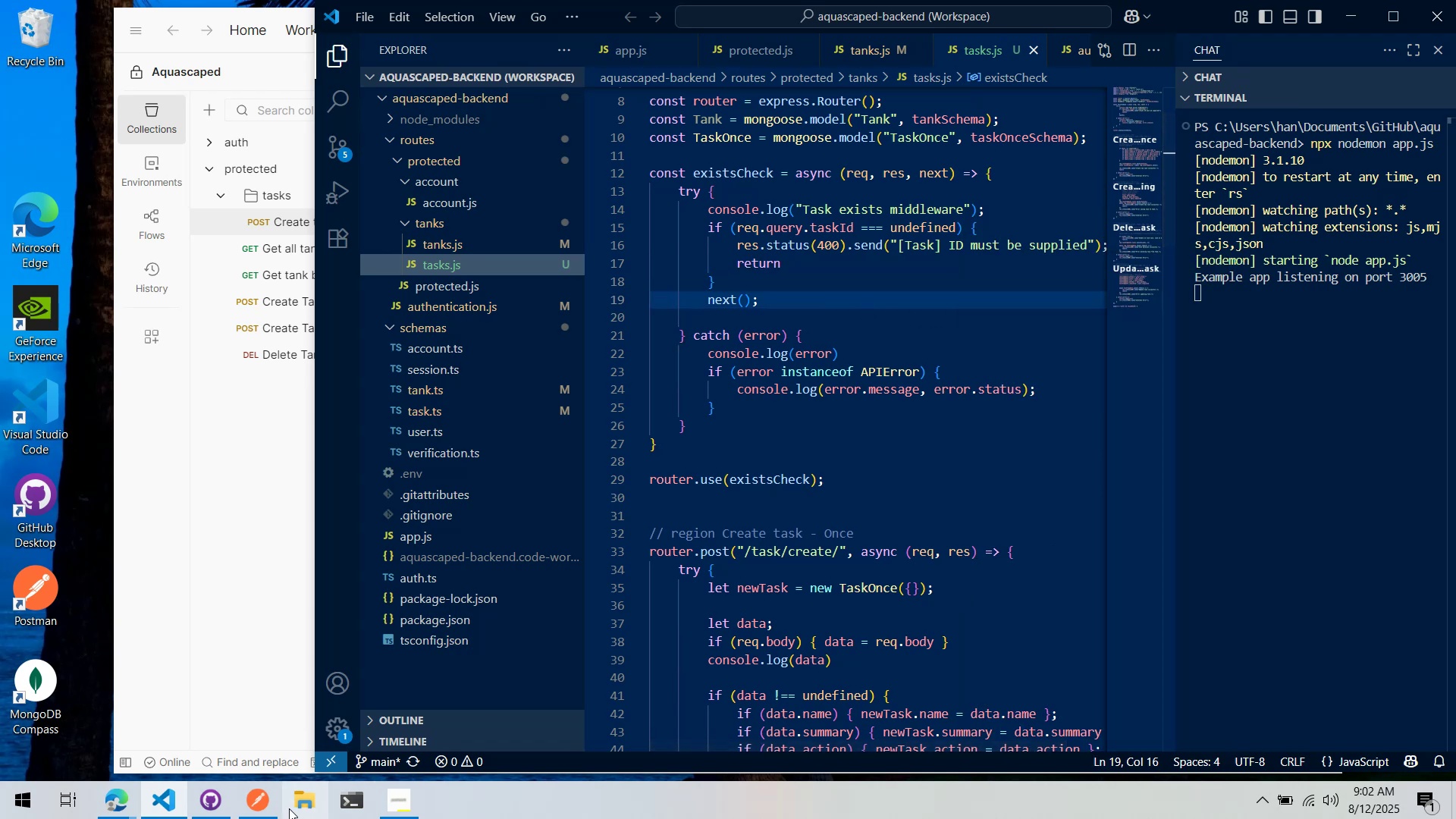 
left_click([270, 806])
 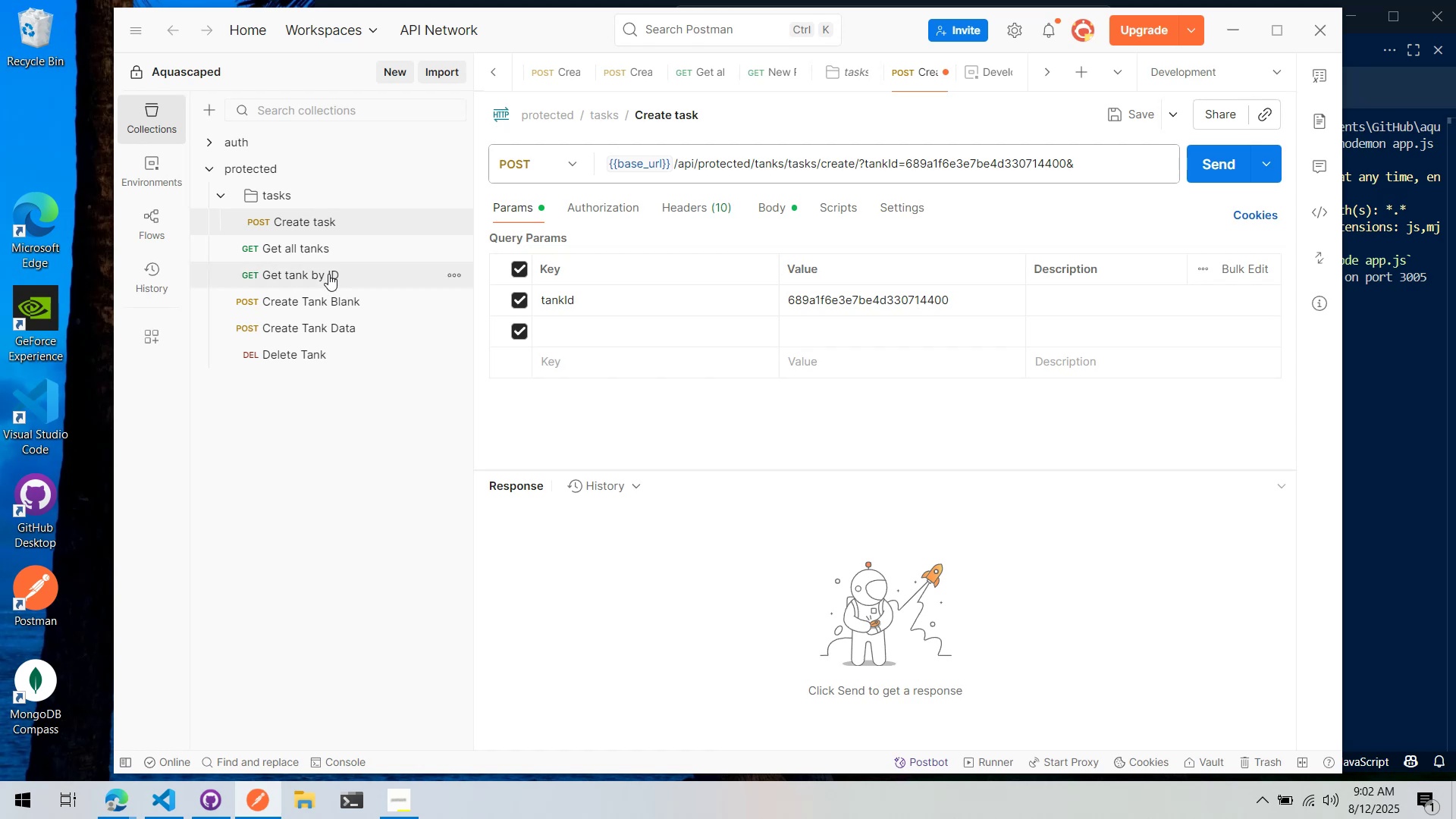 
right_click([318, 193])
 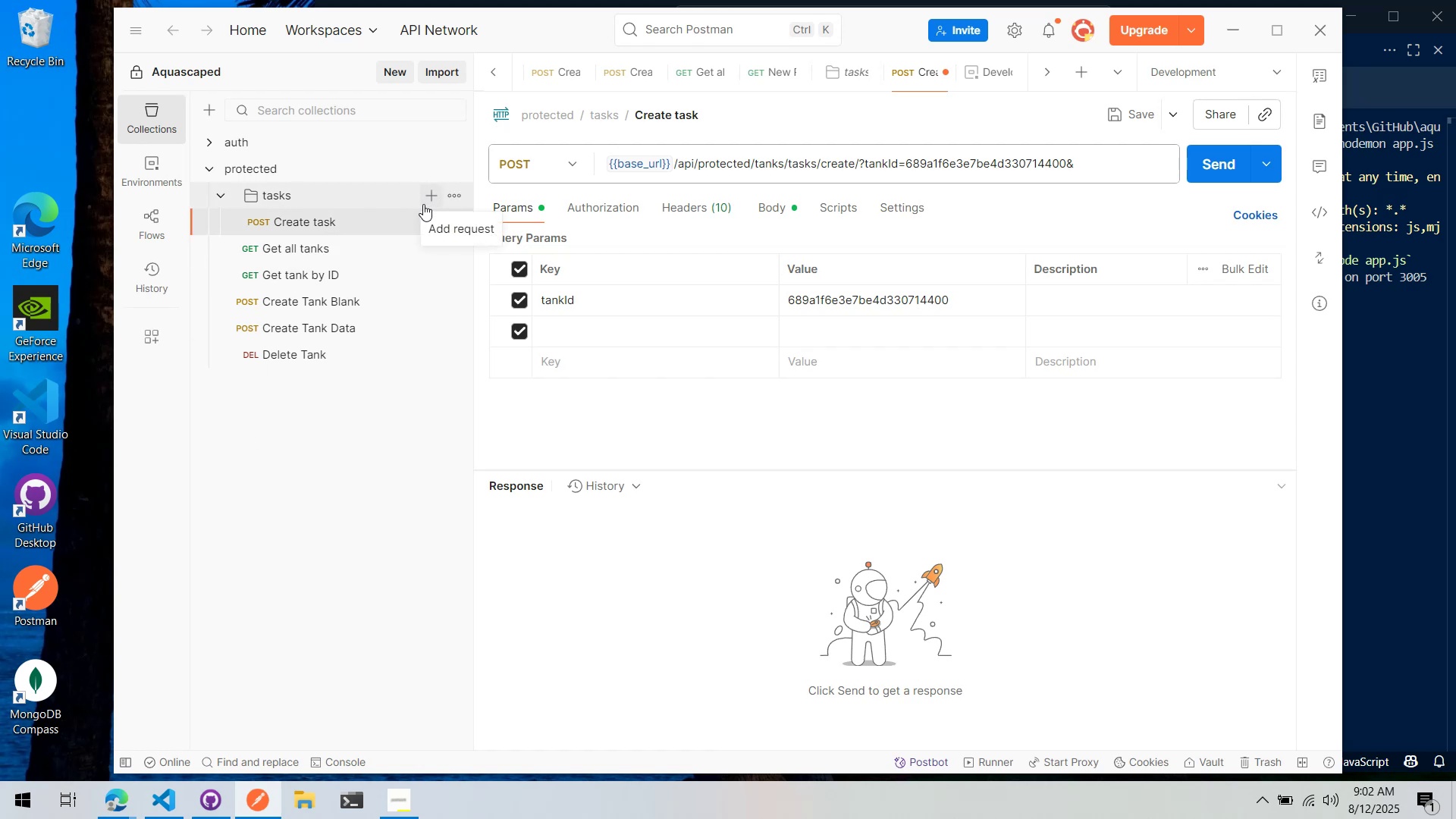 
wait(11.28)
 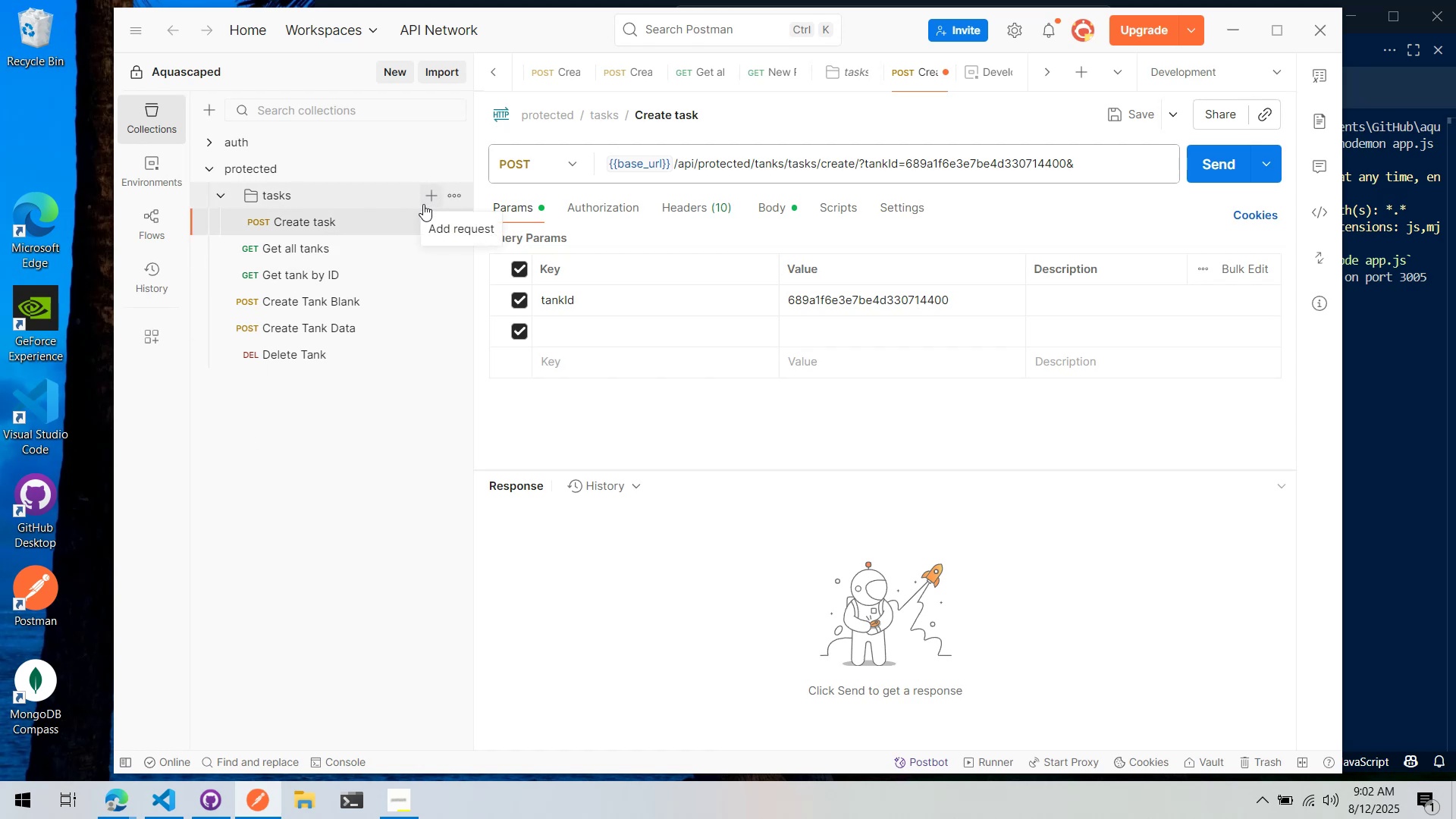 
right_click([325, 219])
 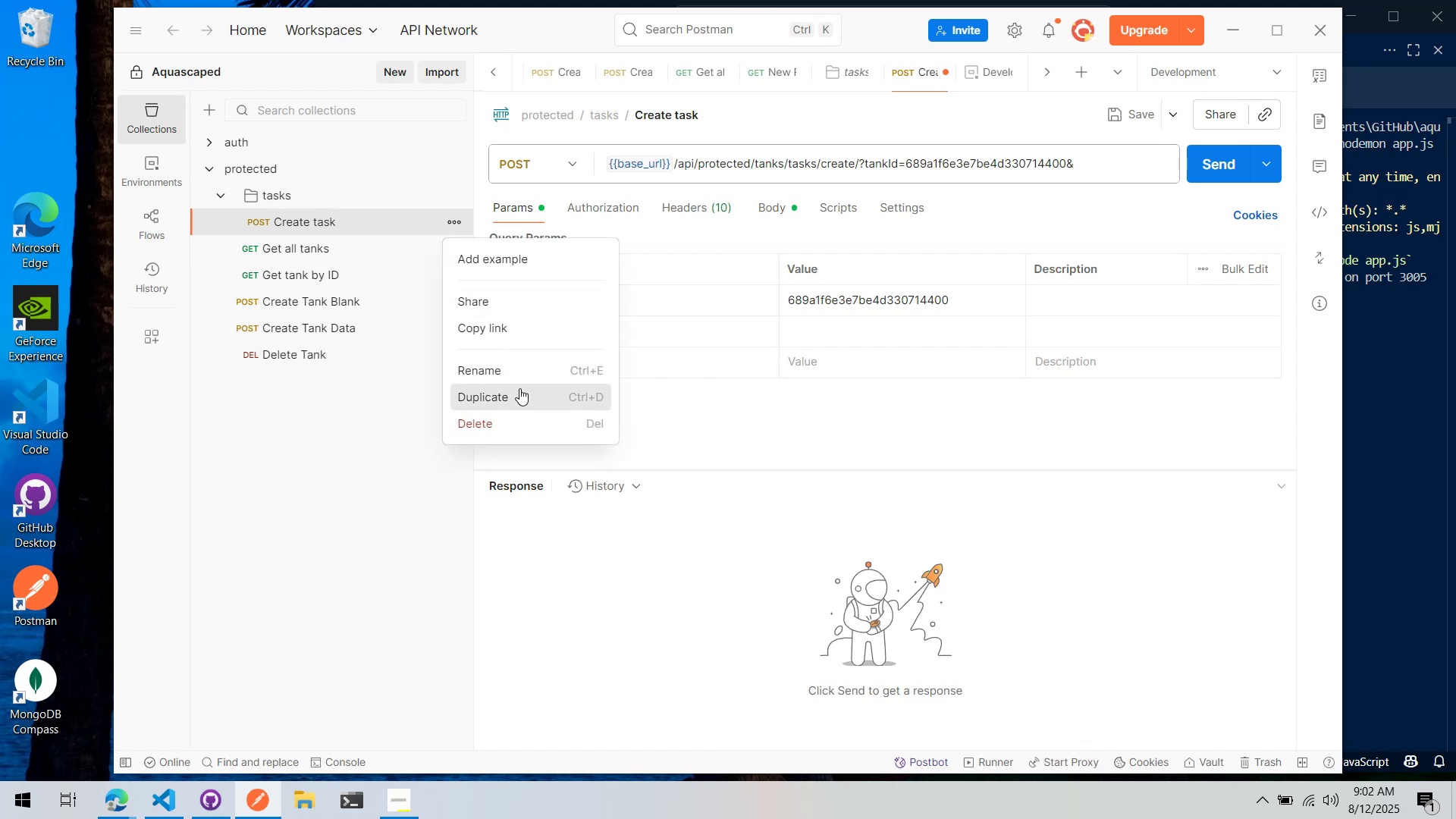 
left_click([1196, 71])
 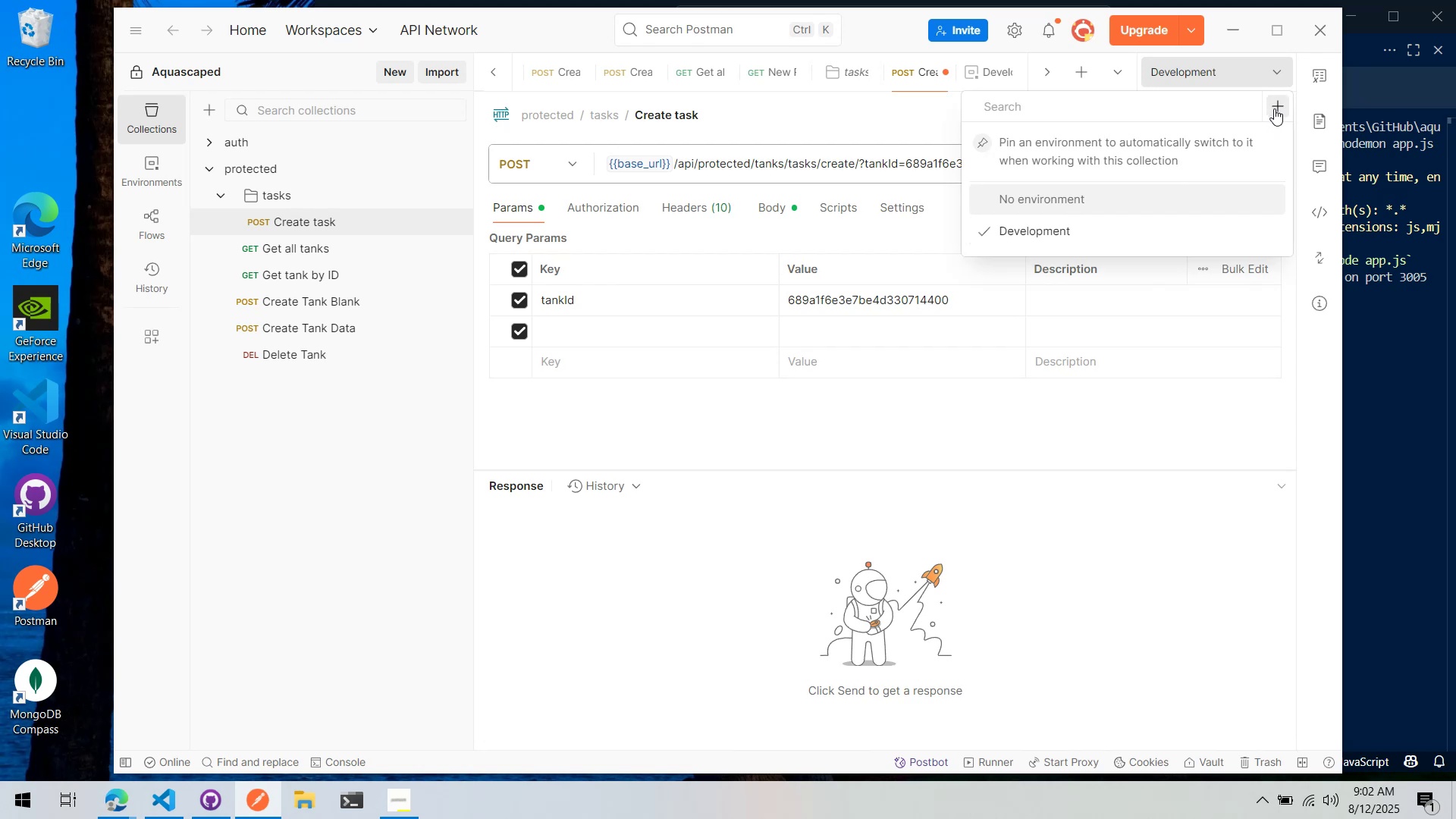 
wait(5.86)
 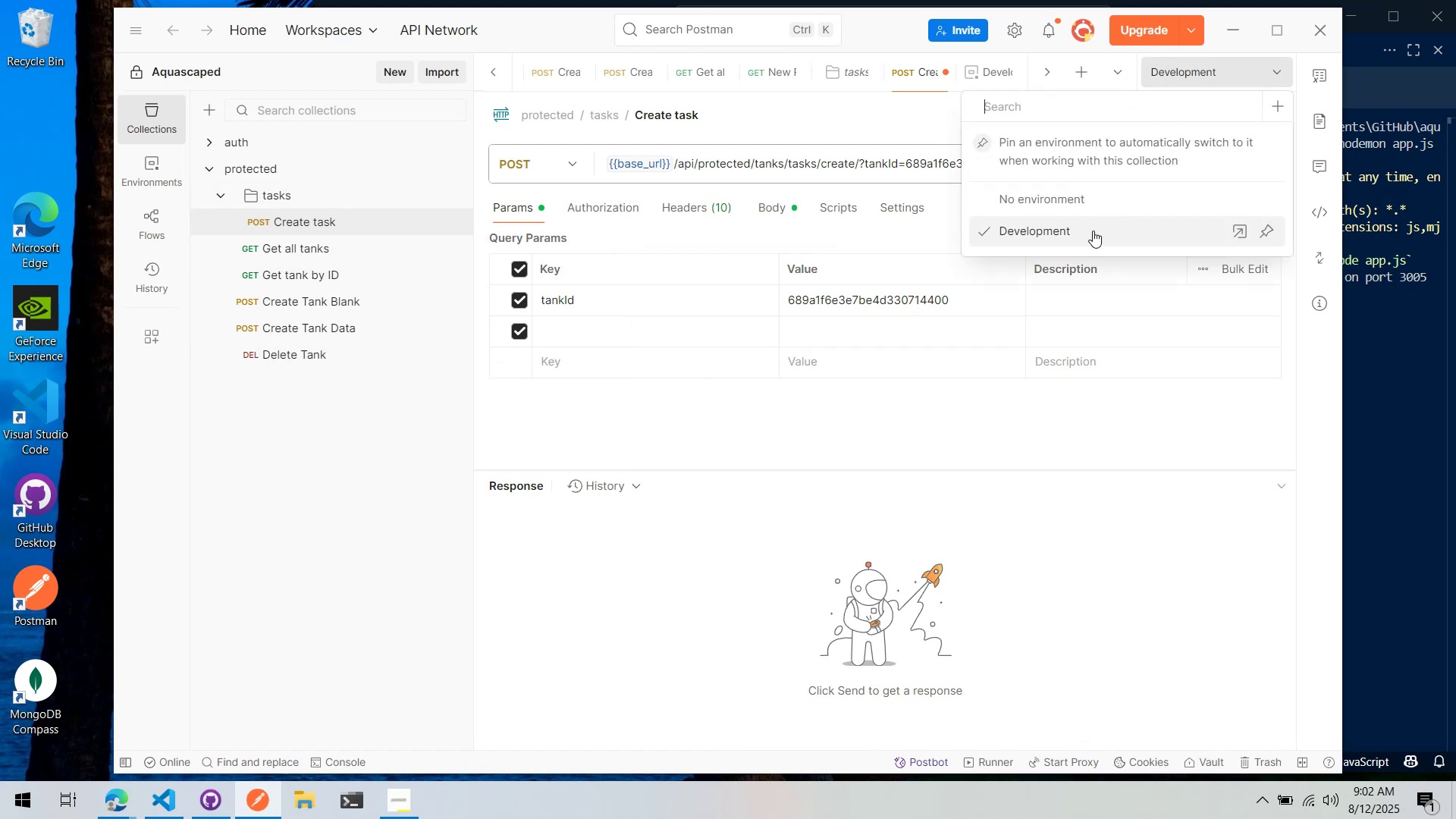 
left_click([1131, 224])
 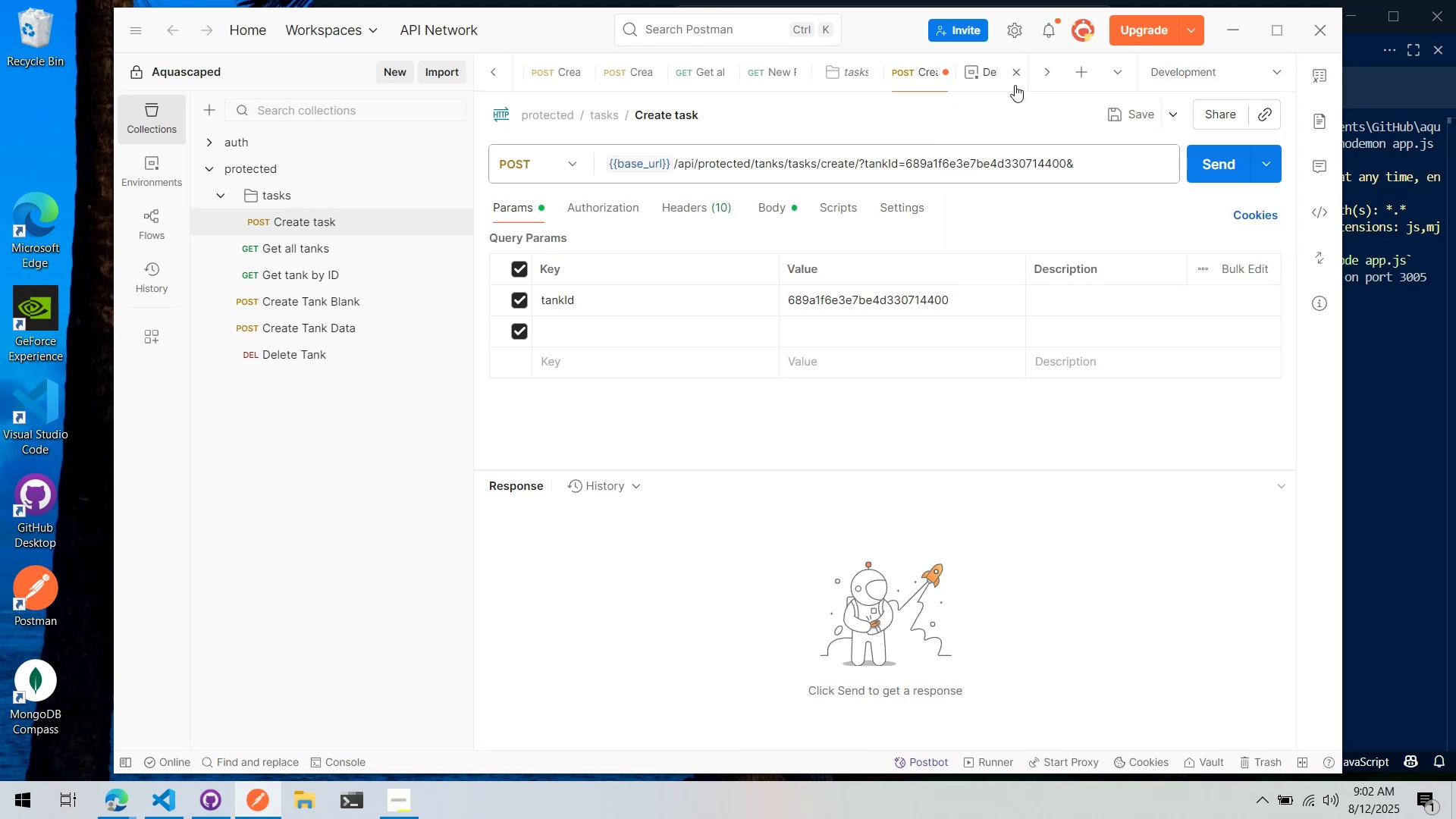 
left_click([999, 81])
 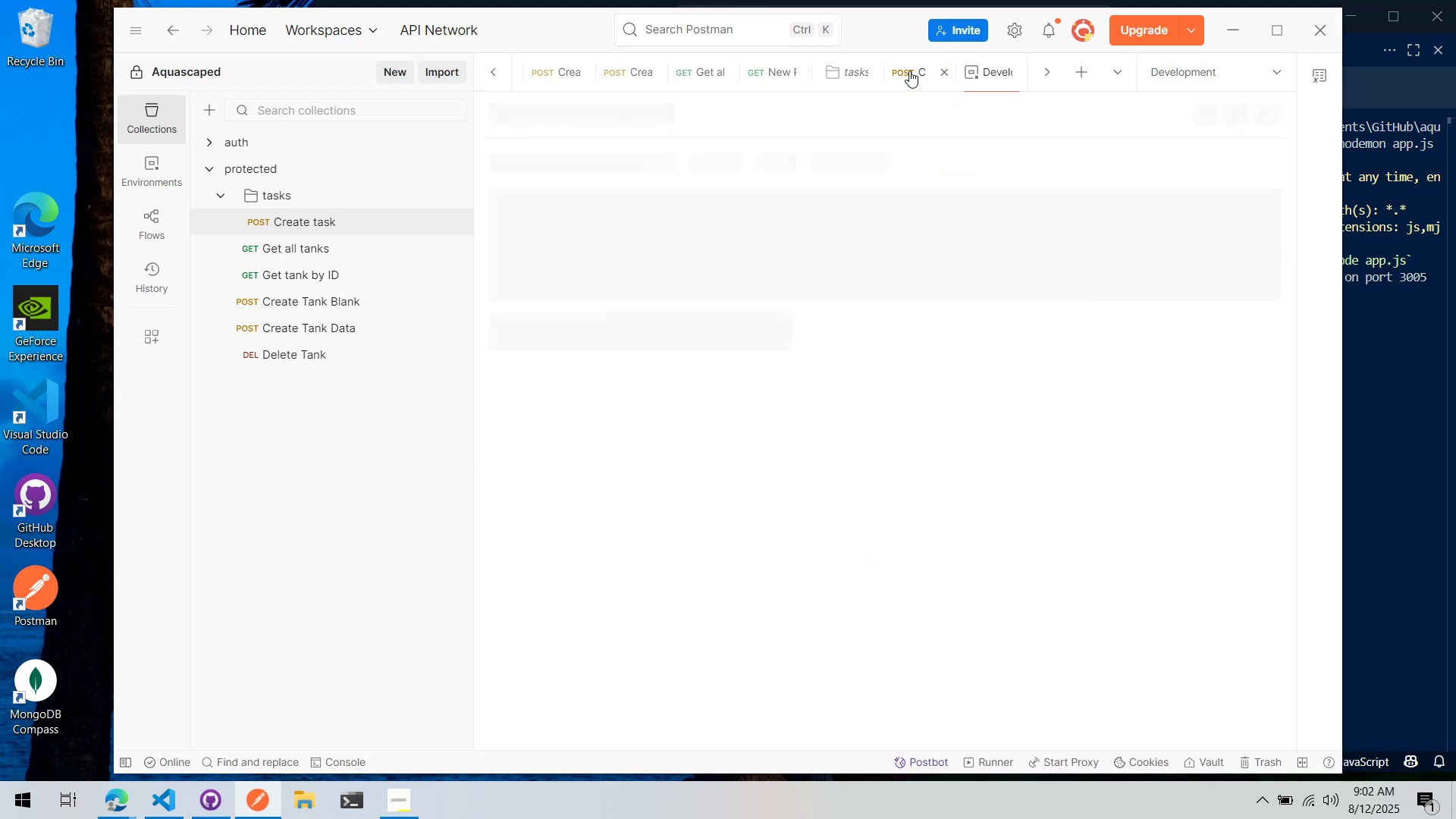 
left_click([908, 71])
 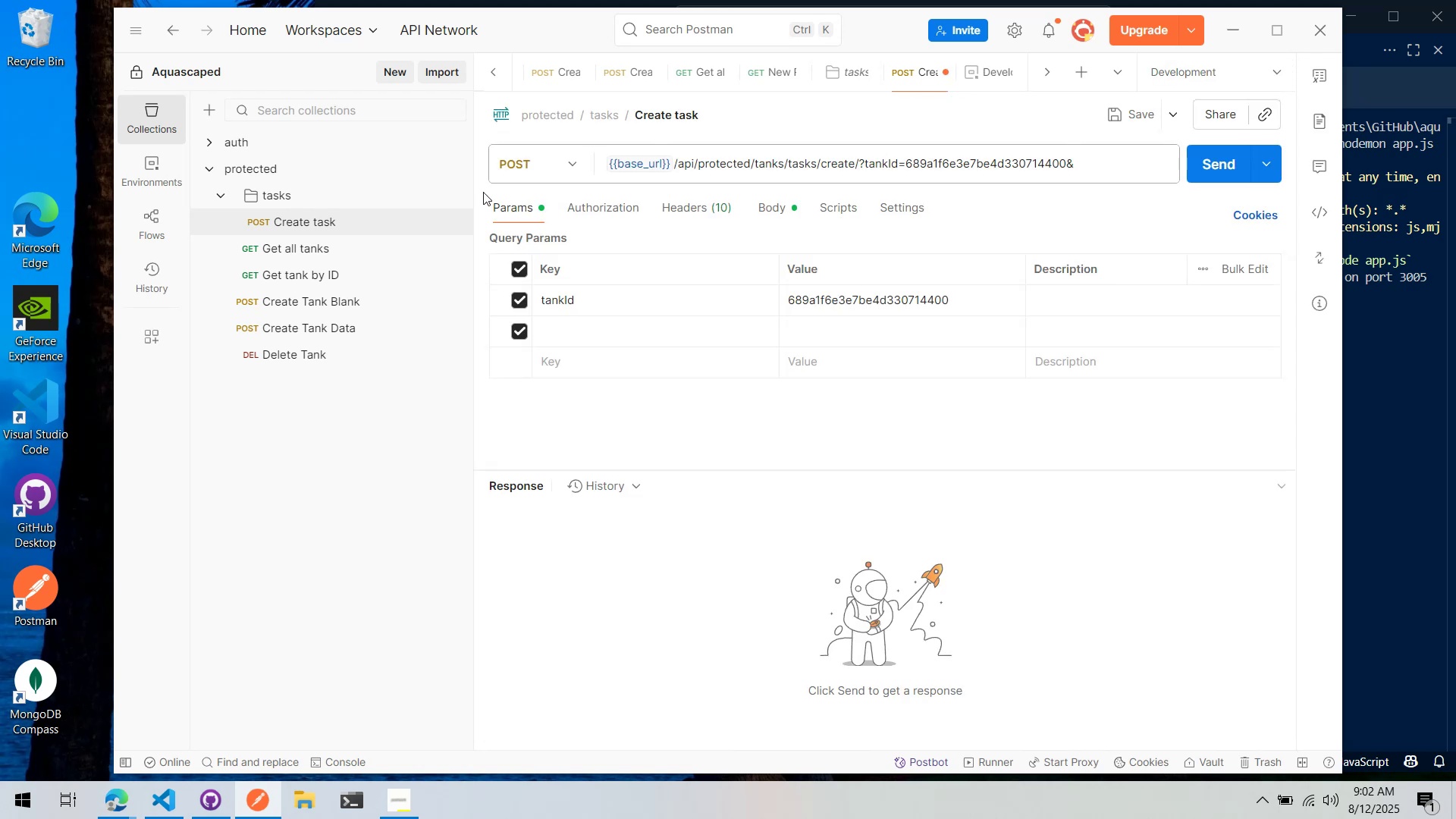 
left_click([981, 71])
 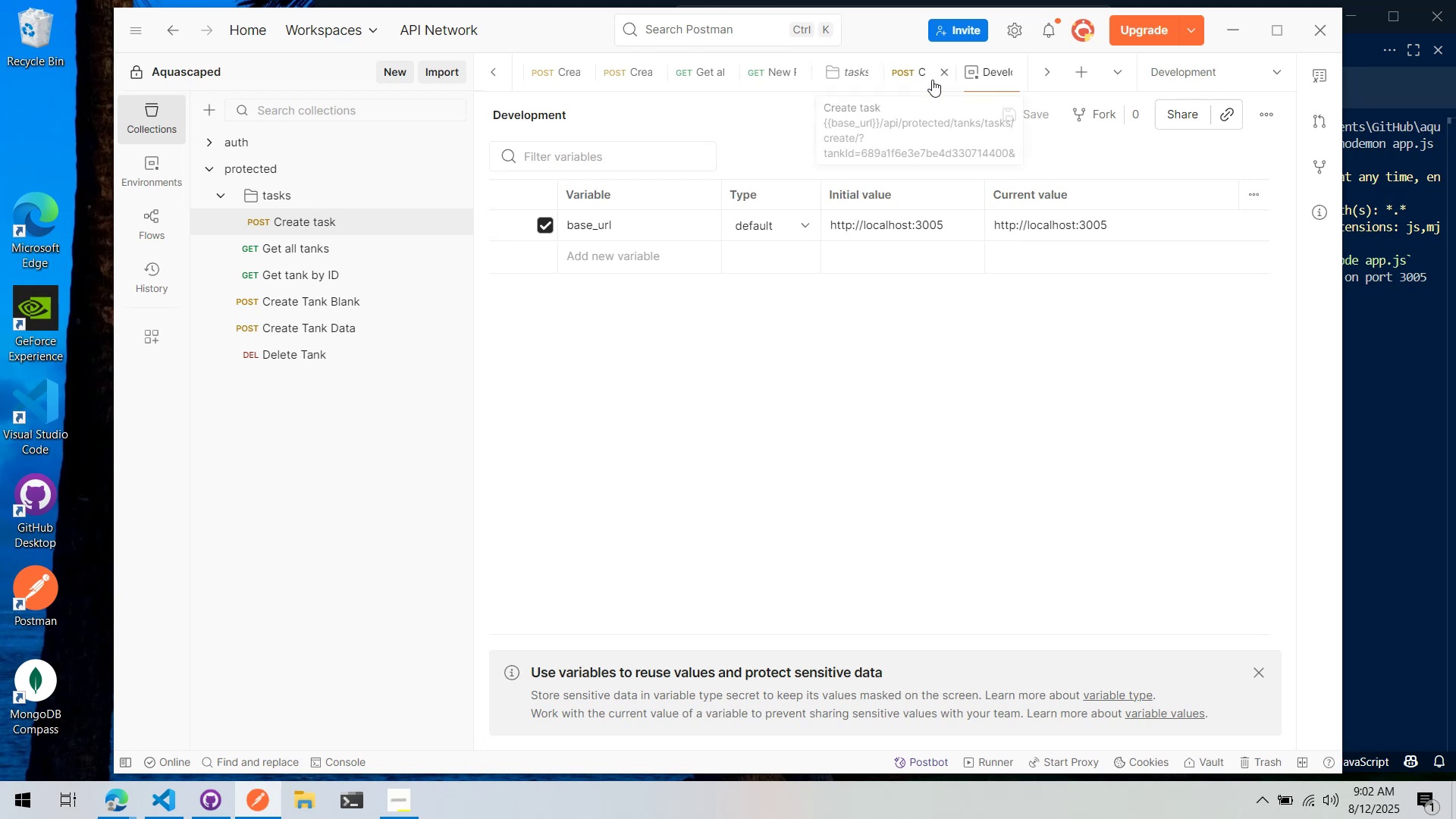 
left_click([908, 77])
 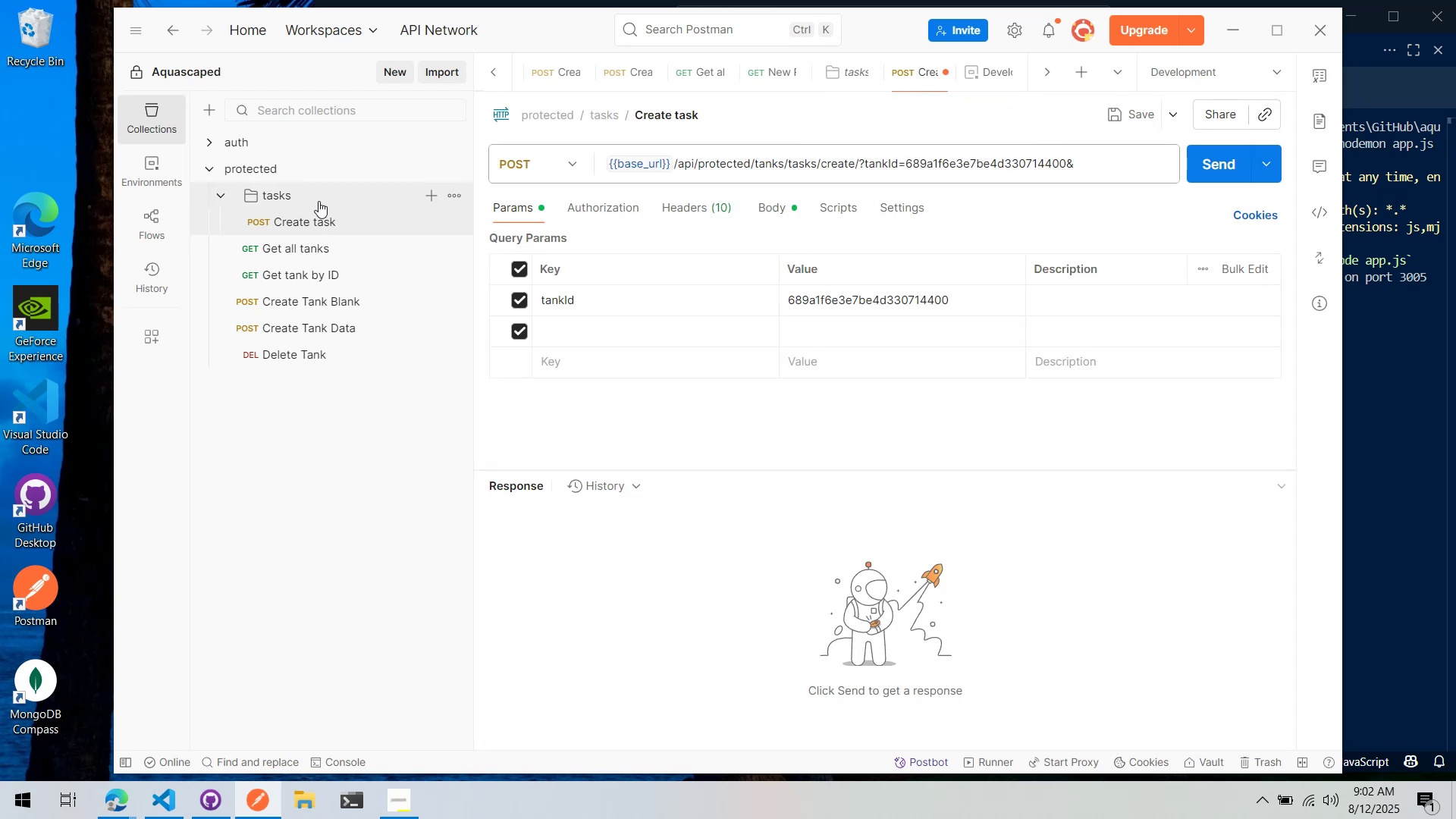 
right_click([320, 197])
 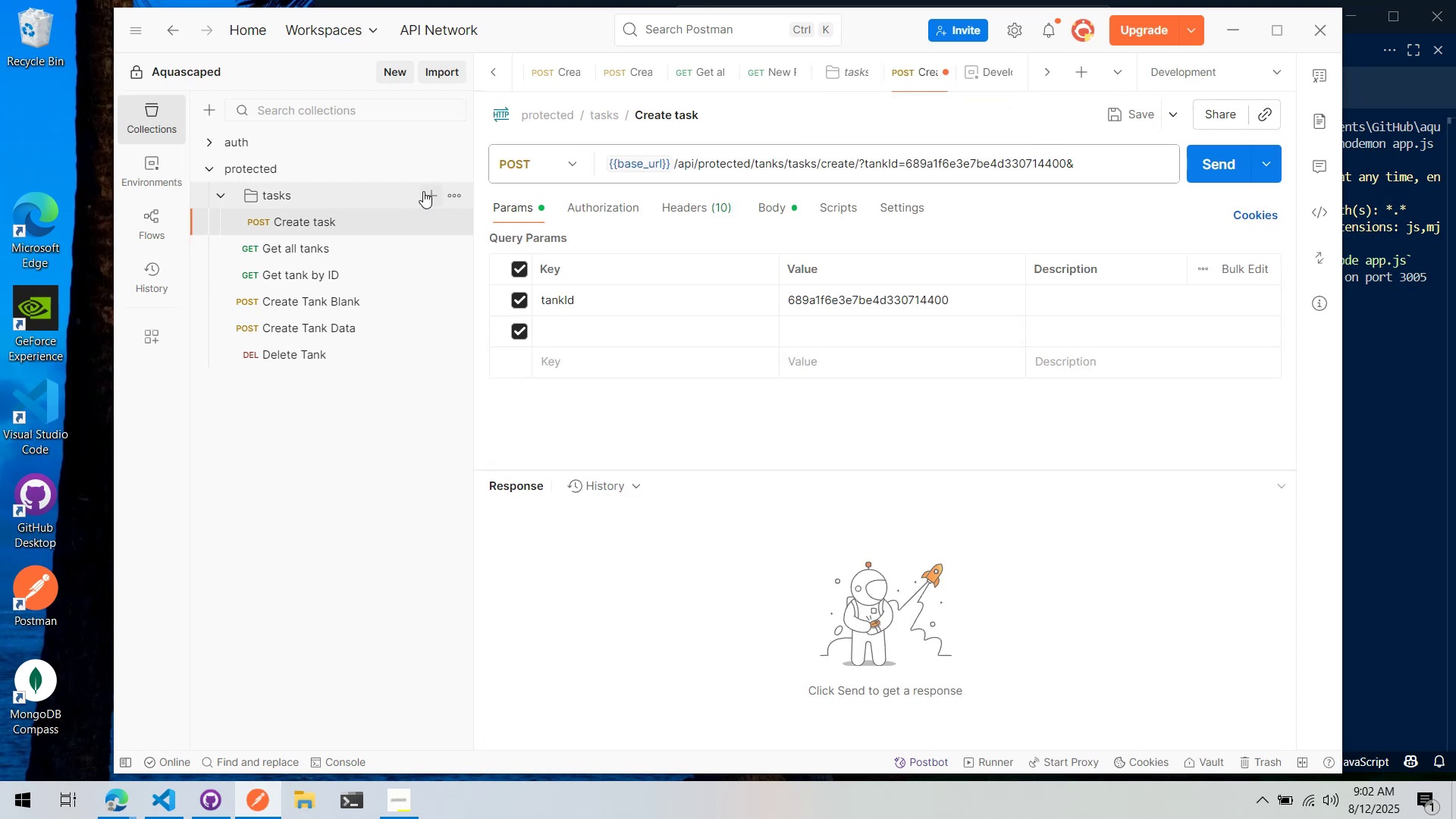 
left_click([425, 191])
 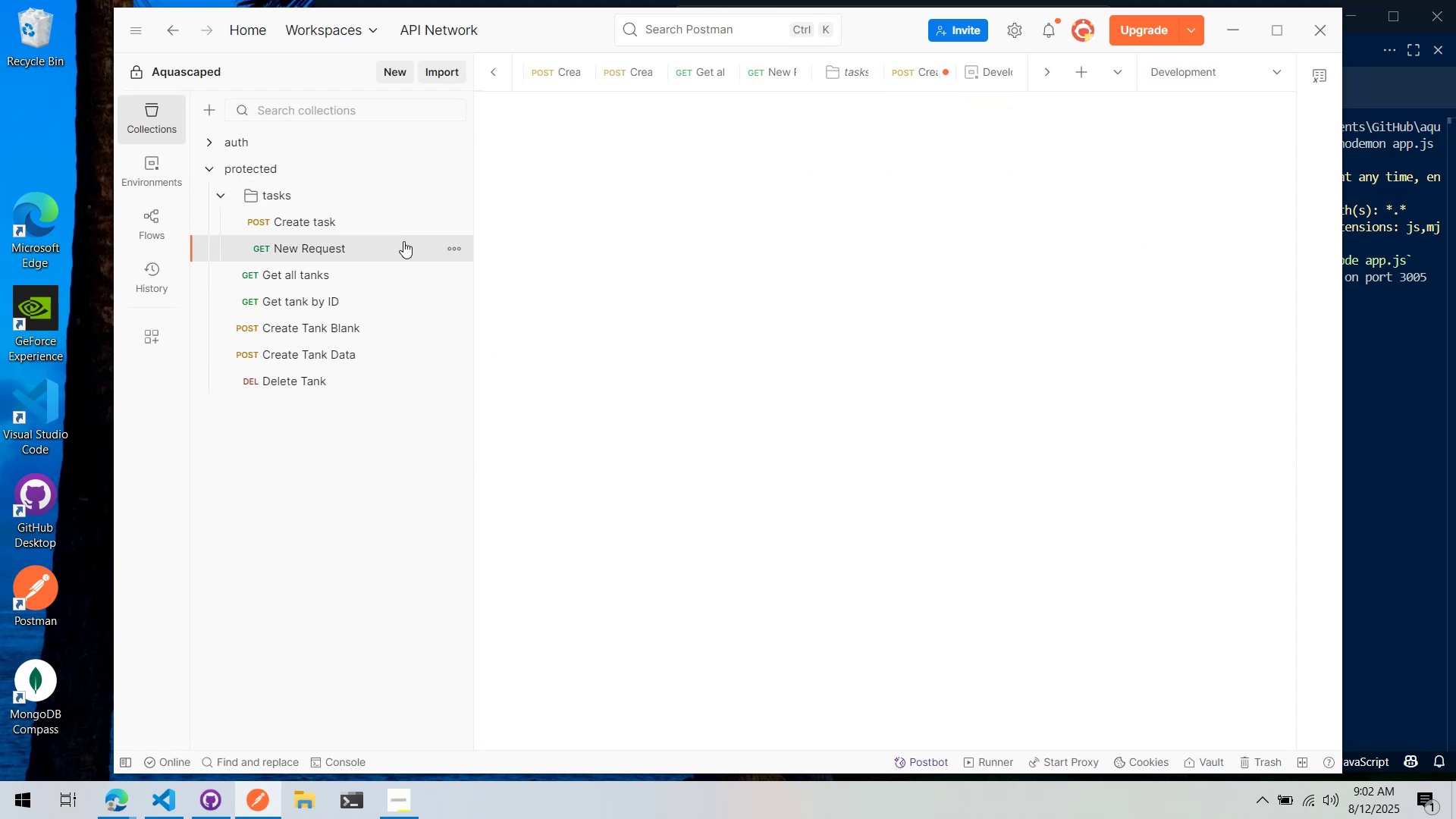 
left_click([394, 216])
 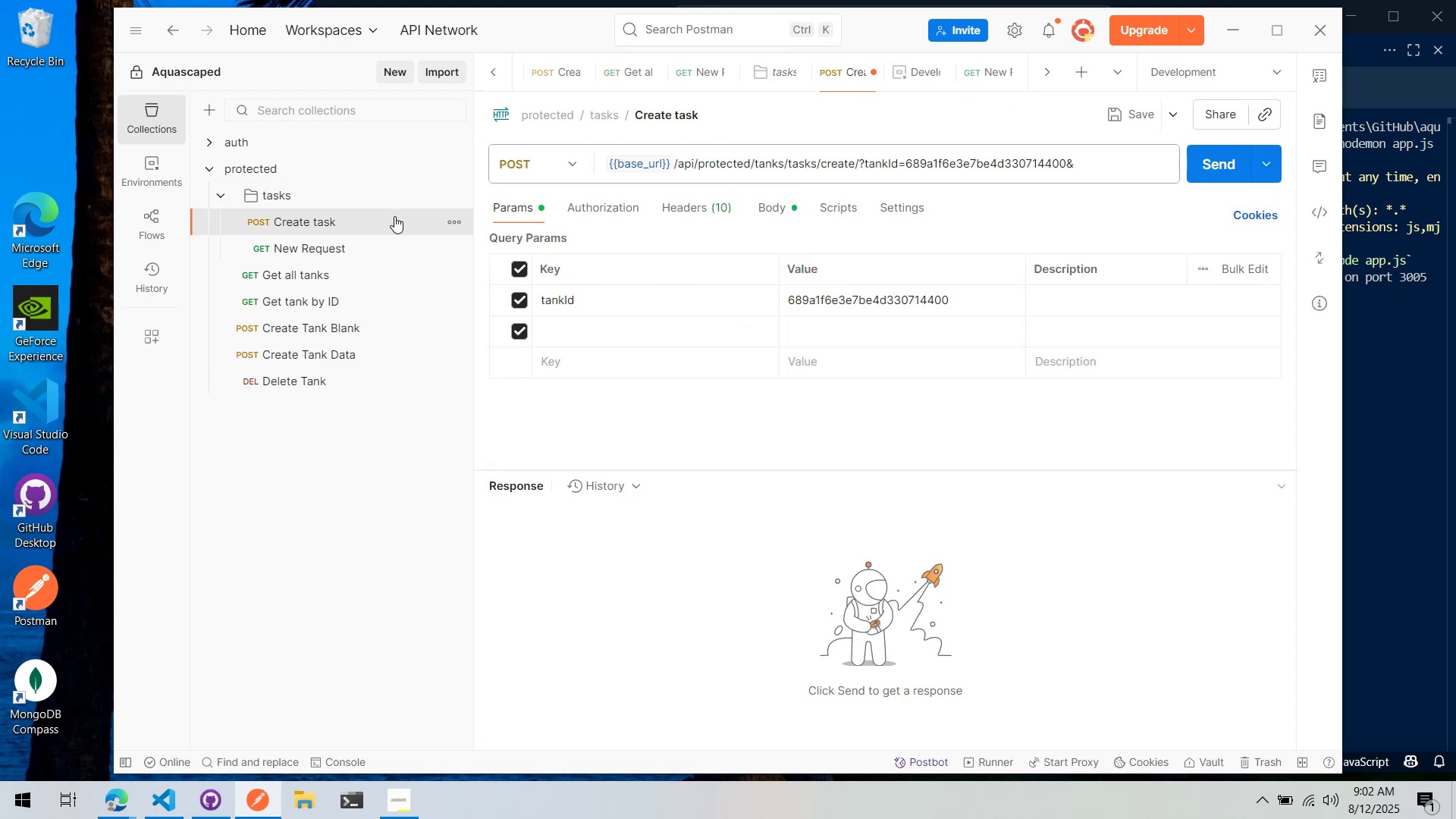 
left_click([789, 152])
 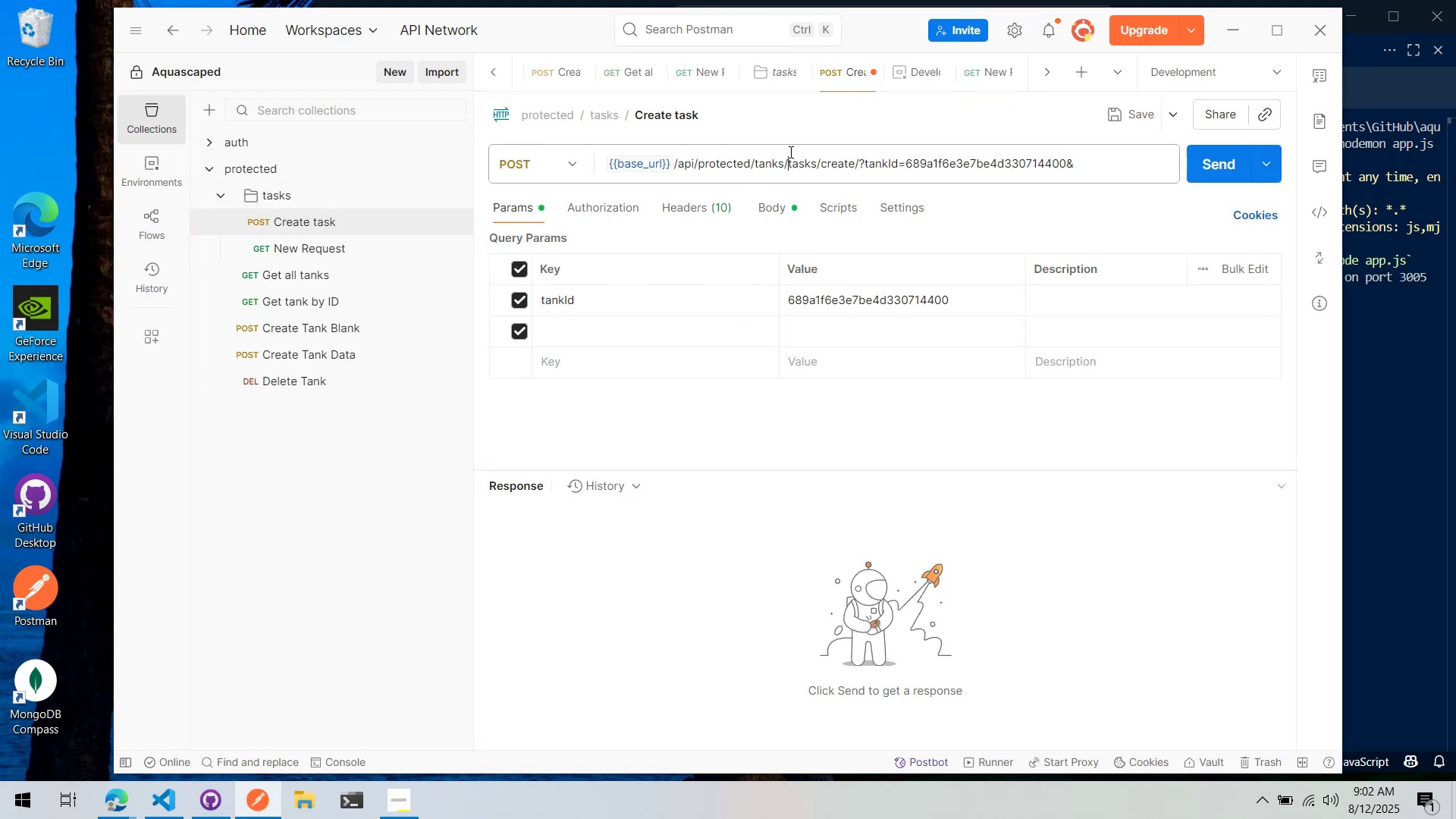 
key(Control+A)
 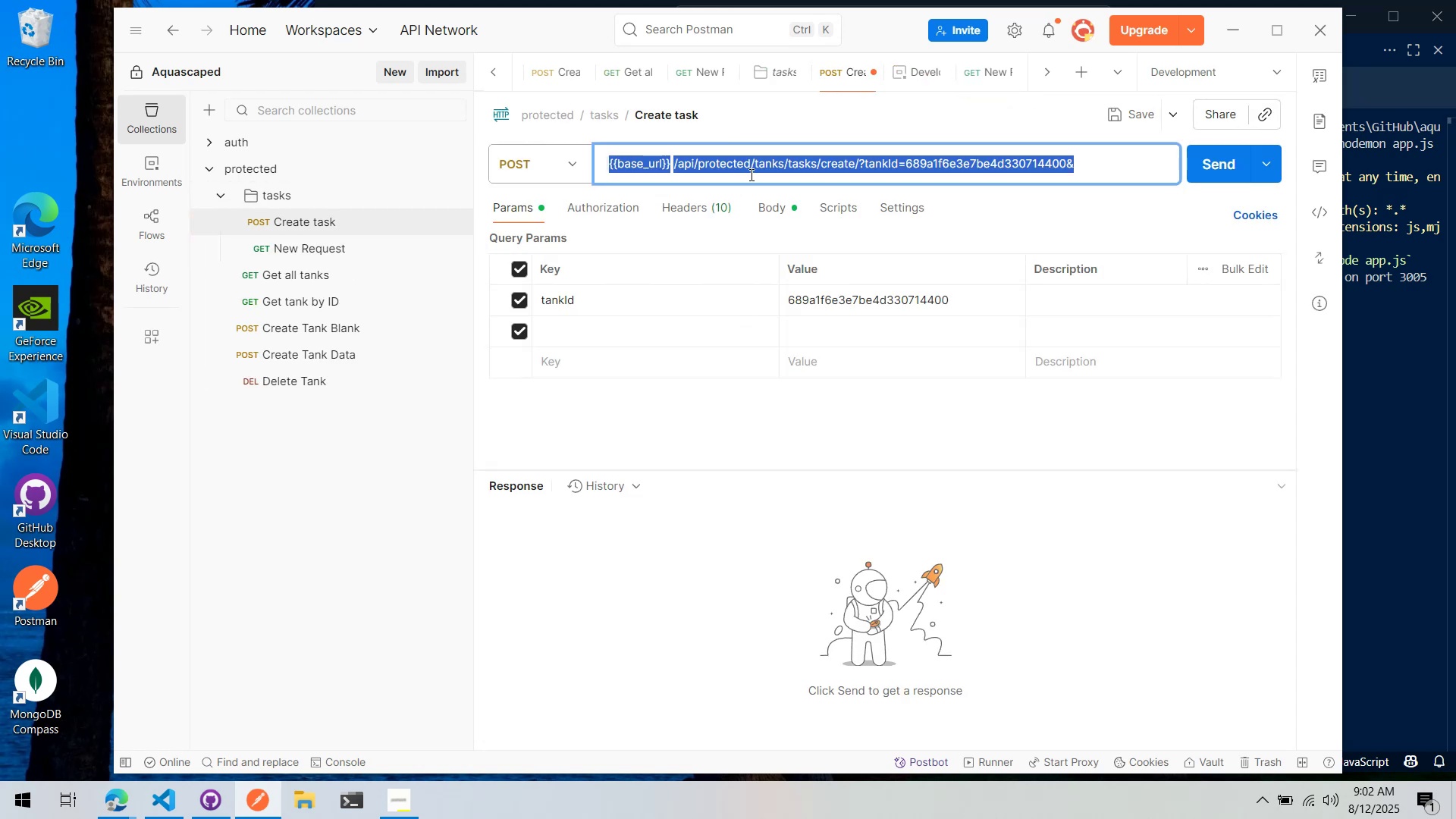 
key(Control+C)
 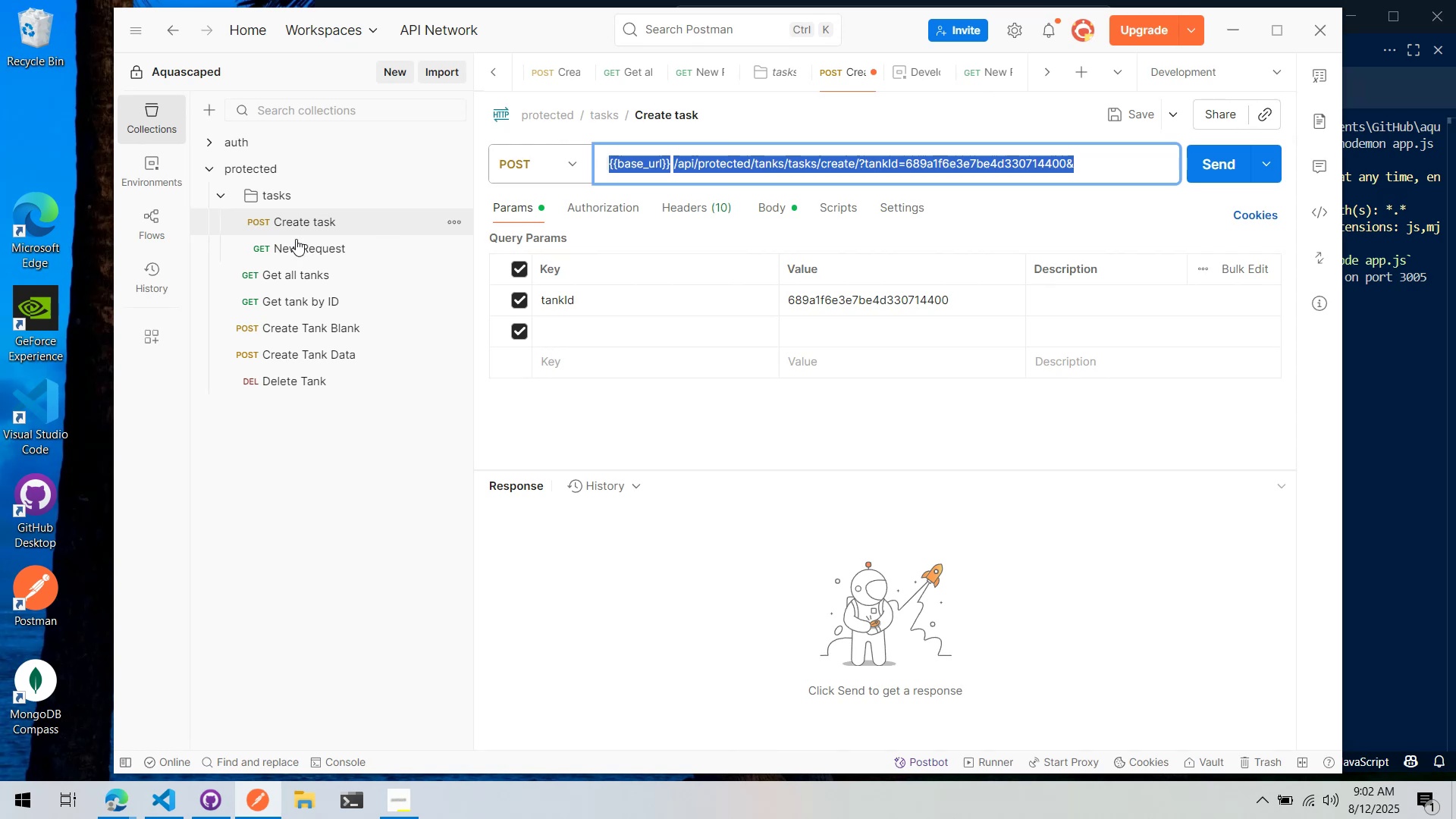 
left_click([298, 240])
 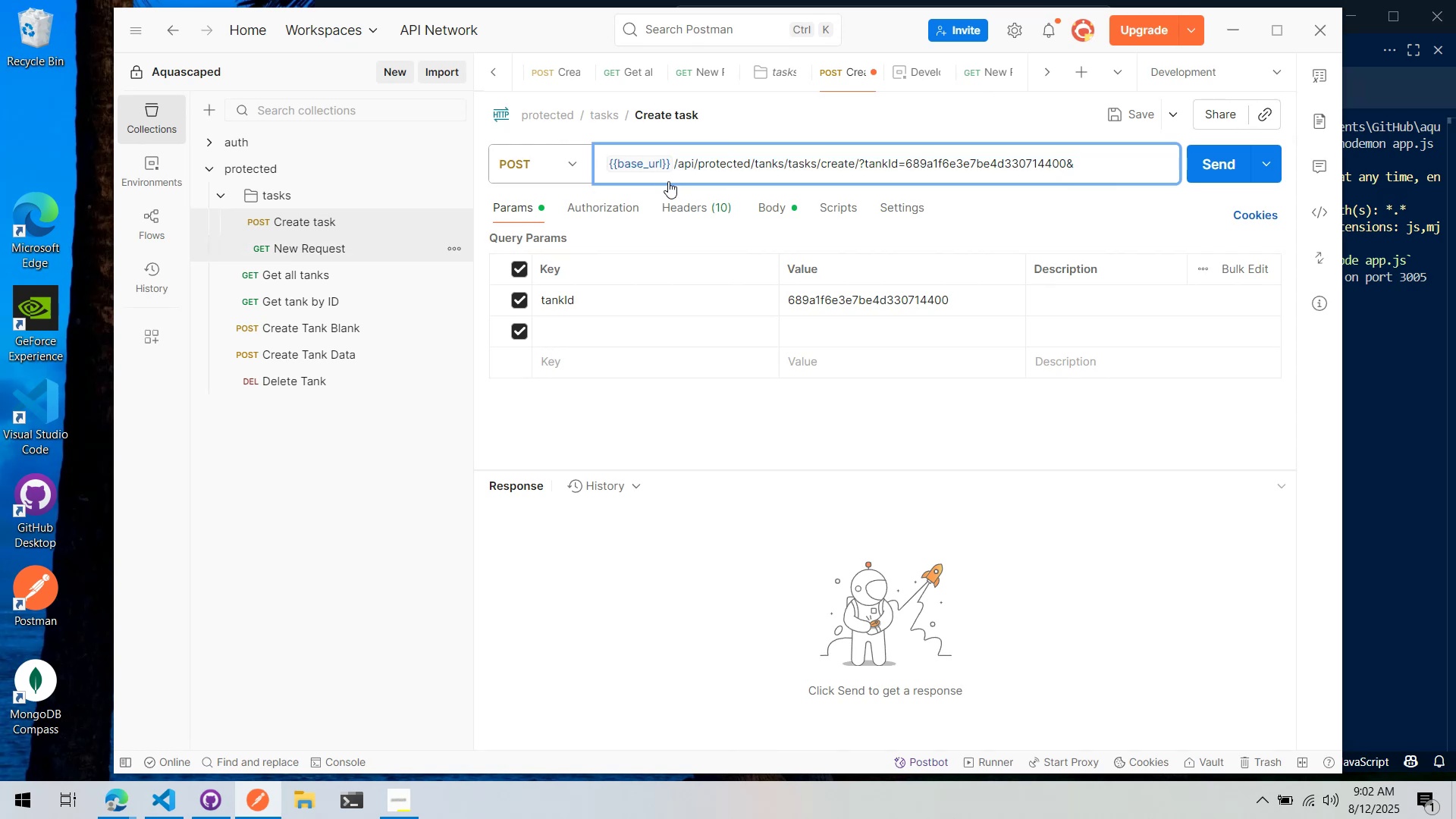 
left_click([677, 167])
 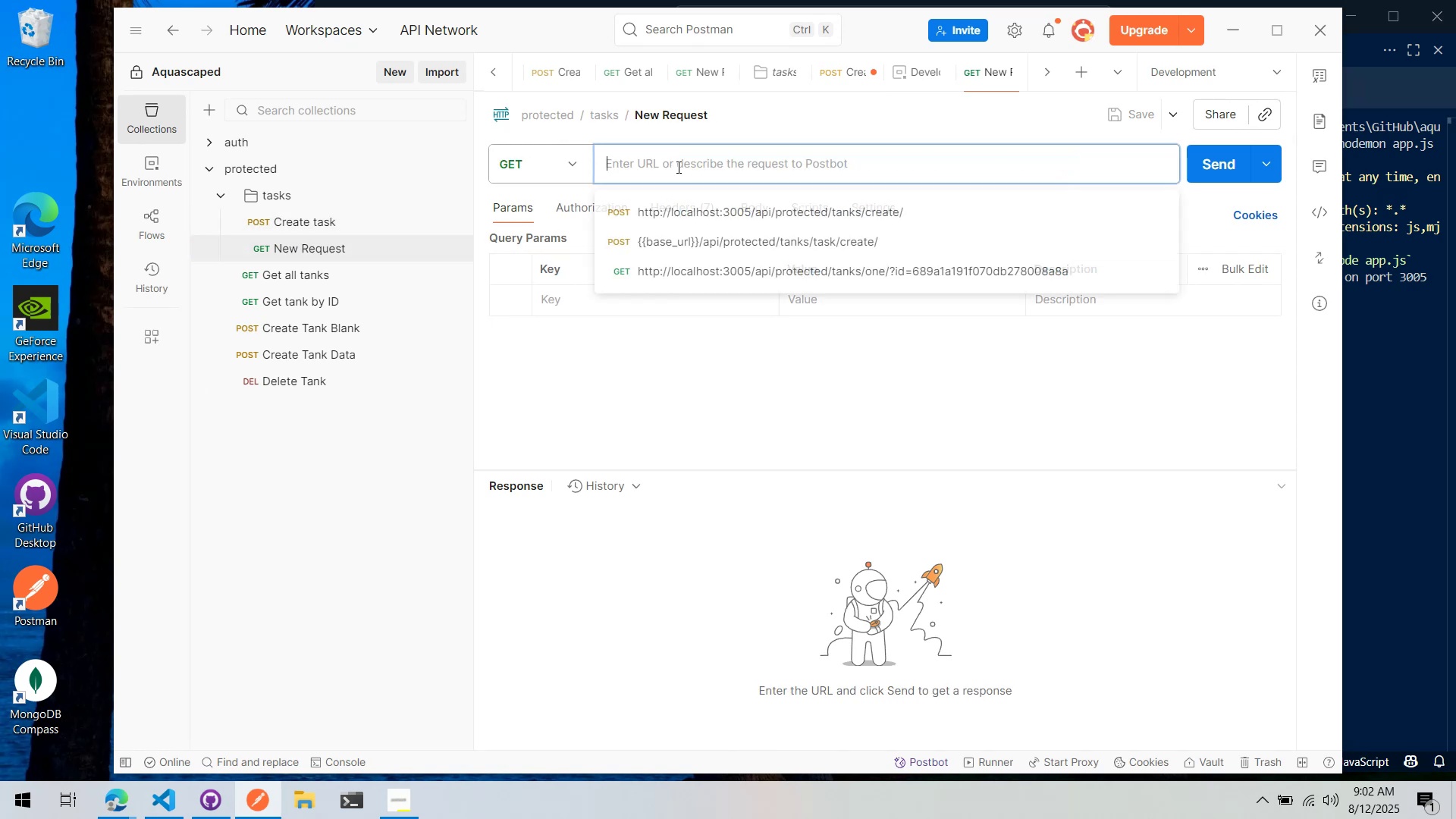 
key(Control+ControlLeft)
 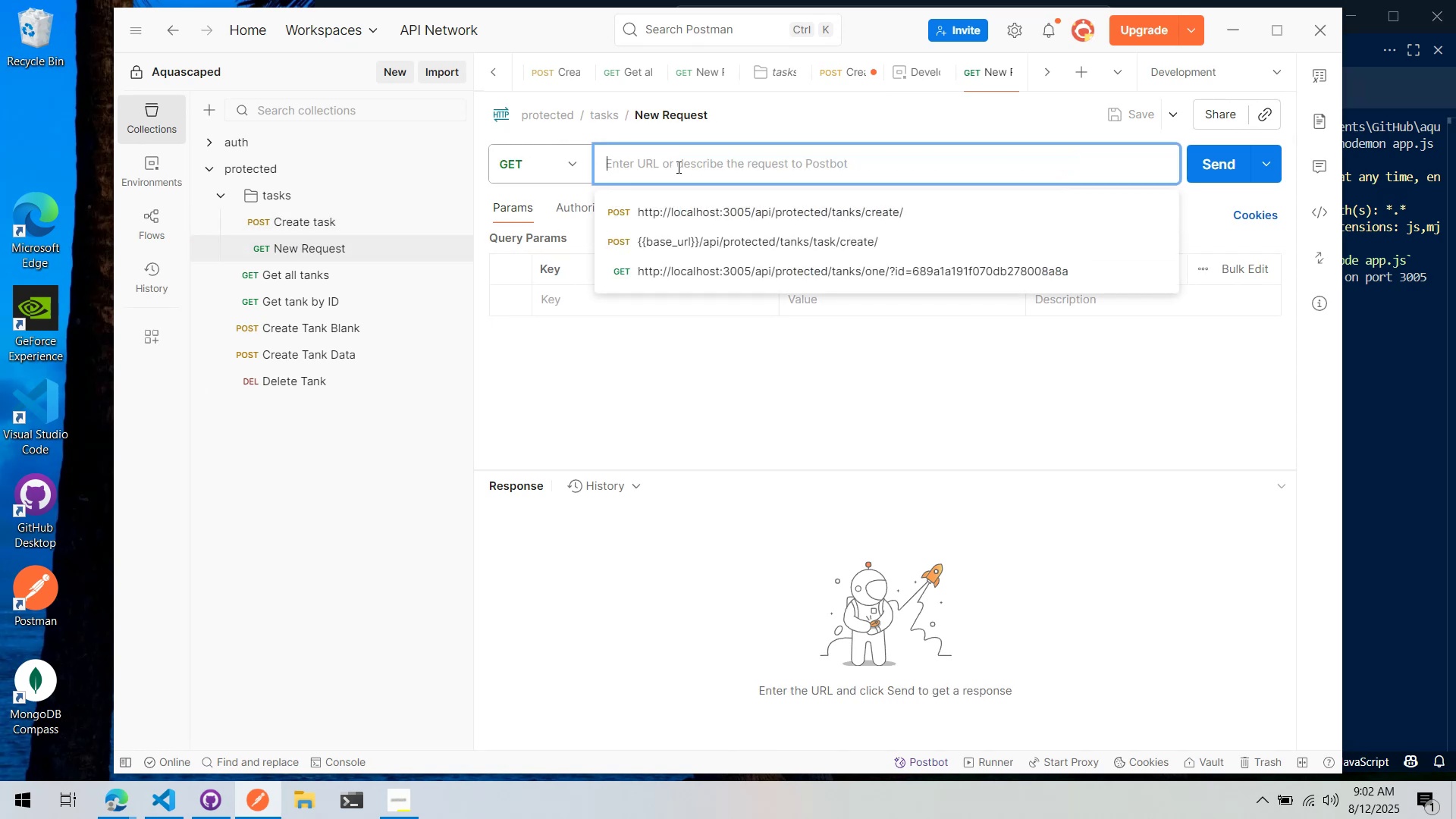 
key(Control+V)
 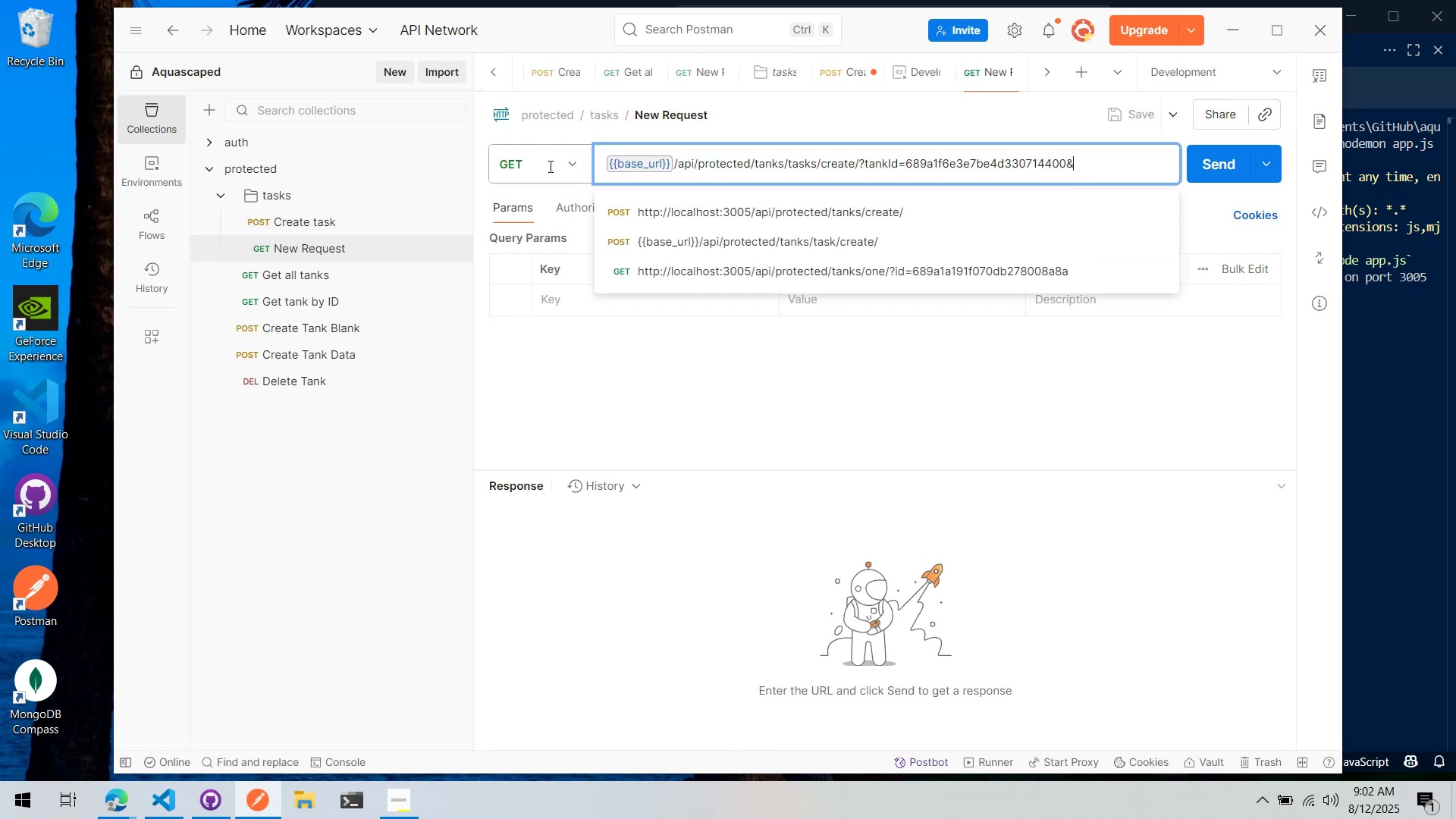 
left_click([549, 166])
 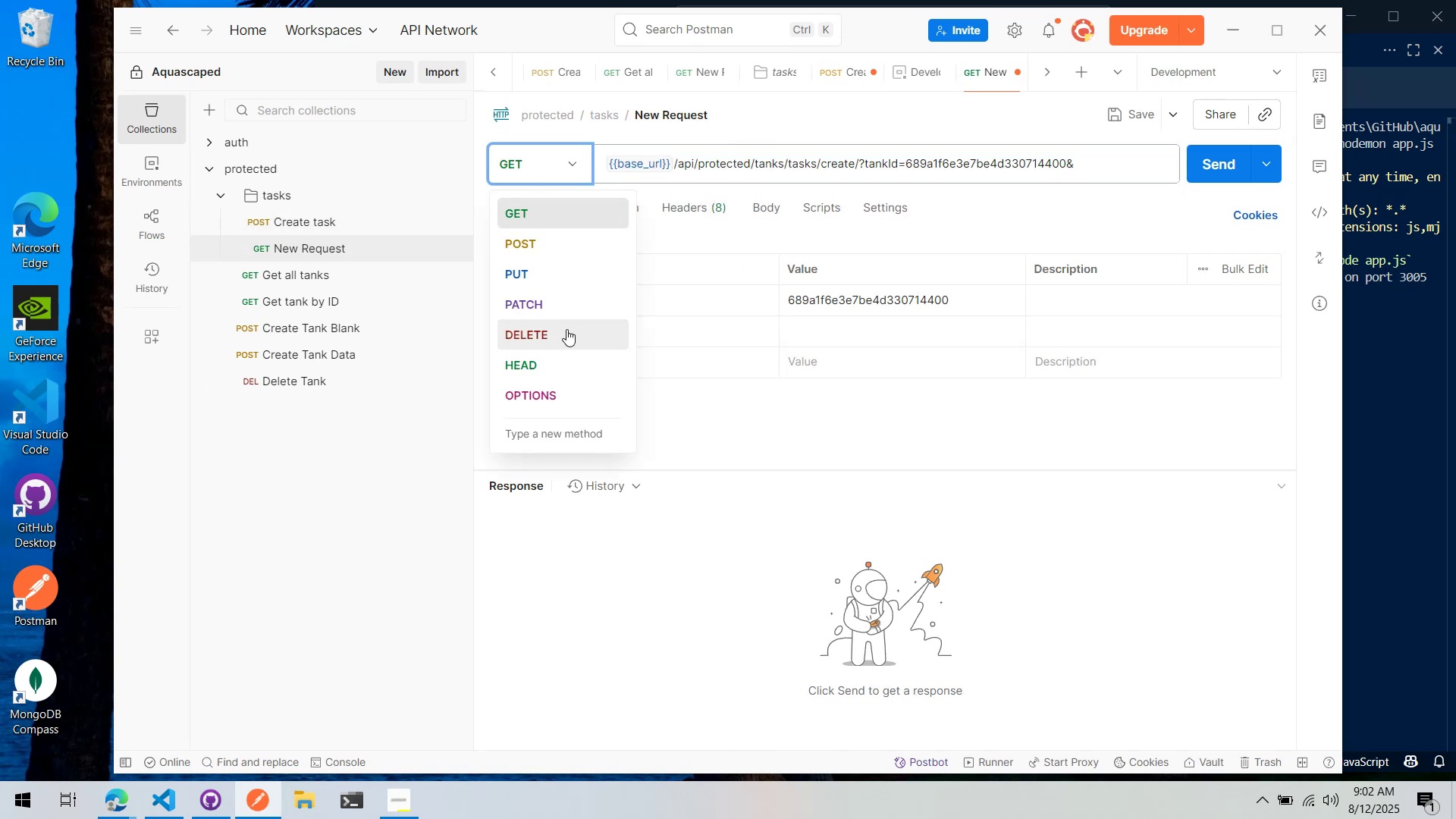 
left_click([566, 329])
 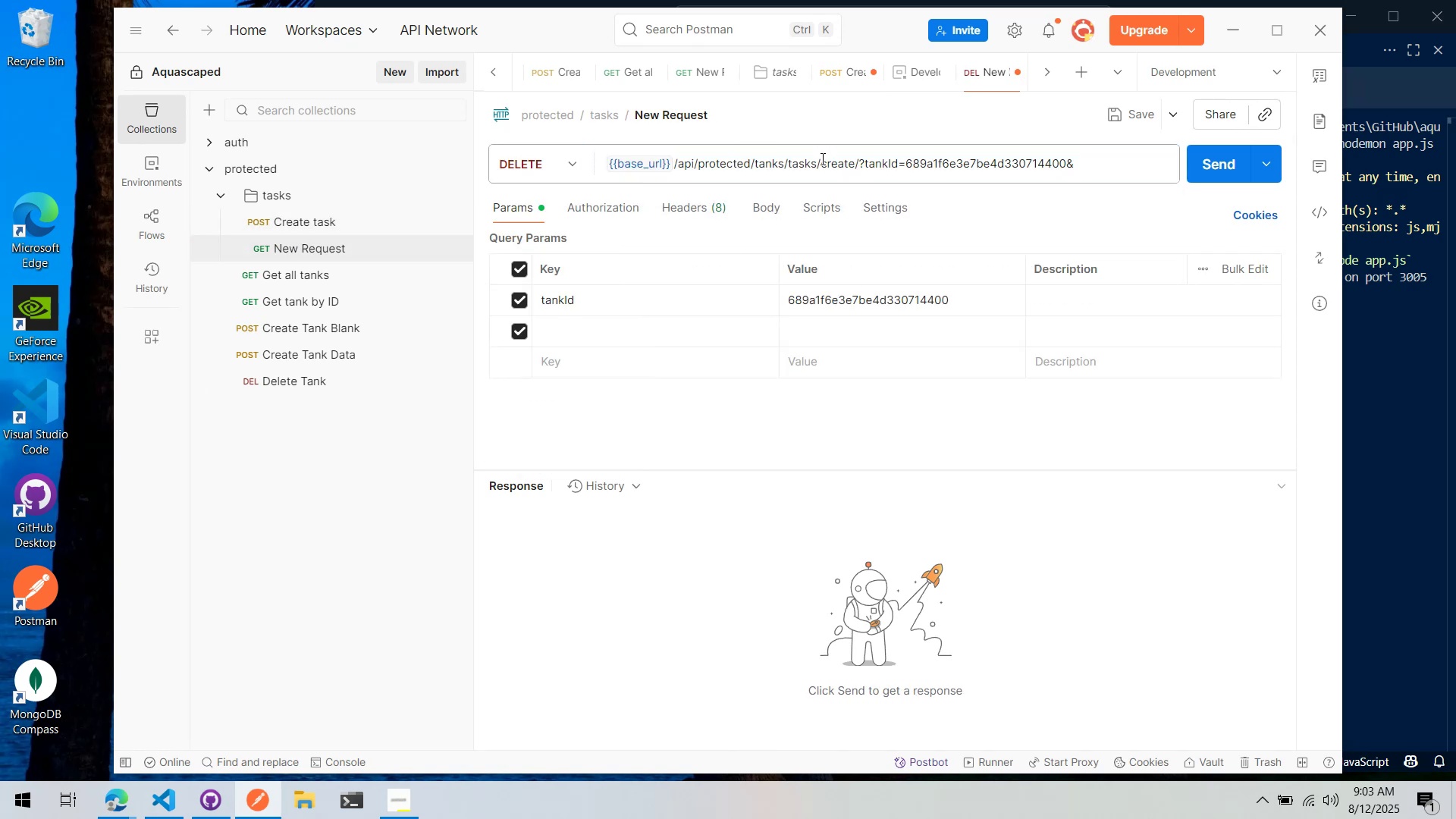 
double_click([833, 165])
 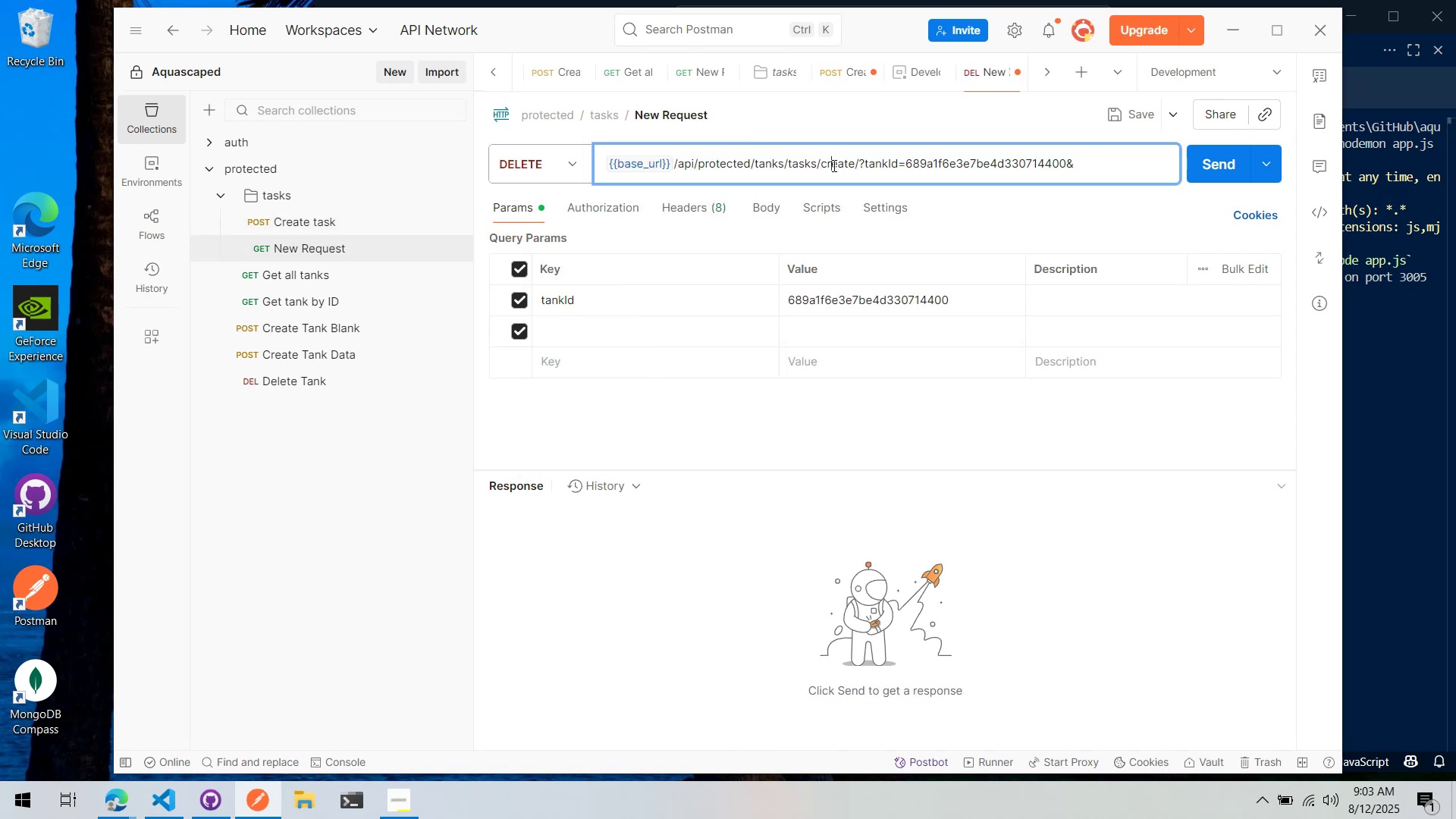 
triple_click([833, 165])
 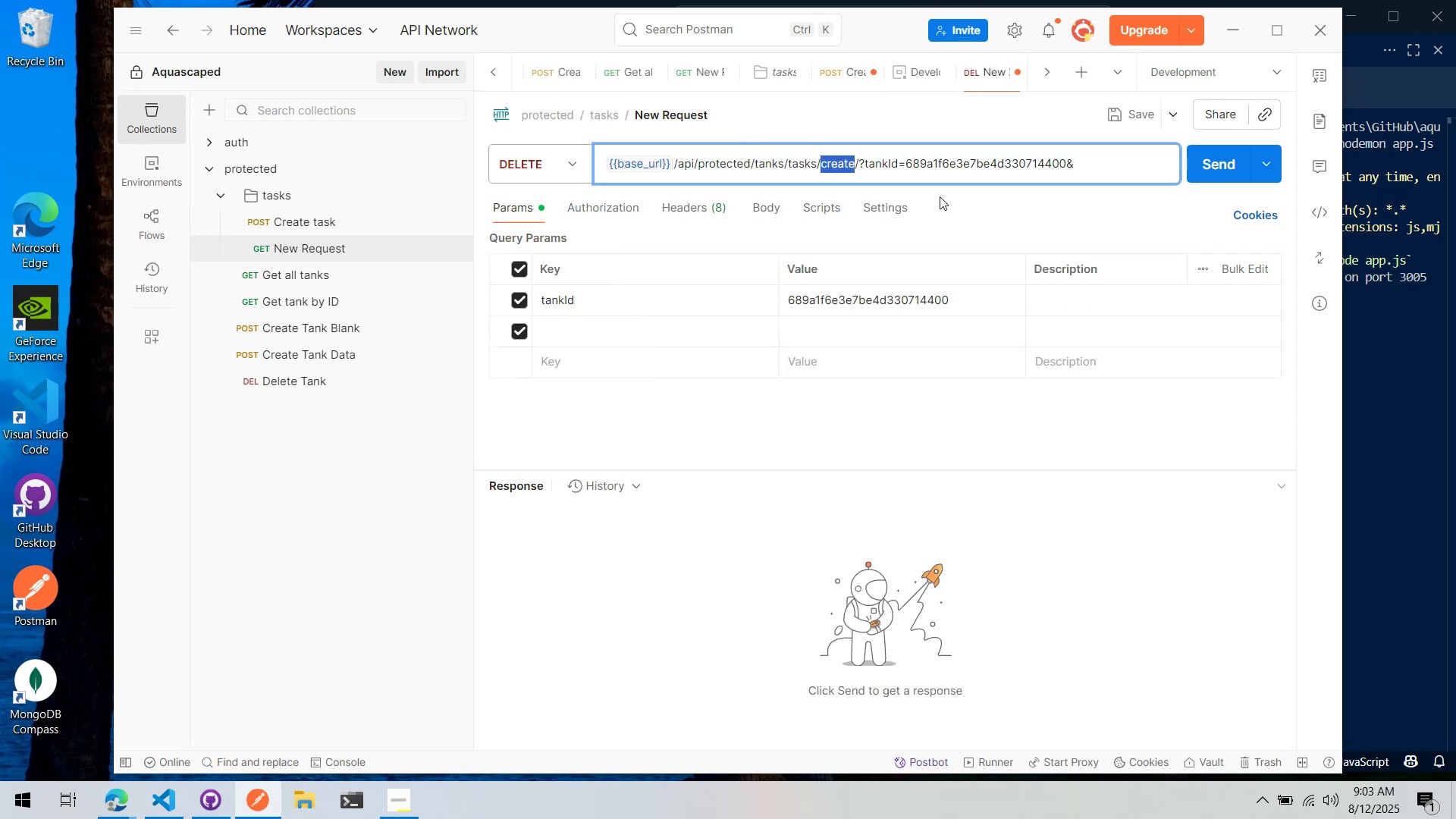 
type(delete)
 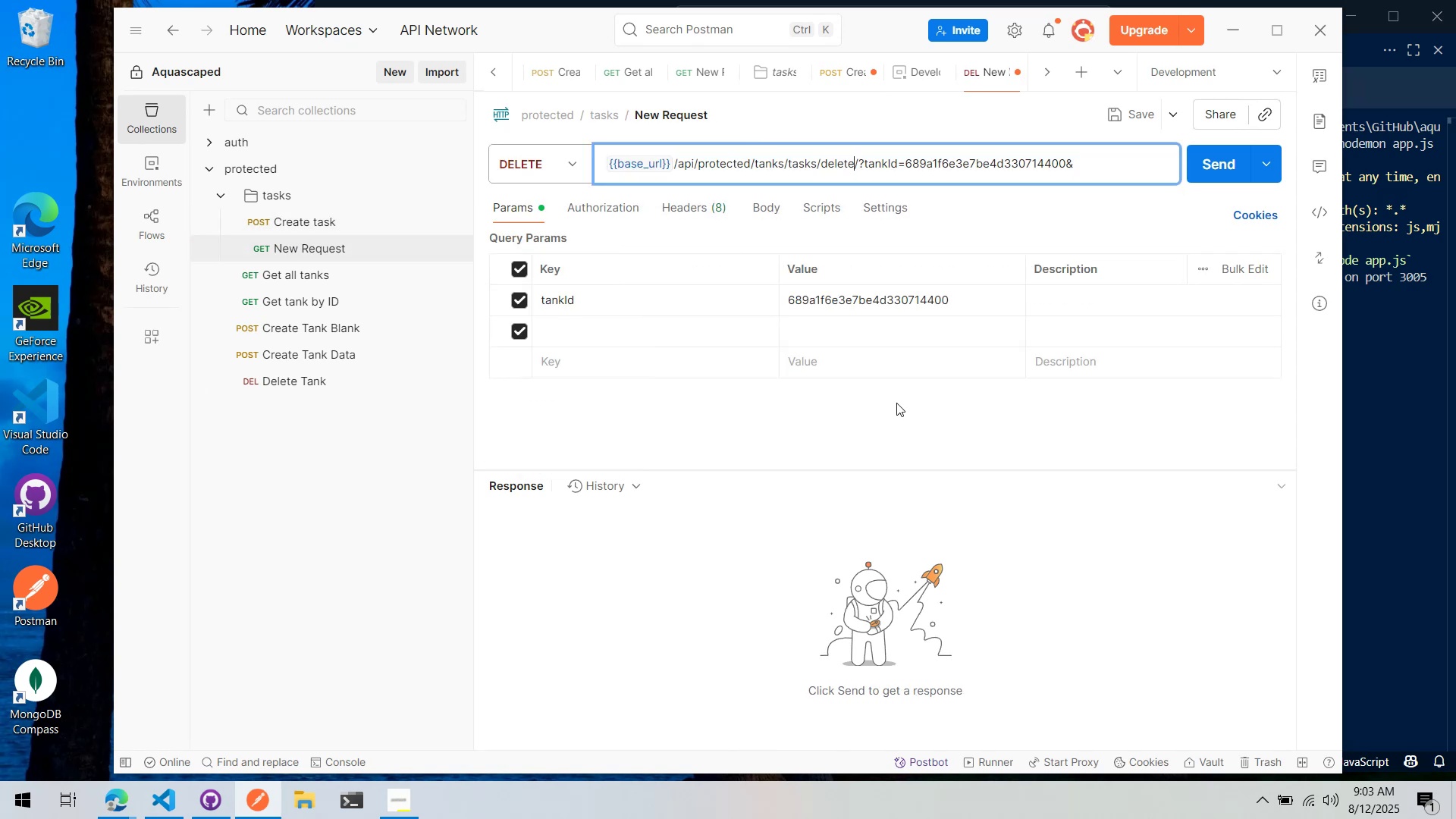 
left_click([896, 413])
 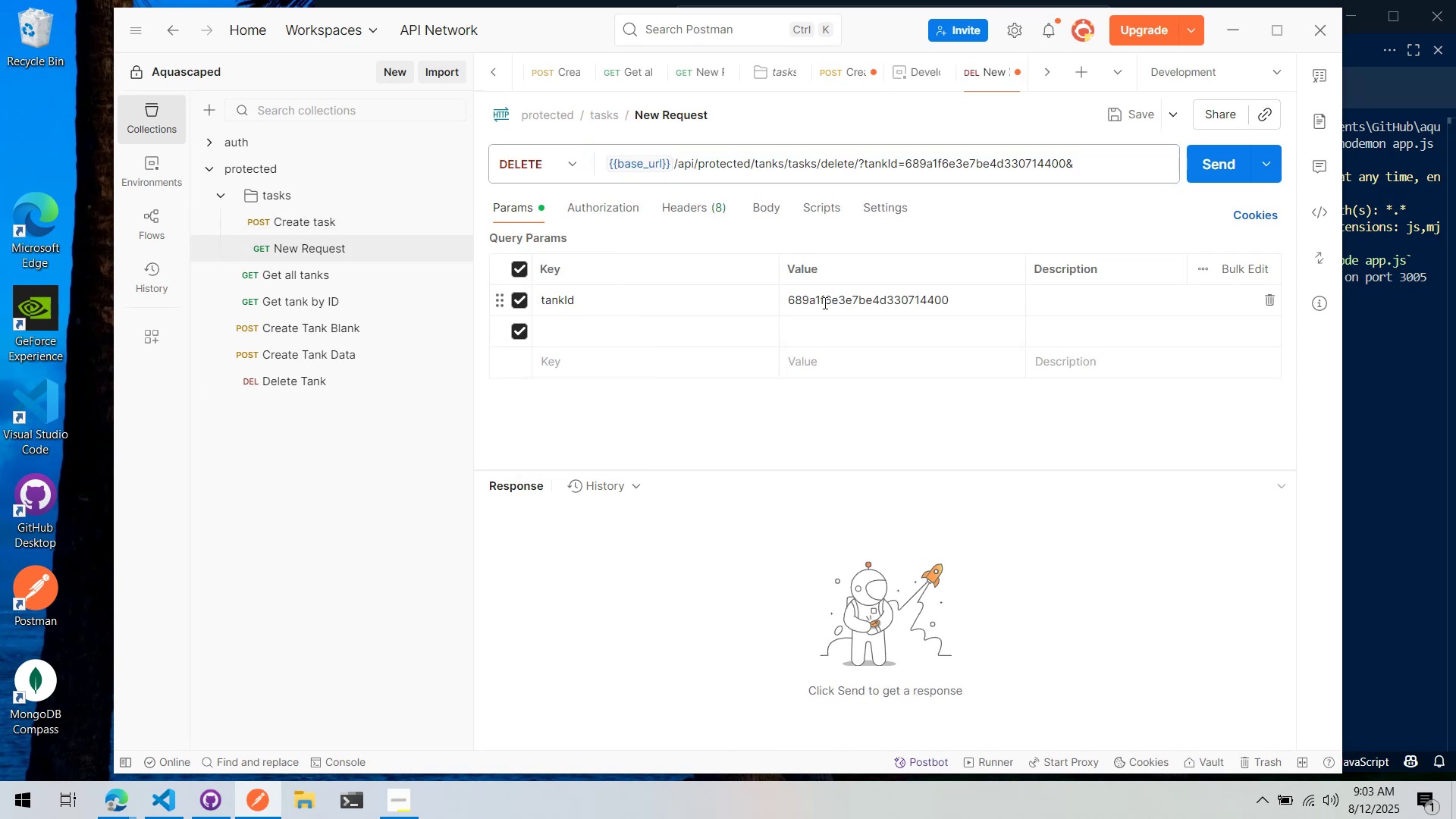 
left_click([774, 199])
 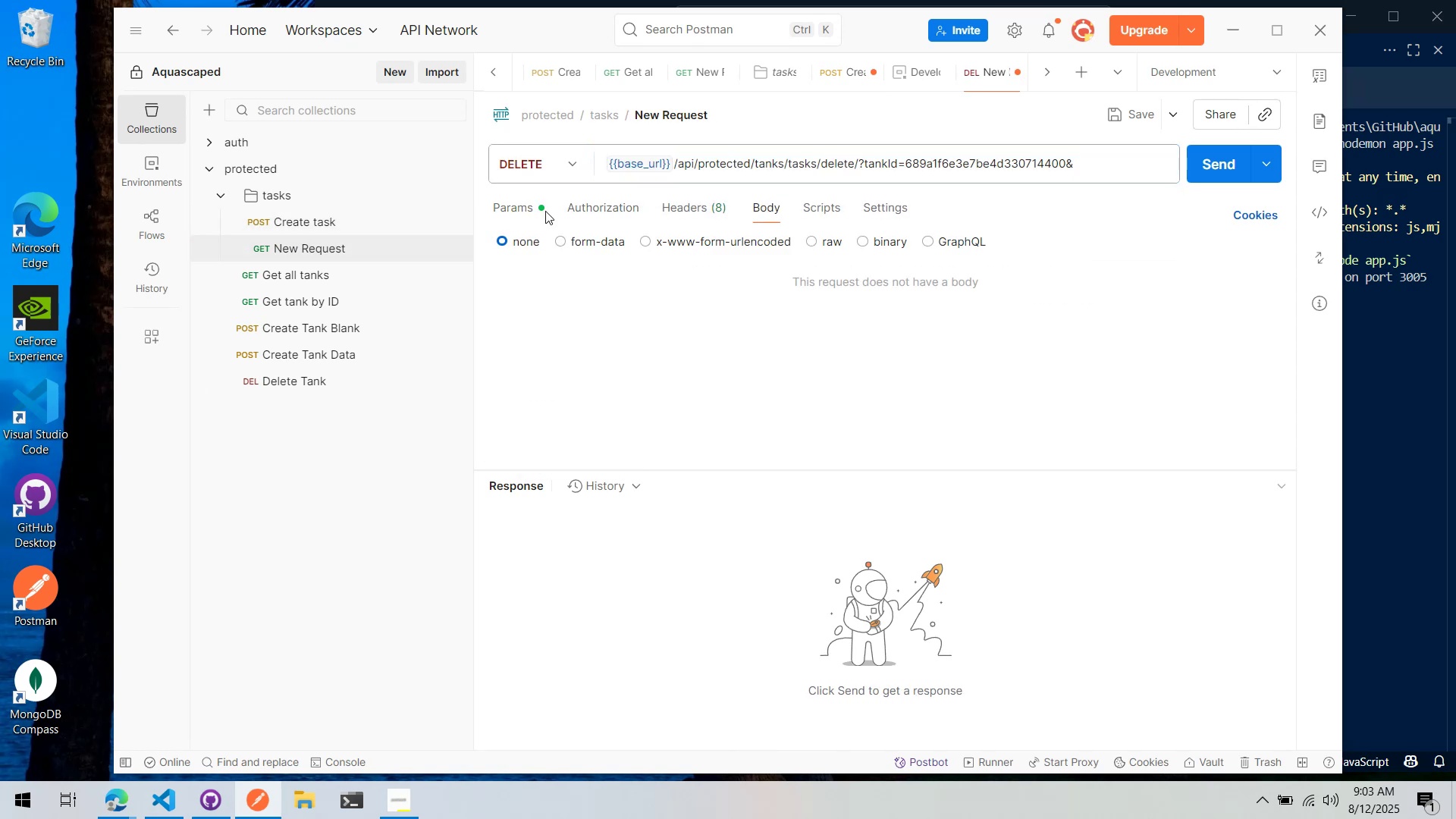 
left_click([529, 209])
 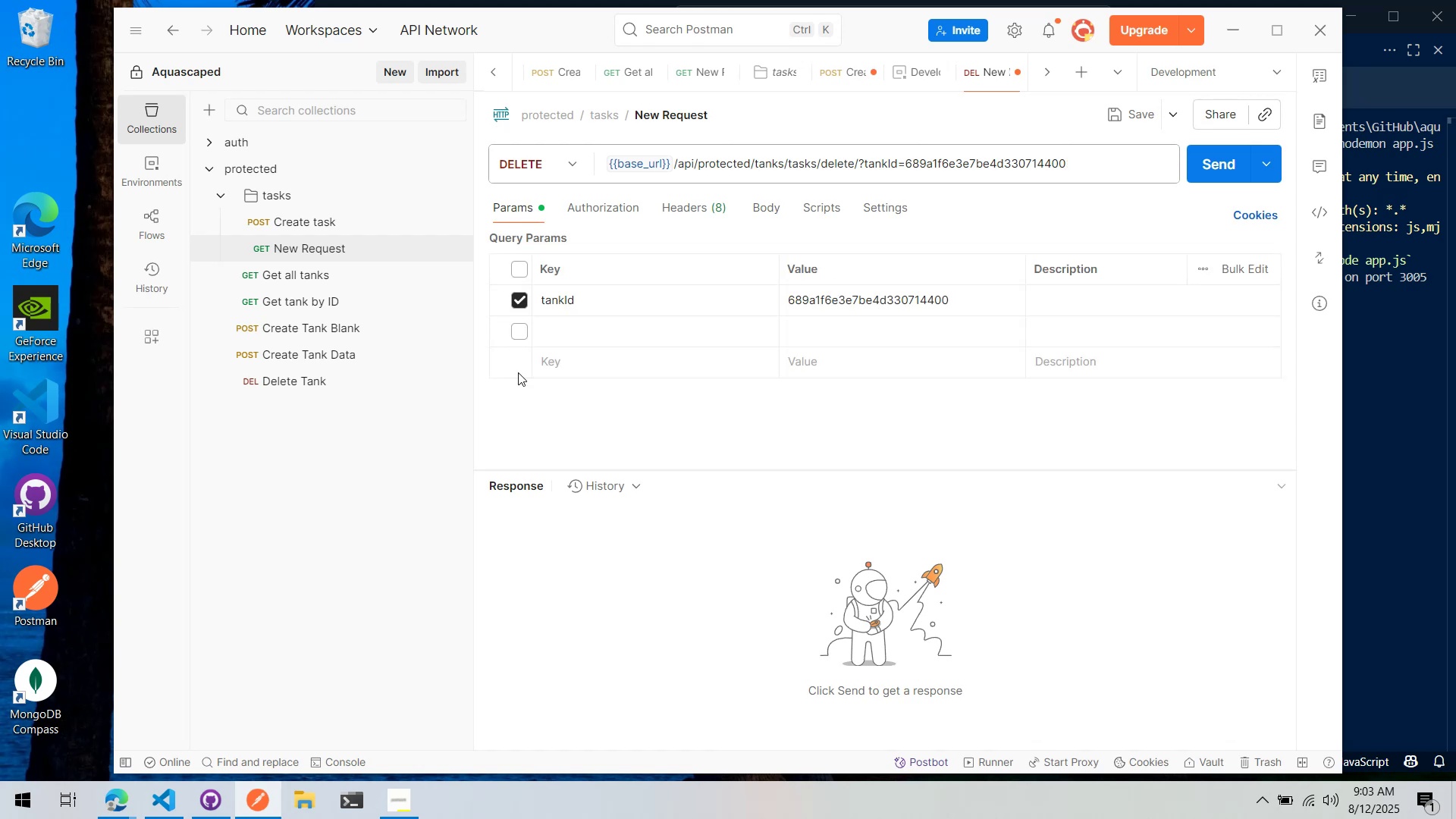 
left_click([601, 409])
 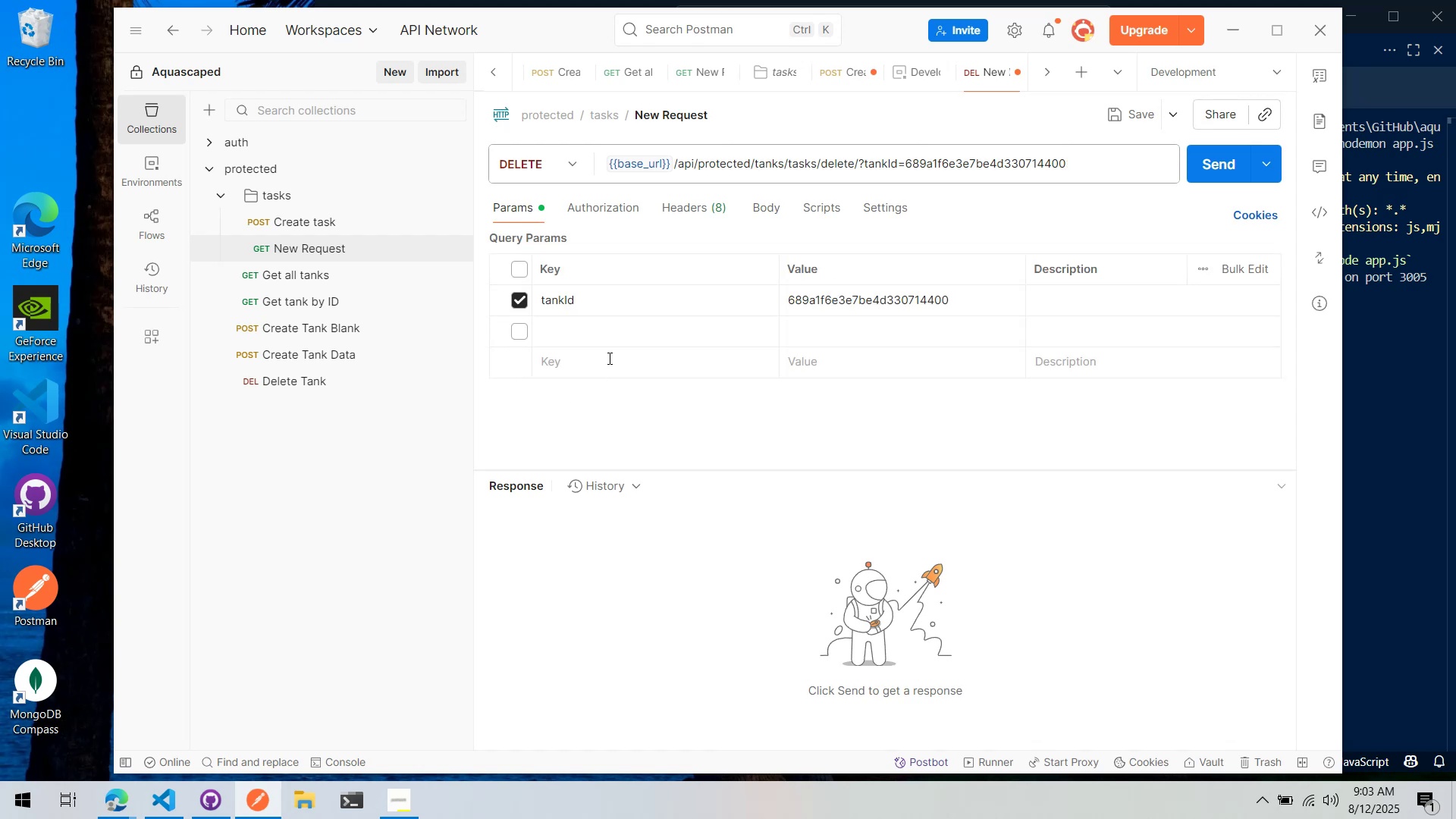 
double_click([598, 393])
 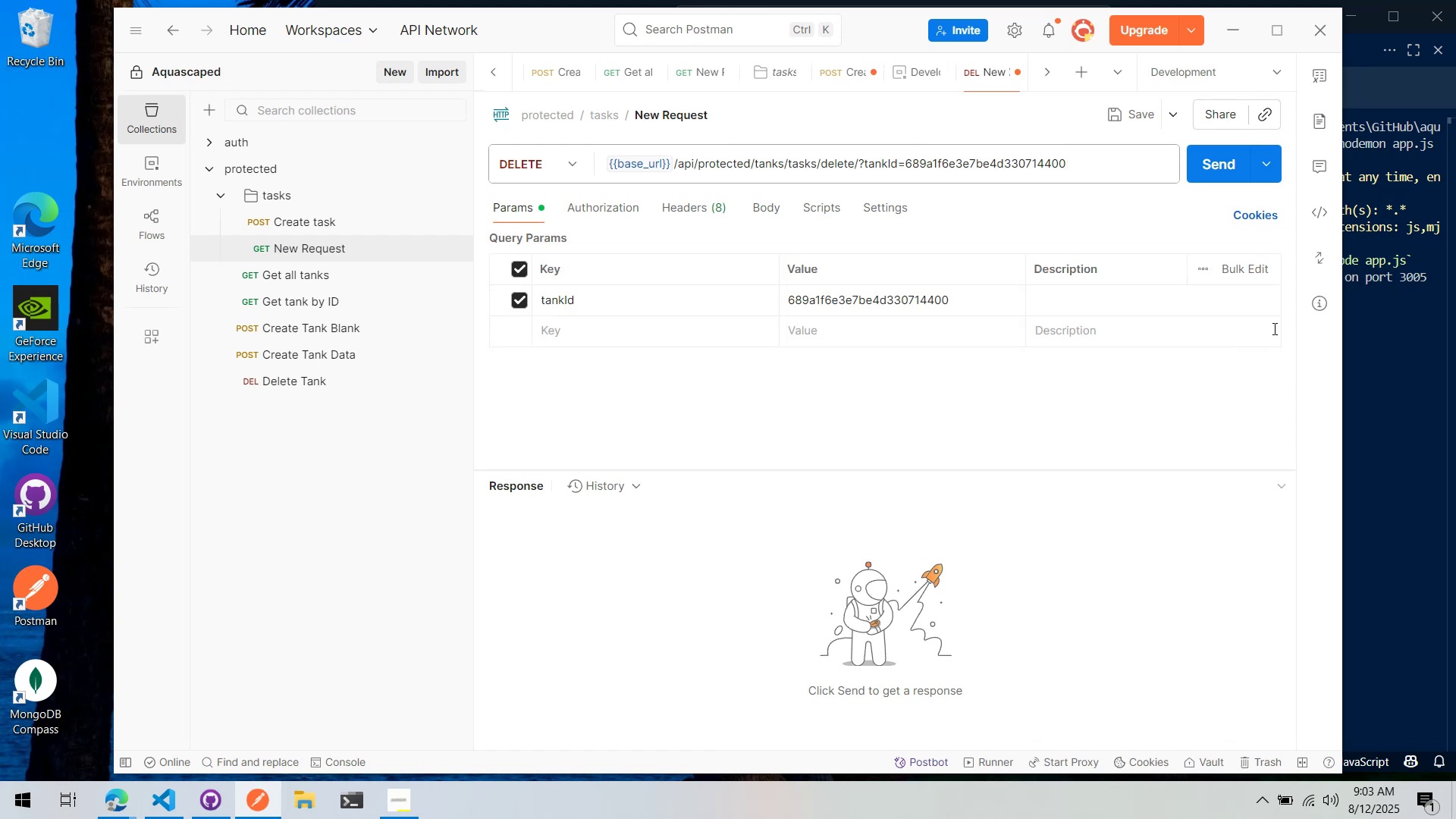 
double_click([1170, 397])
 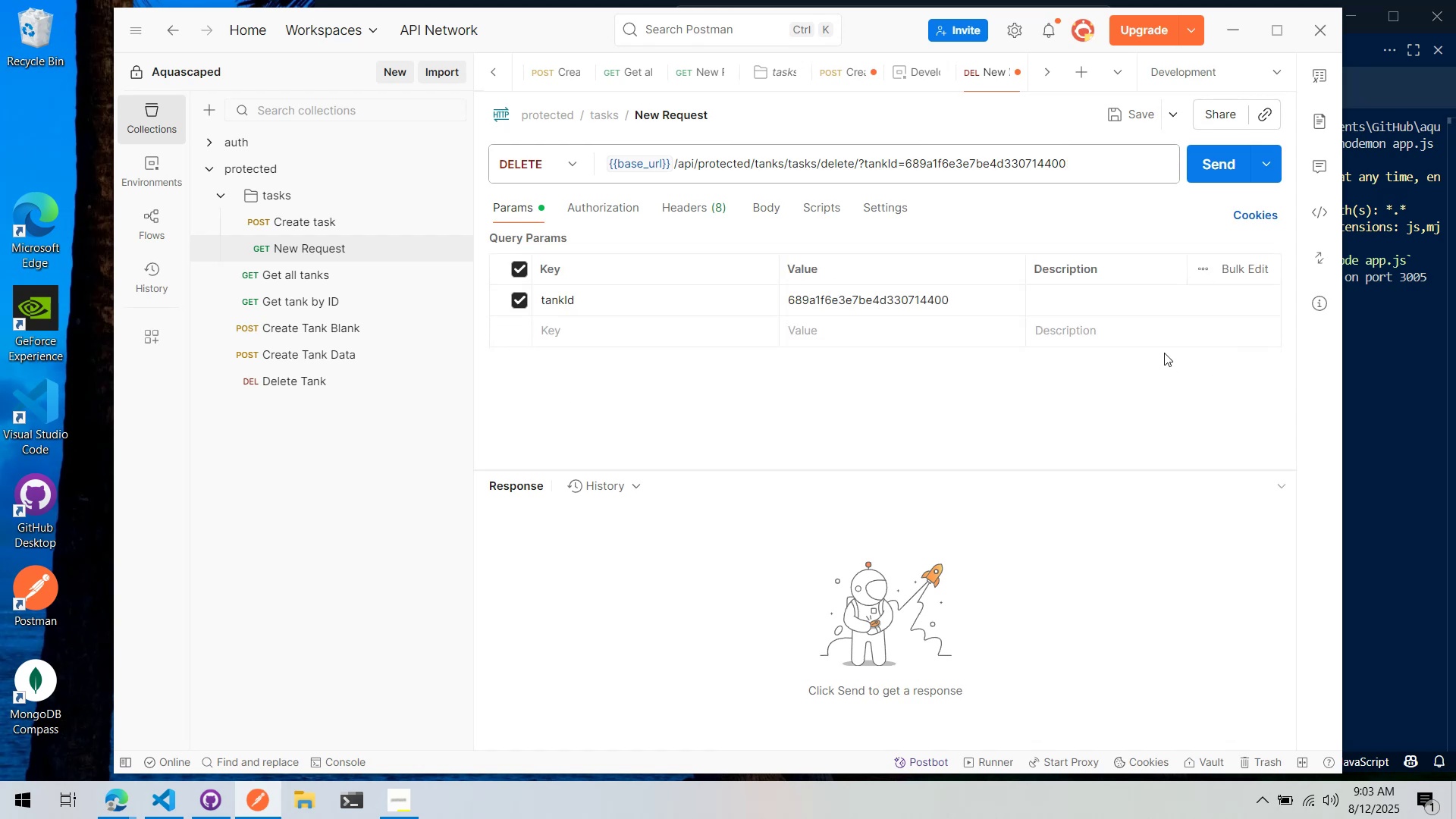 
key(Control+ControlLeft)
 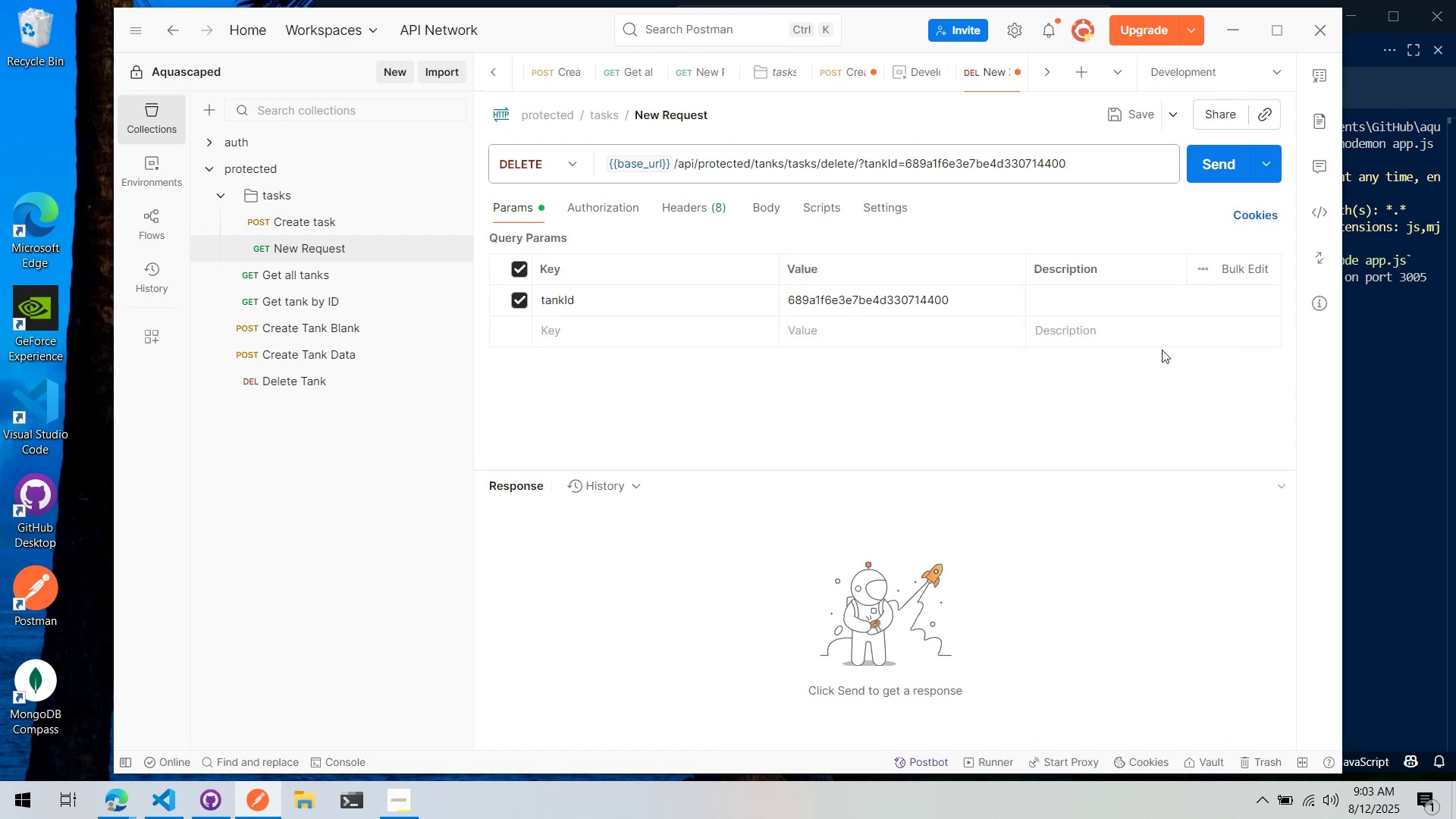 
key(Control+S)
 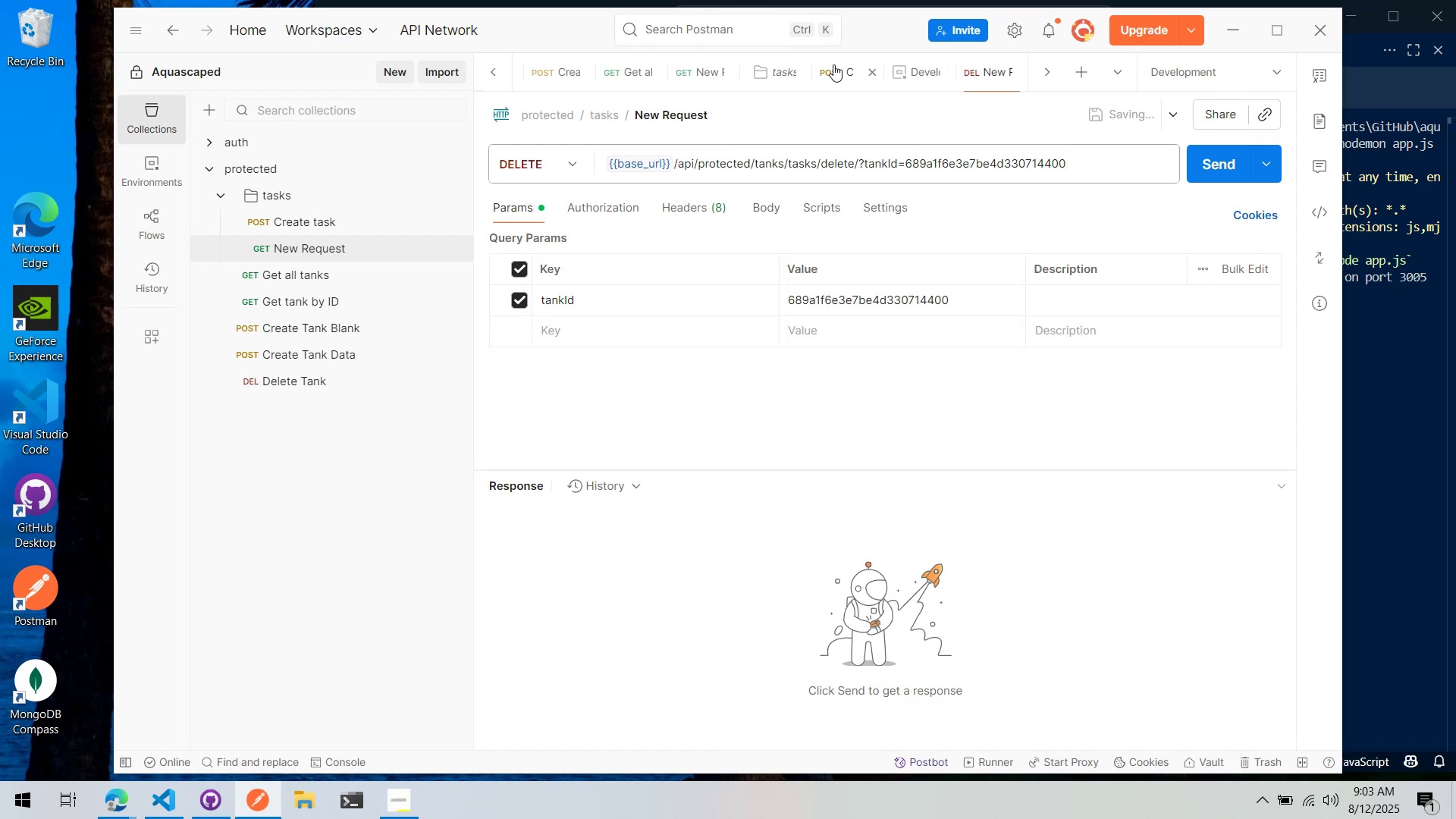 
key(Control+S)
 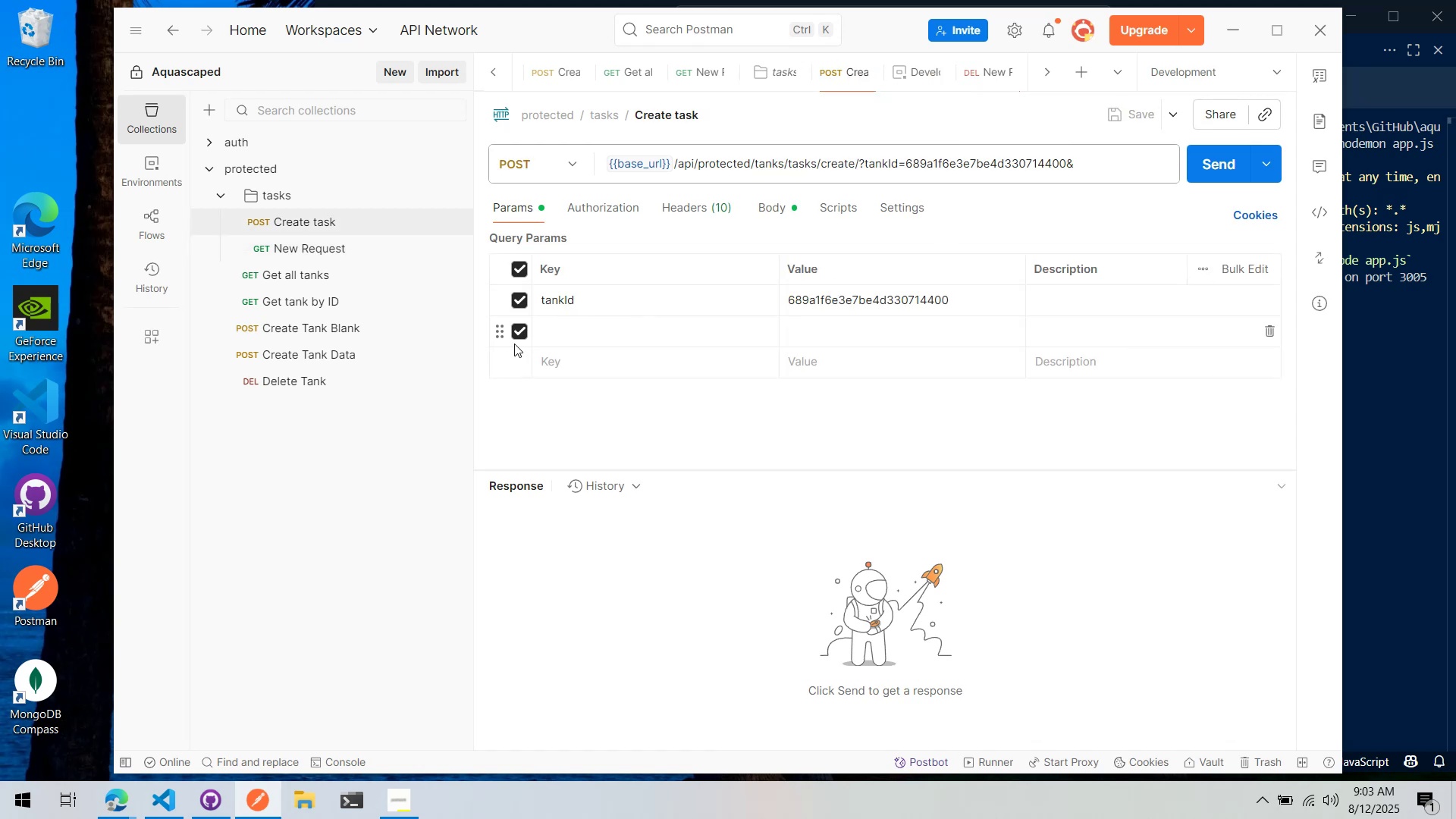 
key(Control+S)
 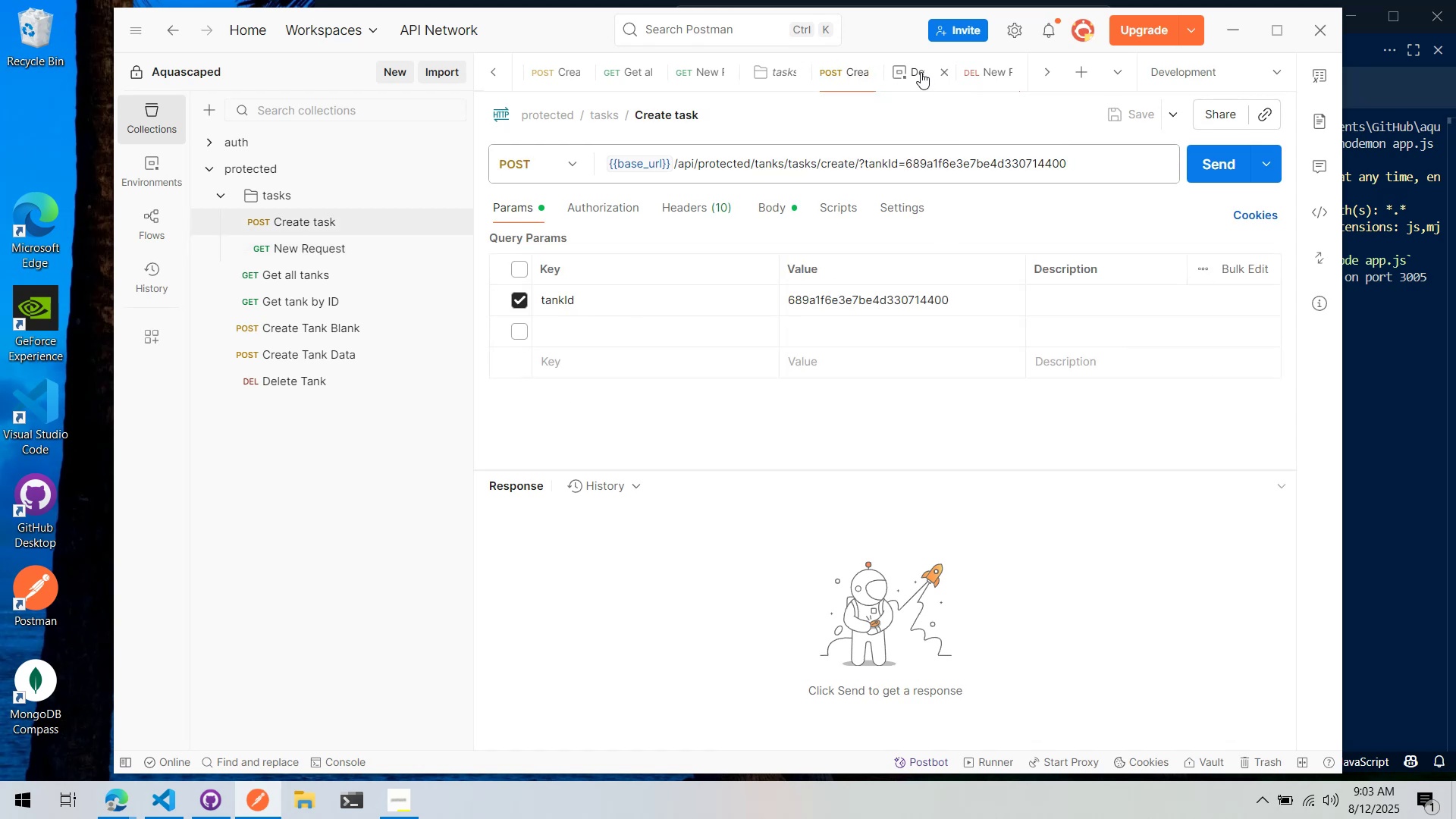 
middle_click([921, 72])
 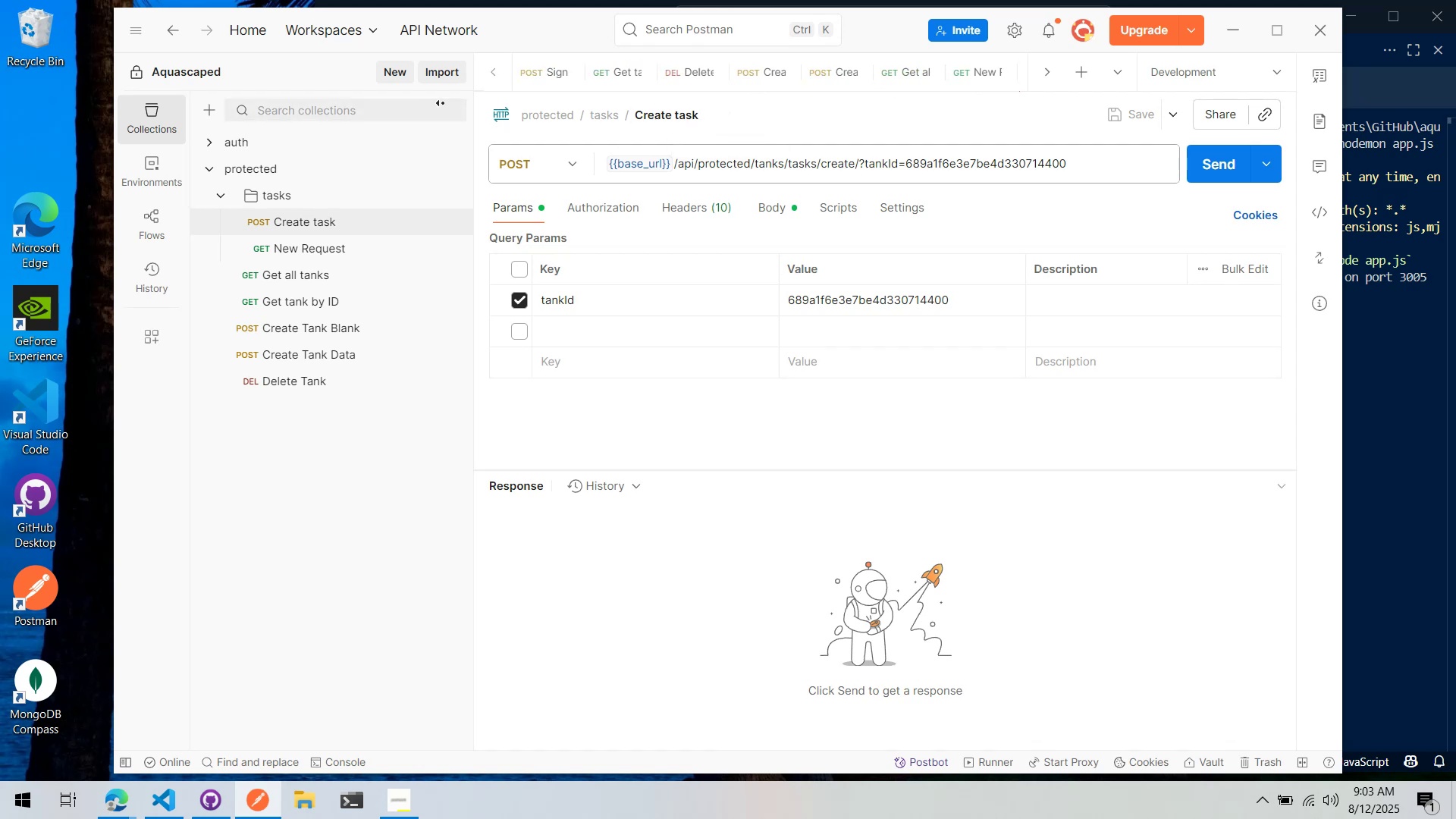 
left_click_drag(start_coordinate=[468, 112], to_coordinate=[401, 116])
 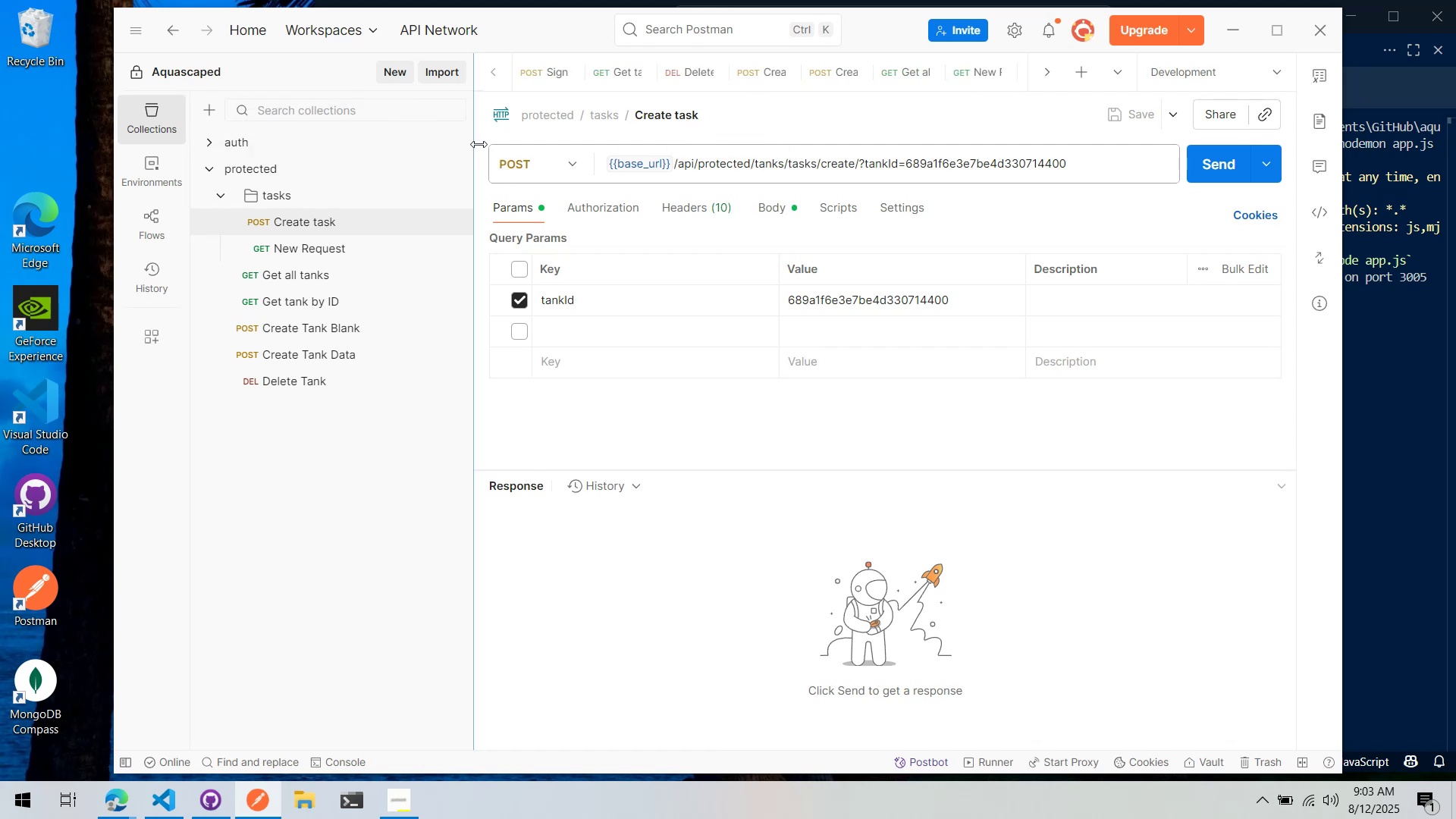 
left_click_drag(start_coordinate=[475, 144], to_coordinate=[376, 142])
 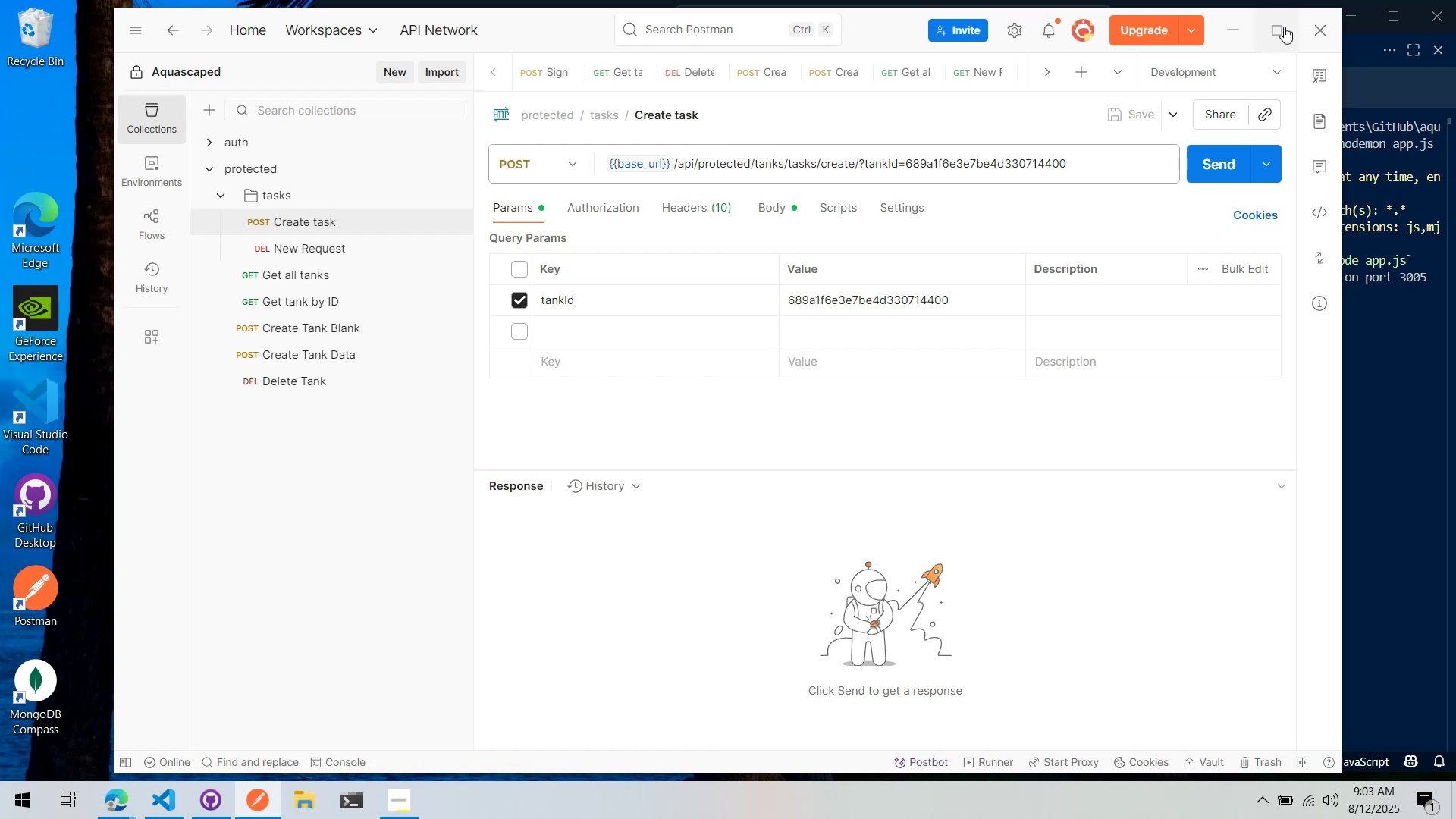 
left_click([1282, 27])
 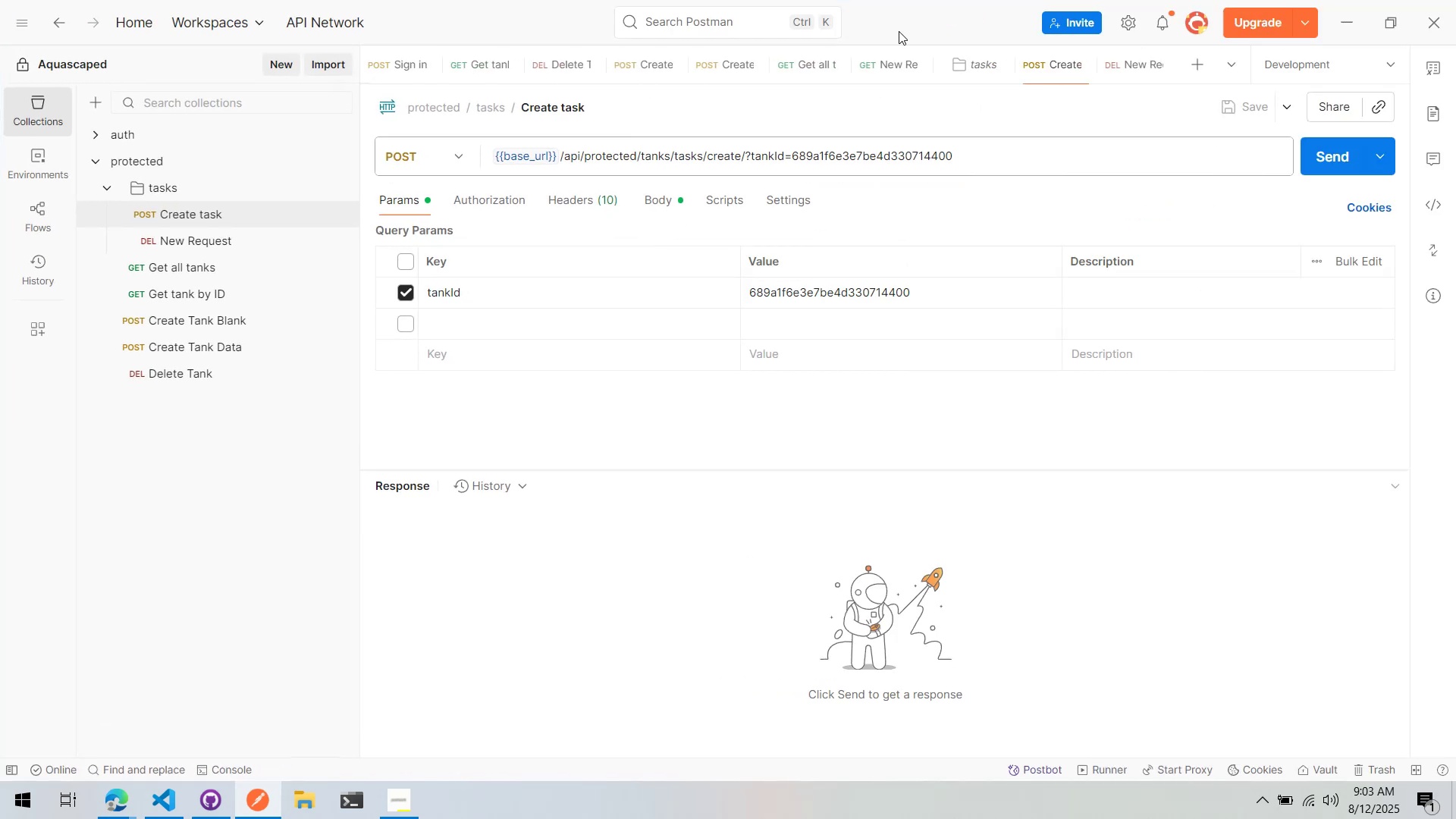 
key(Alt+AltLeft)
 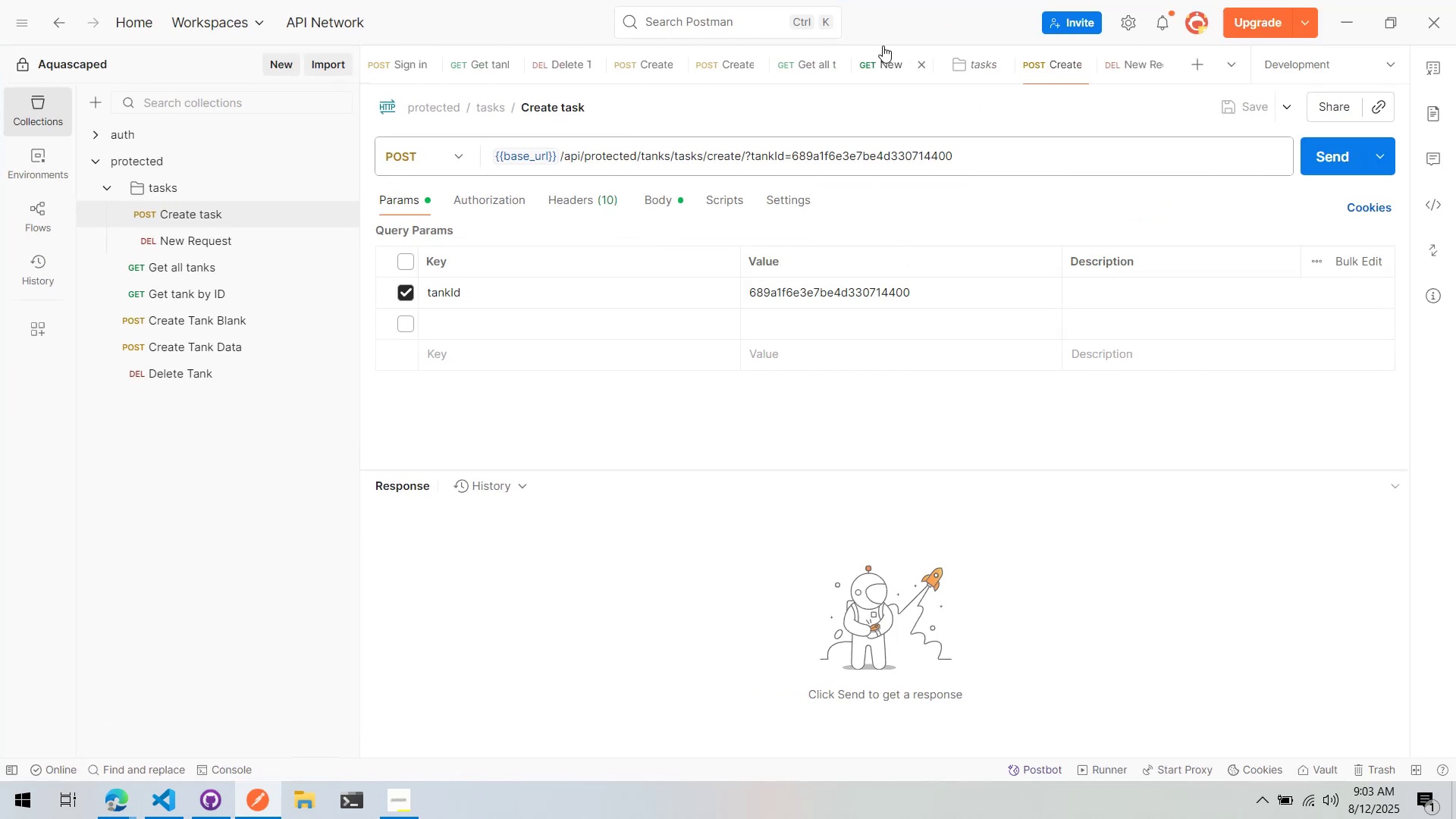 
key(Alt+Tab)
 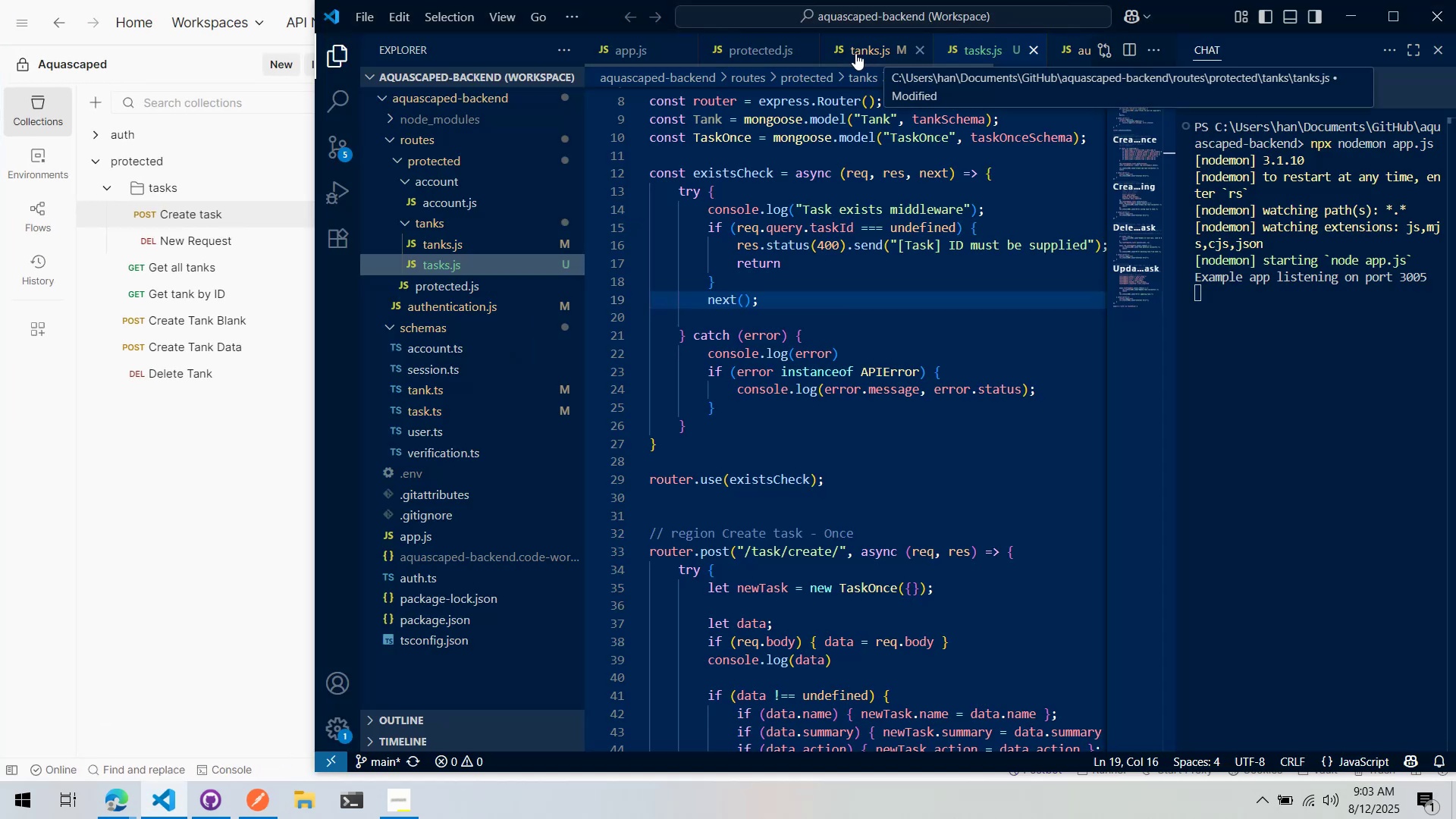 
key(Alt+Tab)
 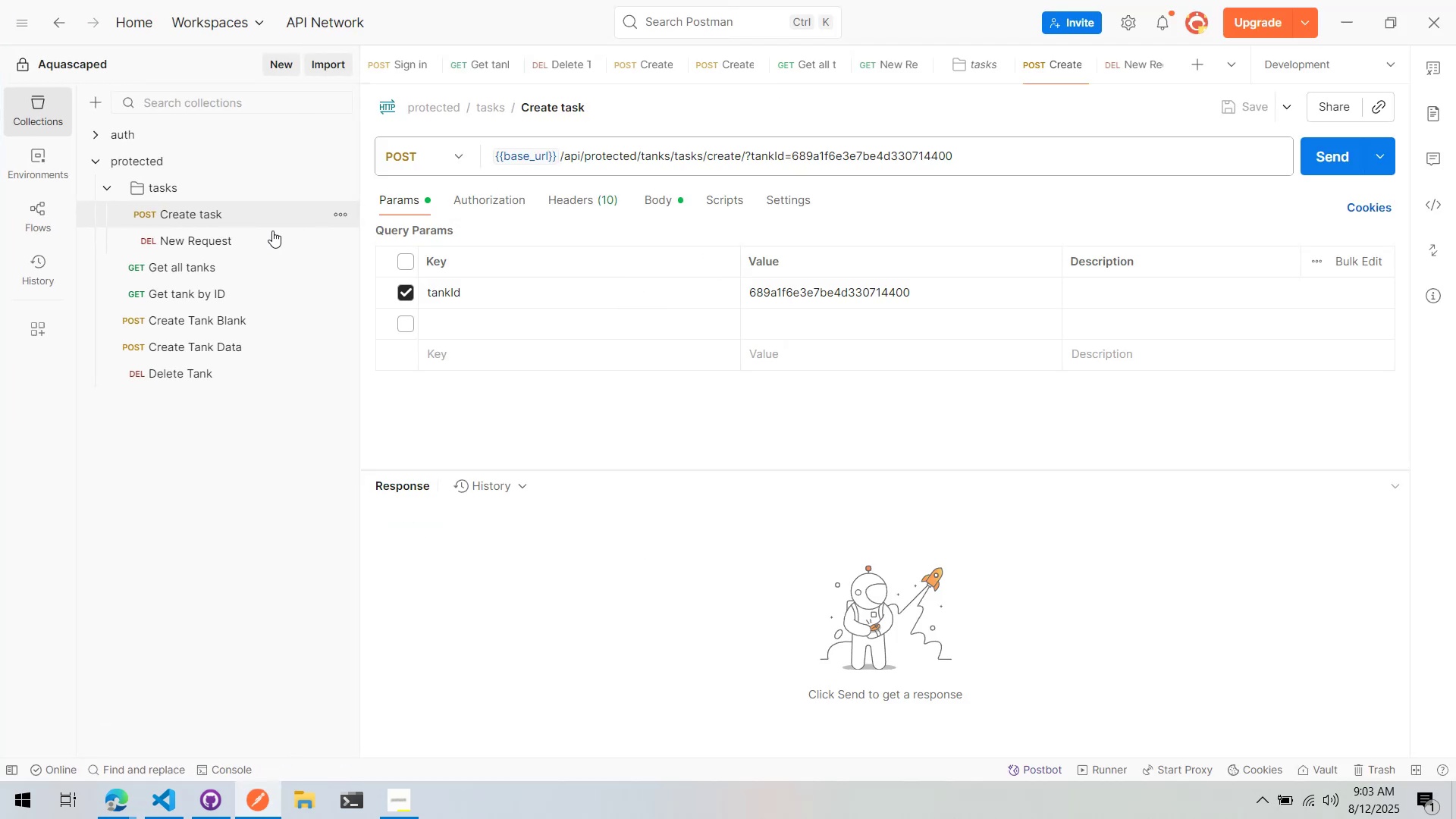 
left_click([217, 240])
 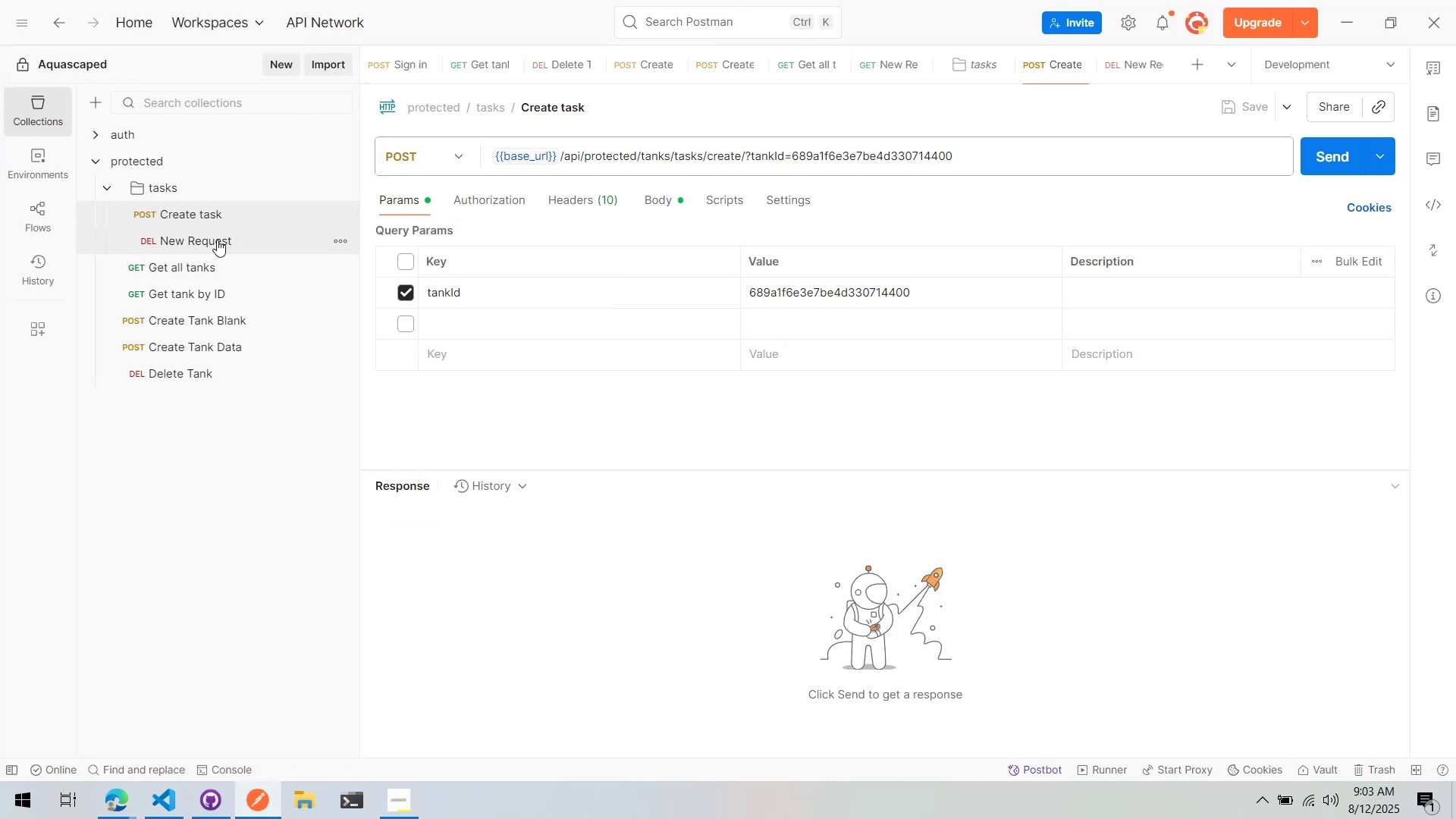 
key(Meta+MetaLeft)
 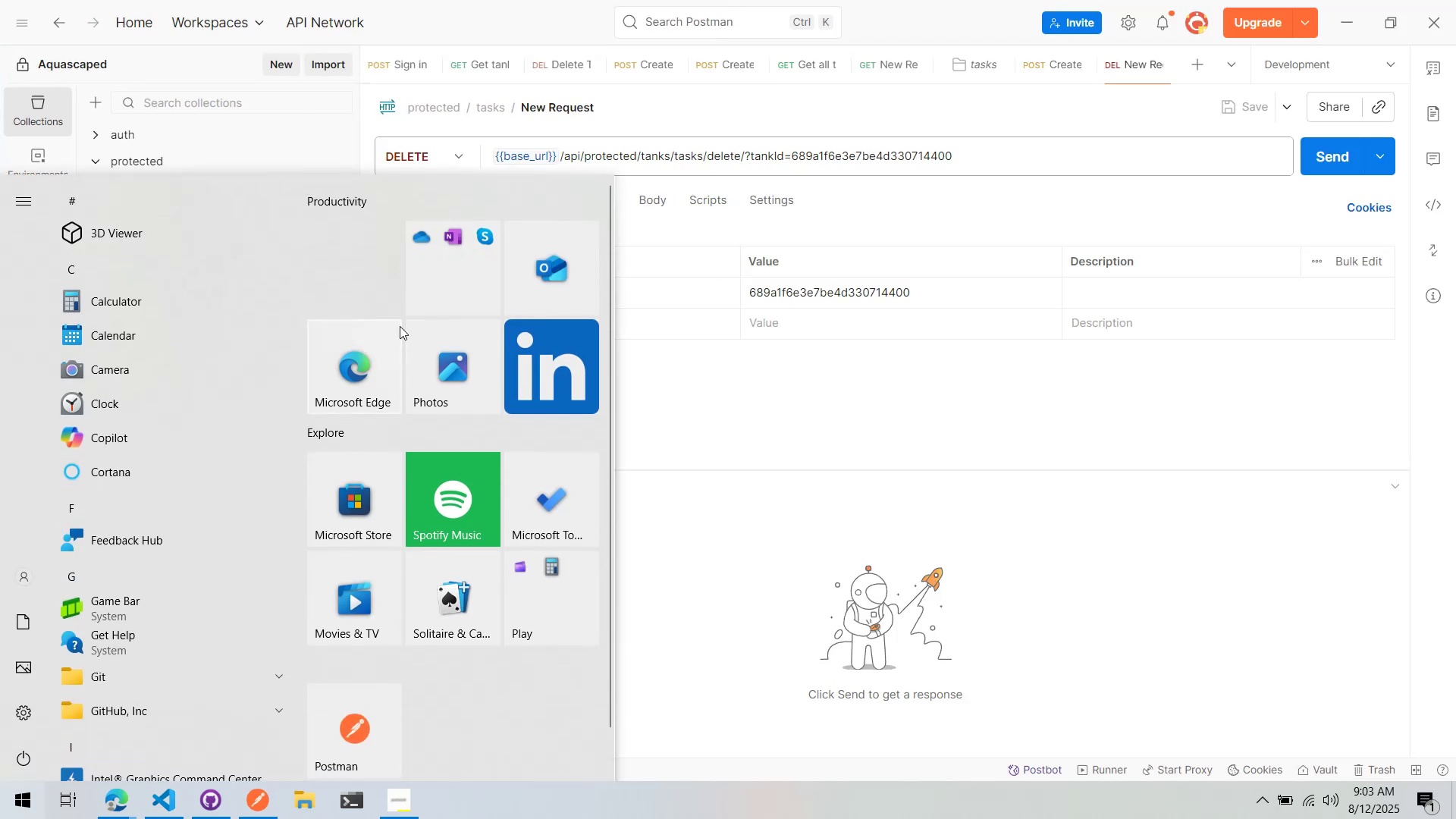 
type(cop)
key(Backspace)
type(m[)
key(Backspace)
type(p)
 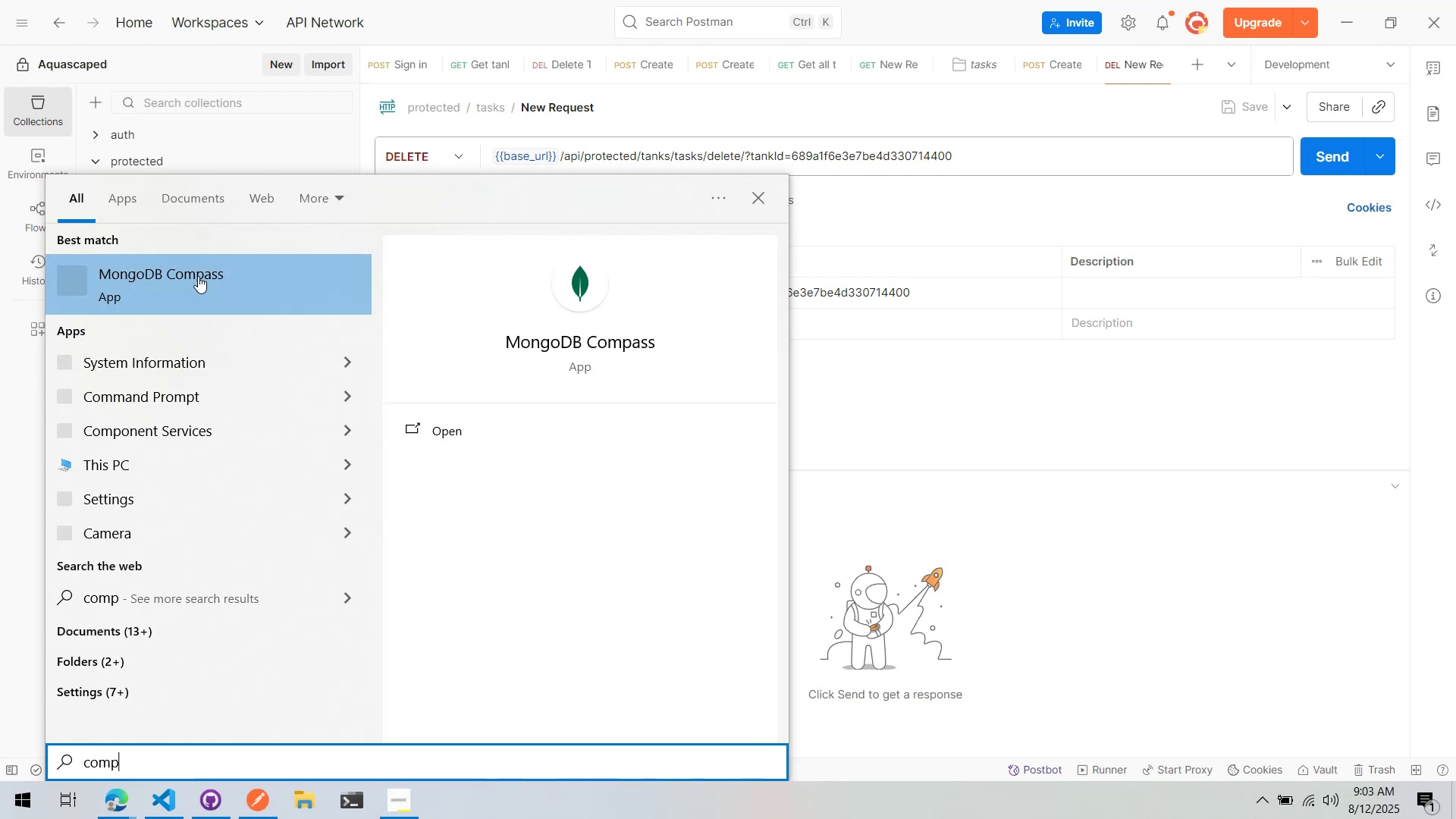 
left_click([198, 276])
 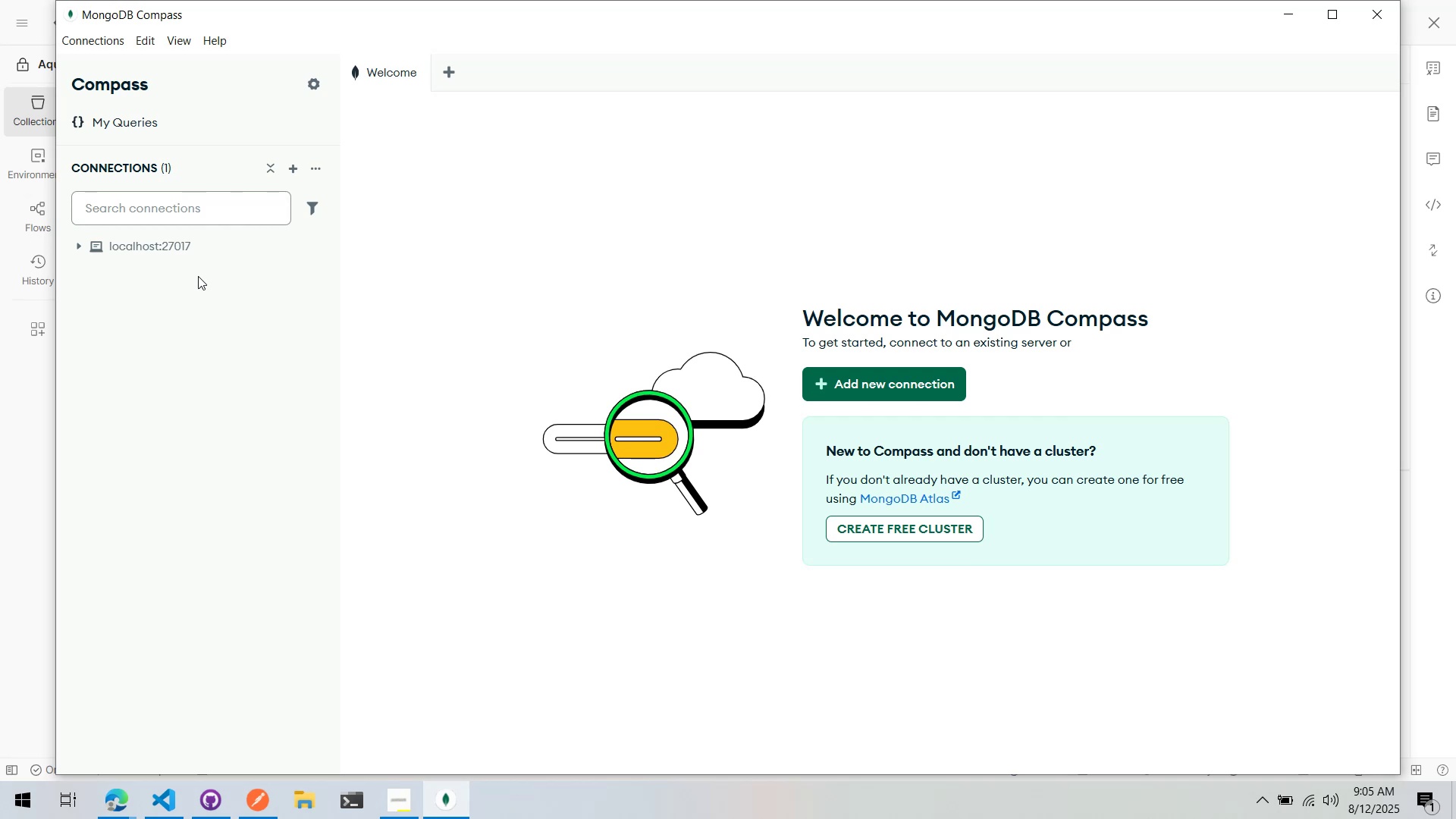 
wait(94.49)
 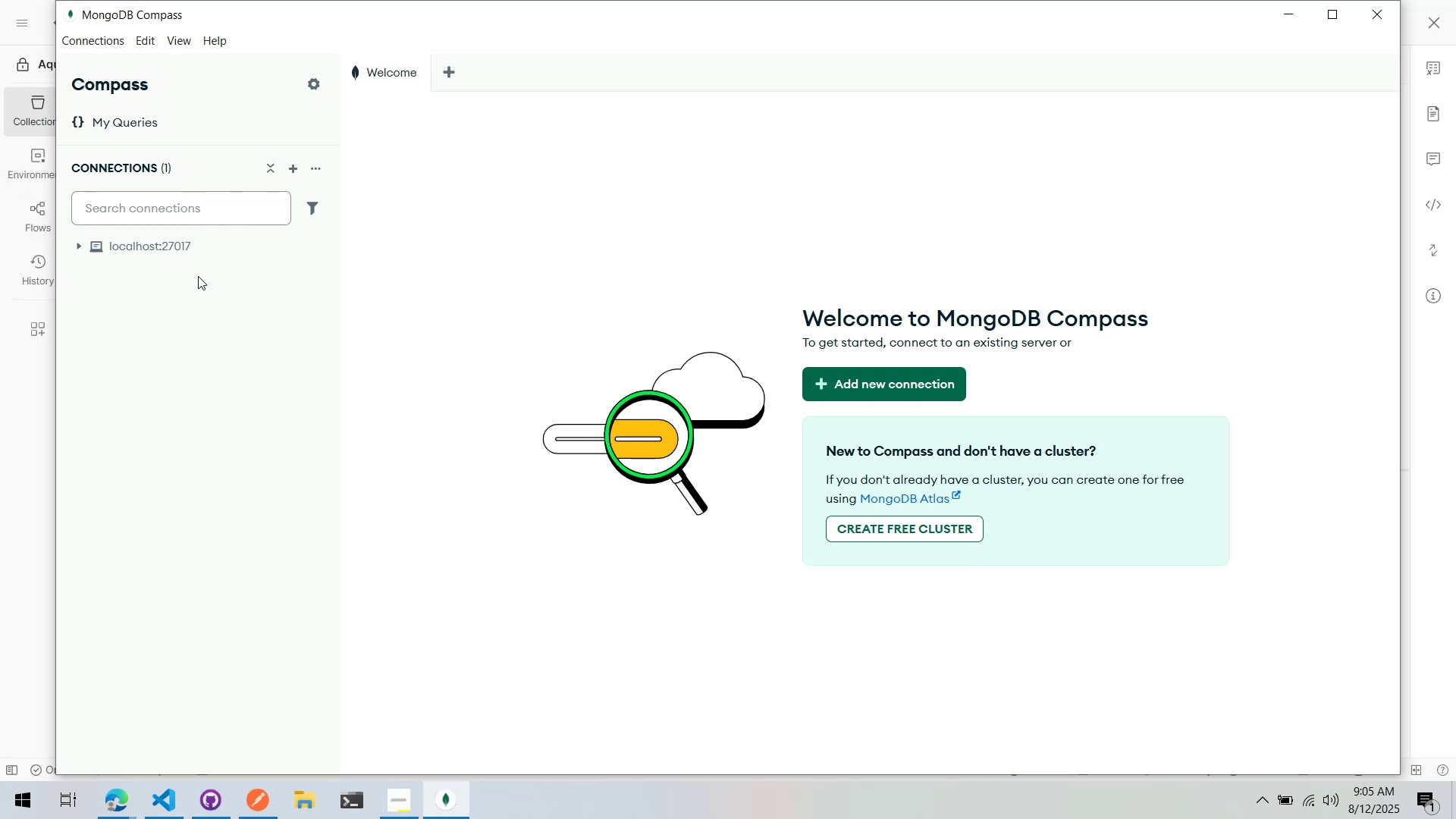 
left_click([243, 246])
 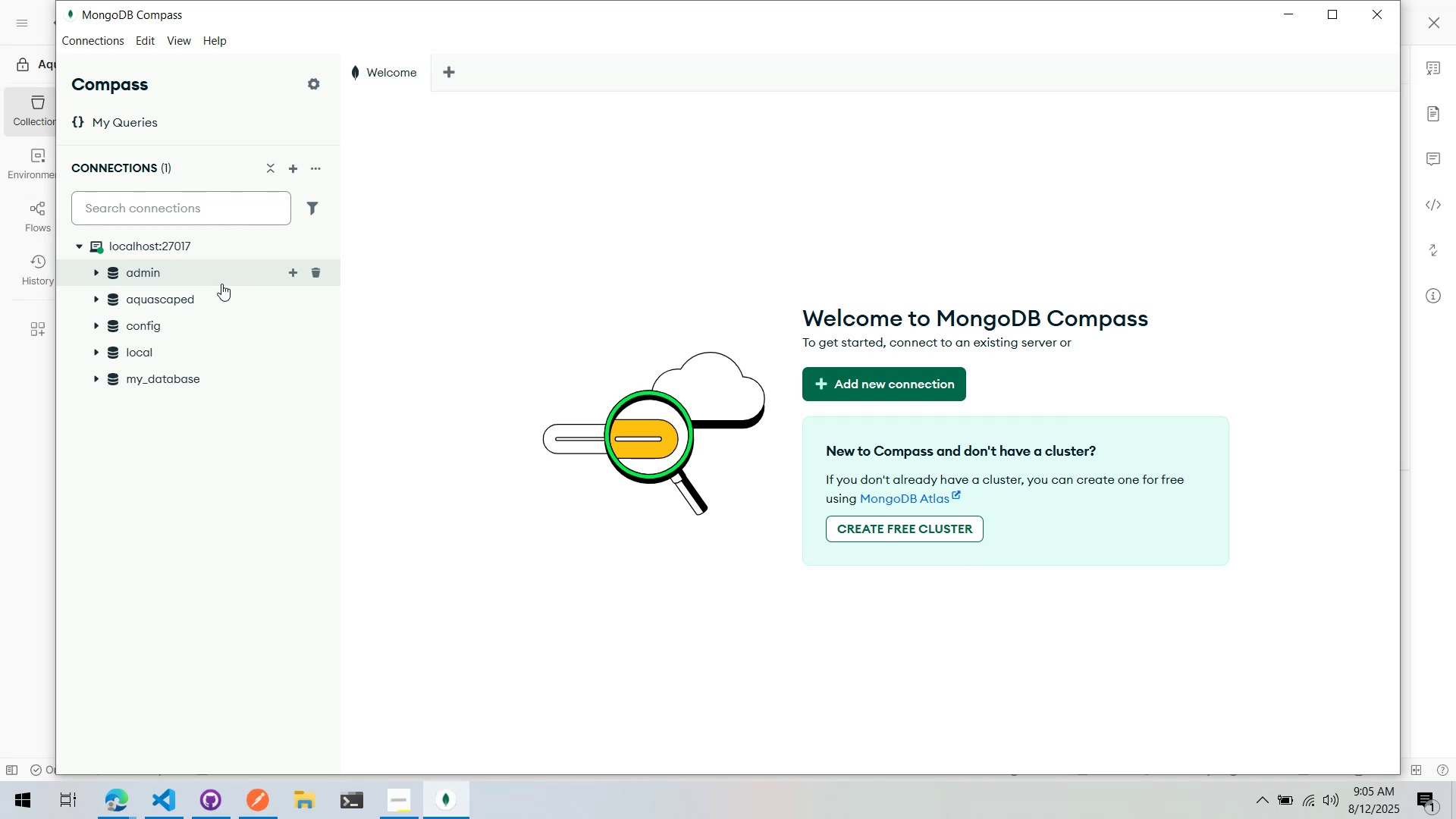 
wait(18.11)
 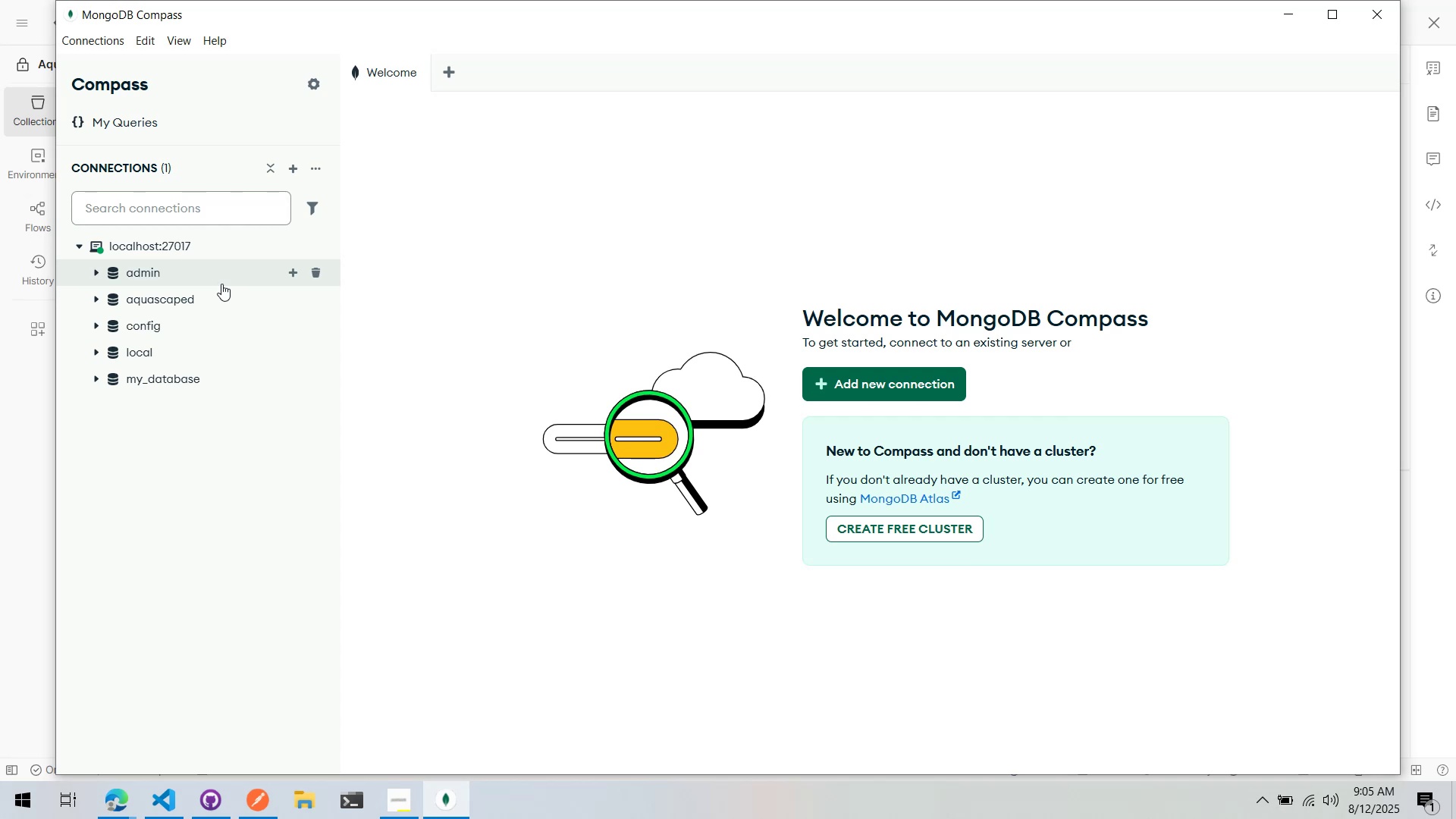 
left_click([177, 300])
 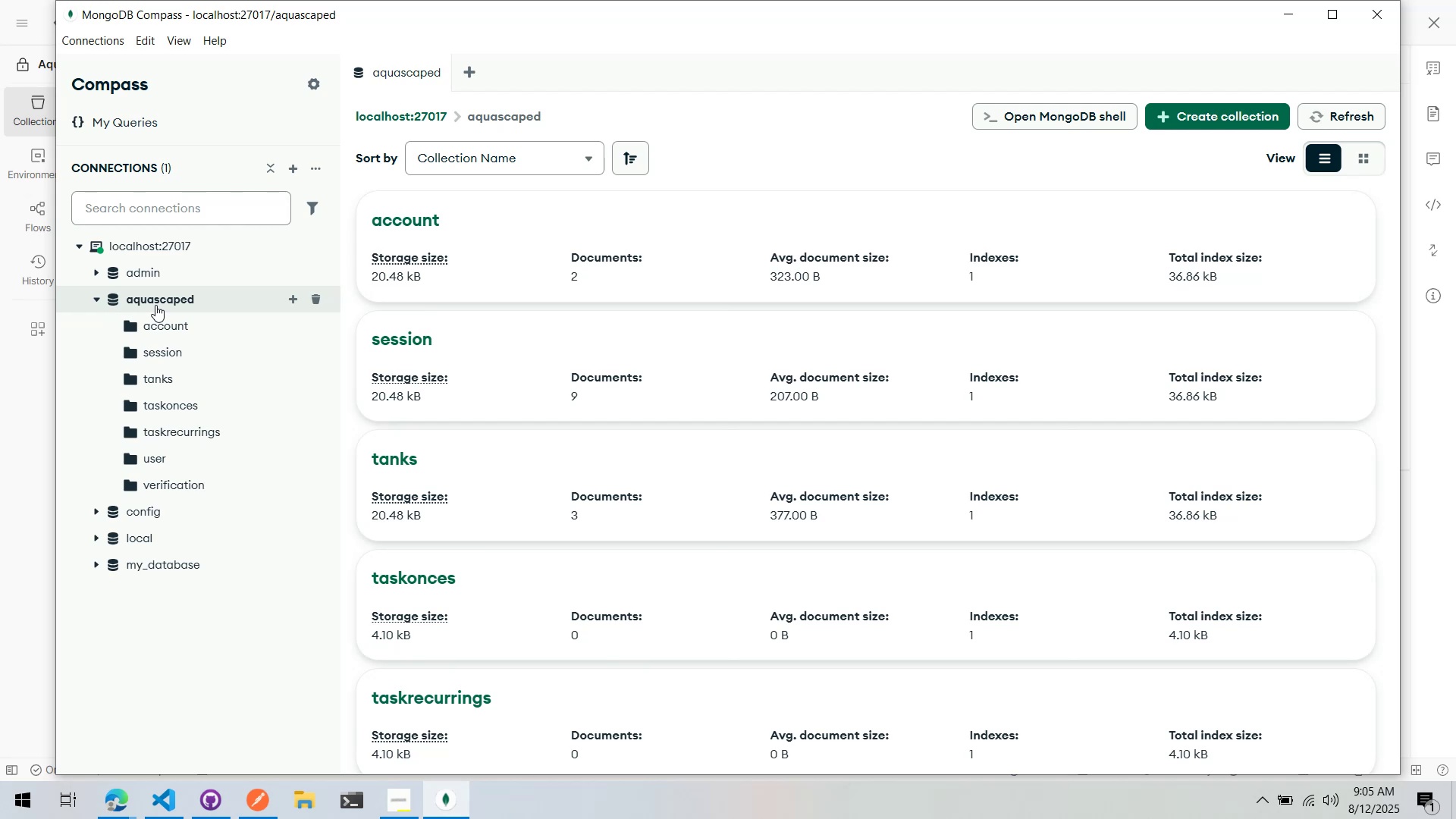 
wait(11.77)
 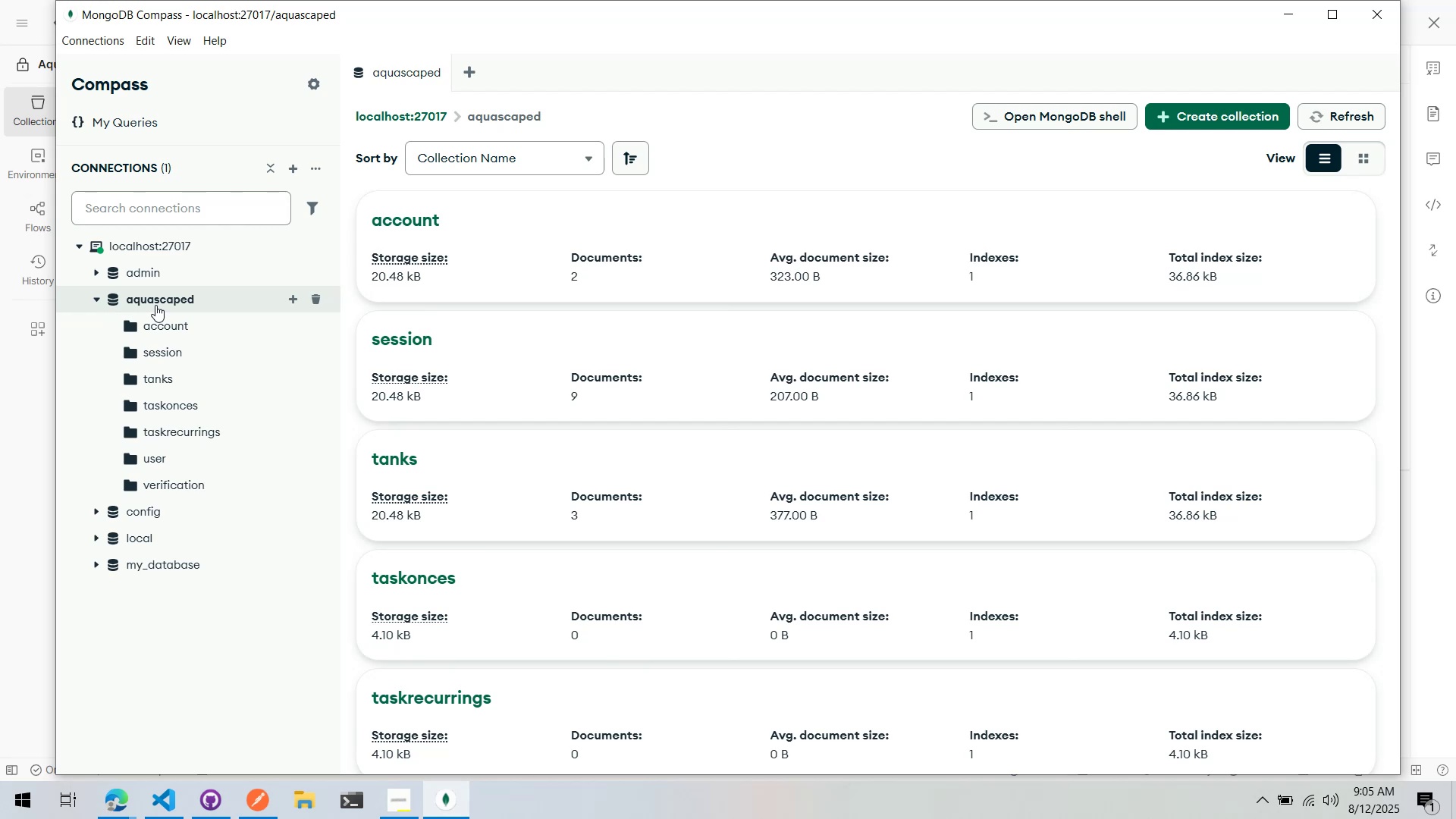 
scroll: coordinate [379, 334], scroll_direction: down, amount: 1.0
 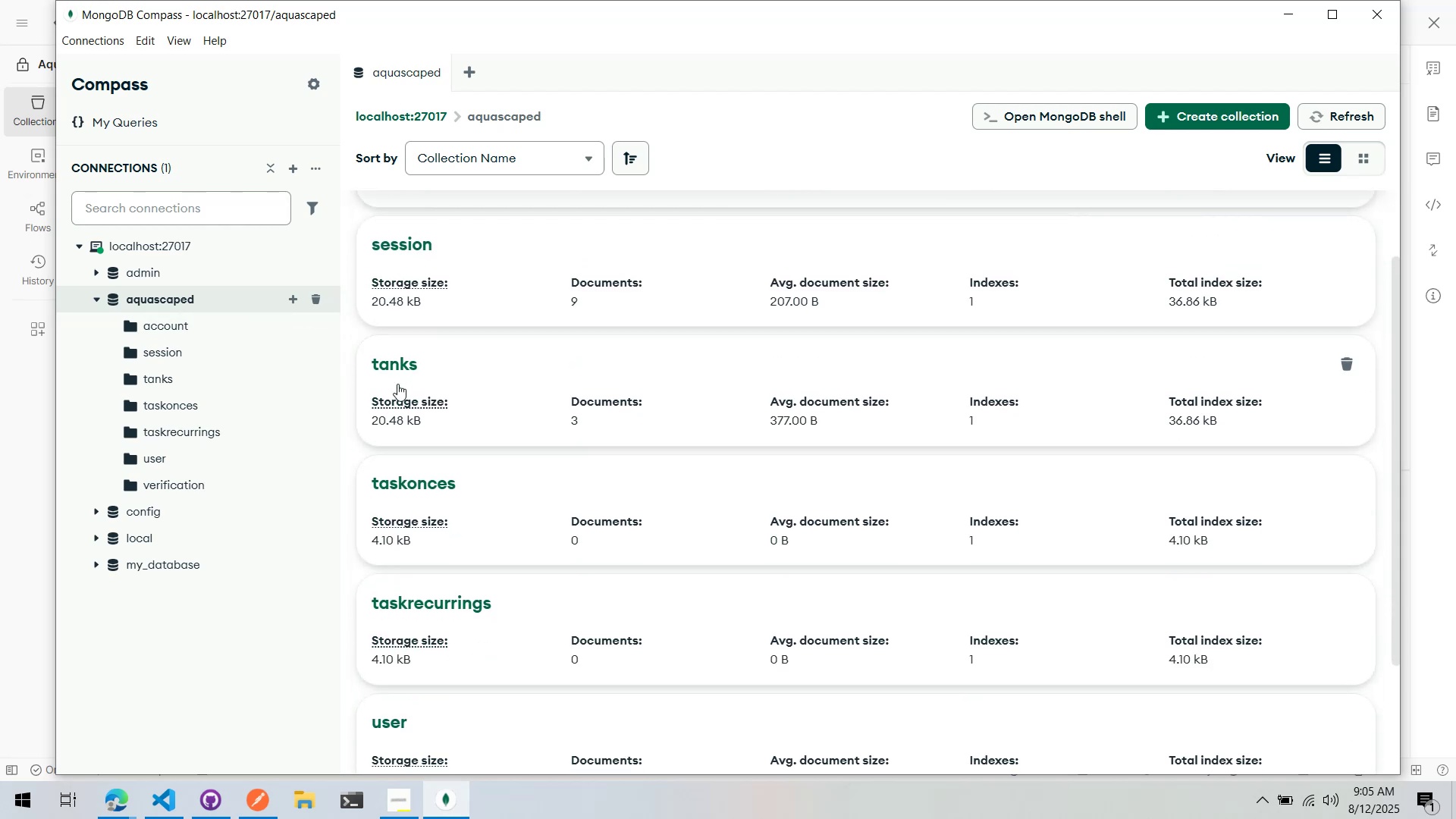 
left_click([397, 384])
 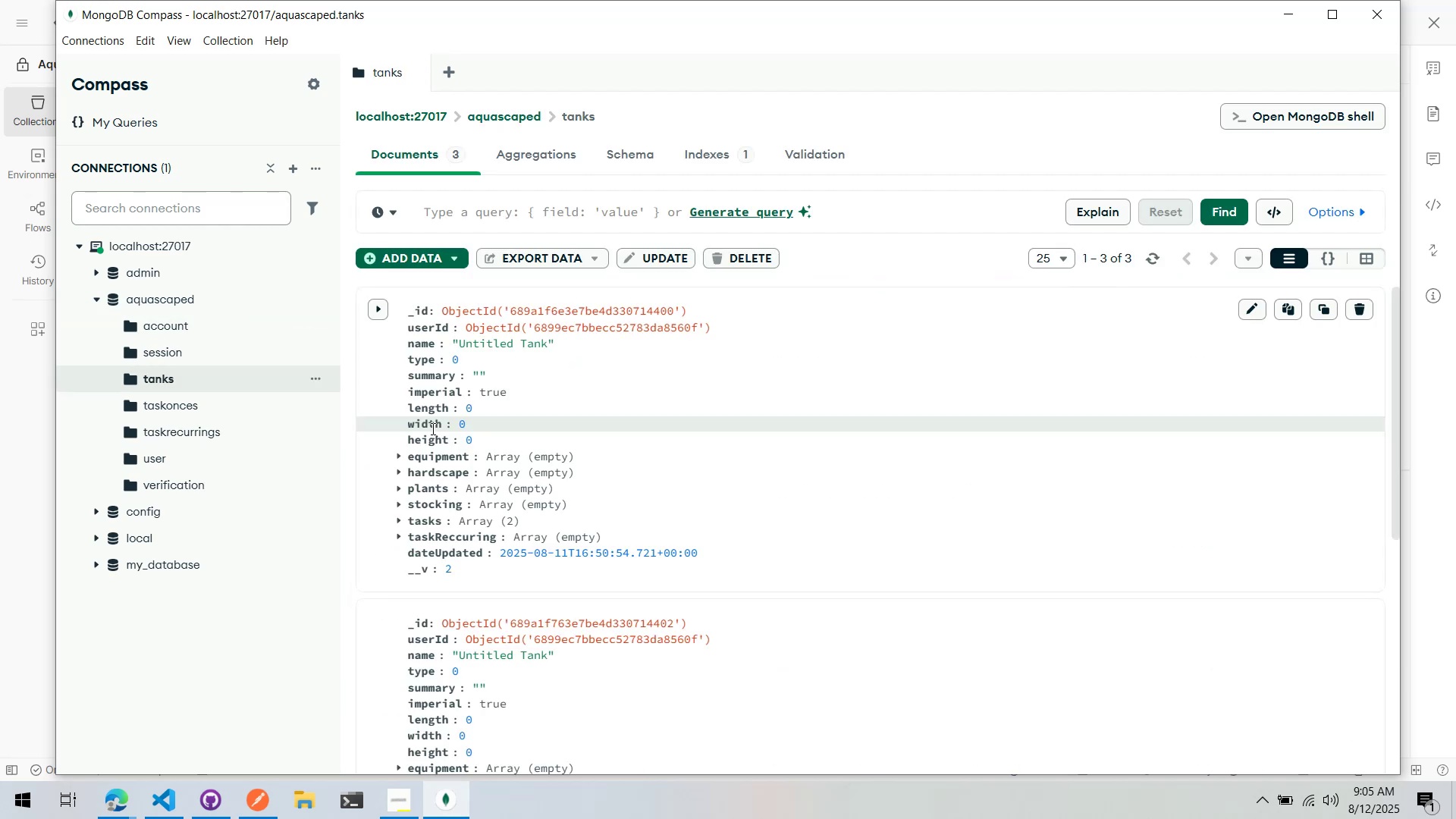 
scroll: coordinate [431, 426], scroll_direction: down, amount: 1.0
 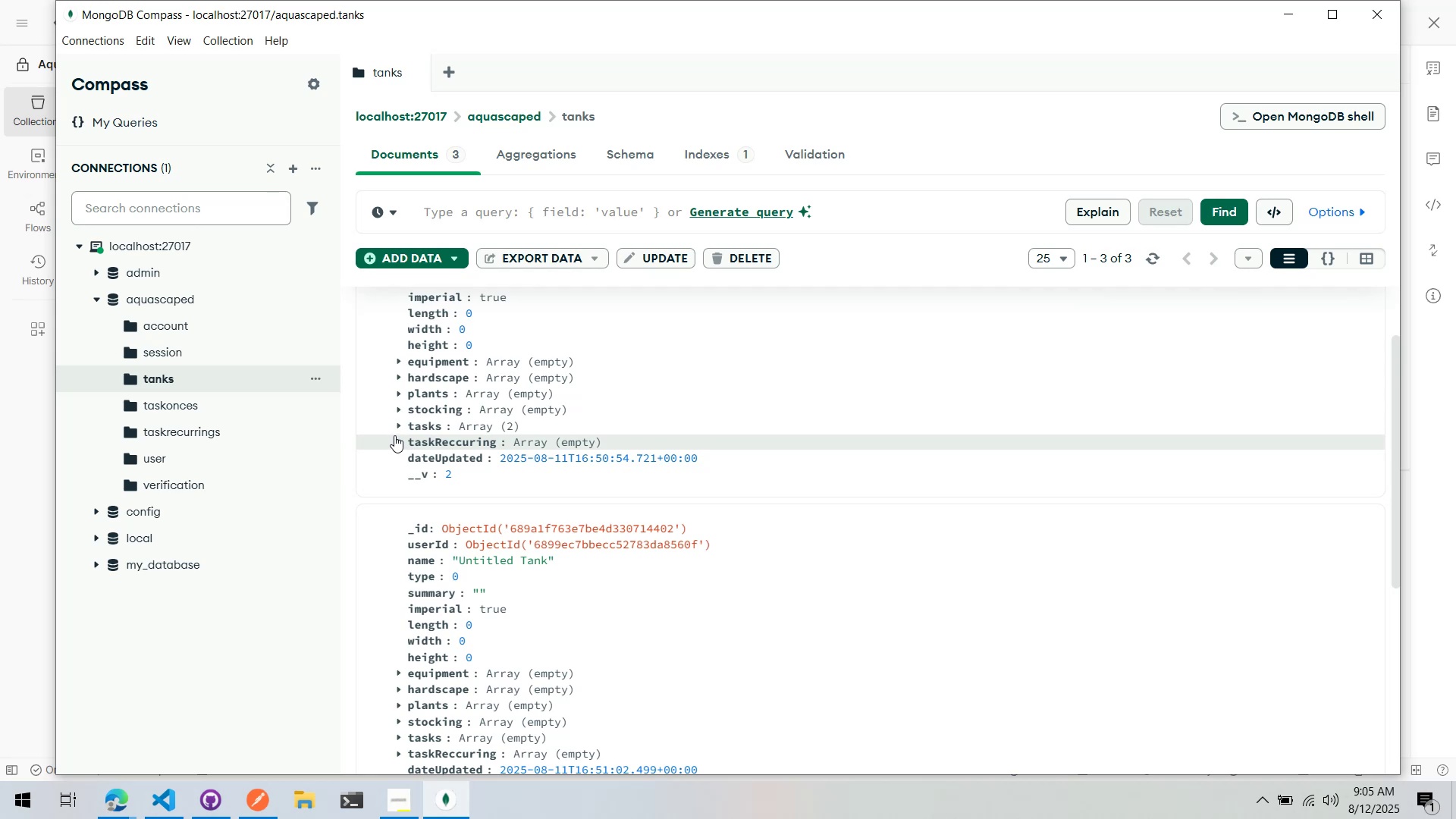 
left_click([400, 424])
 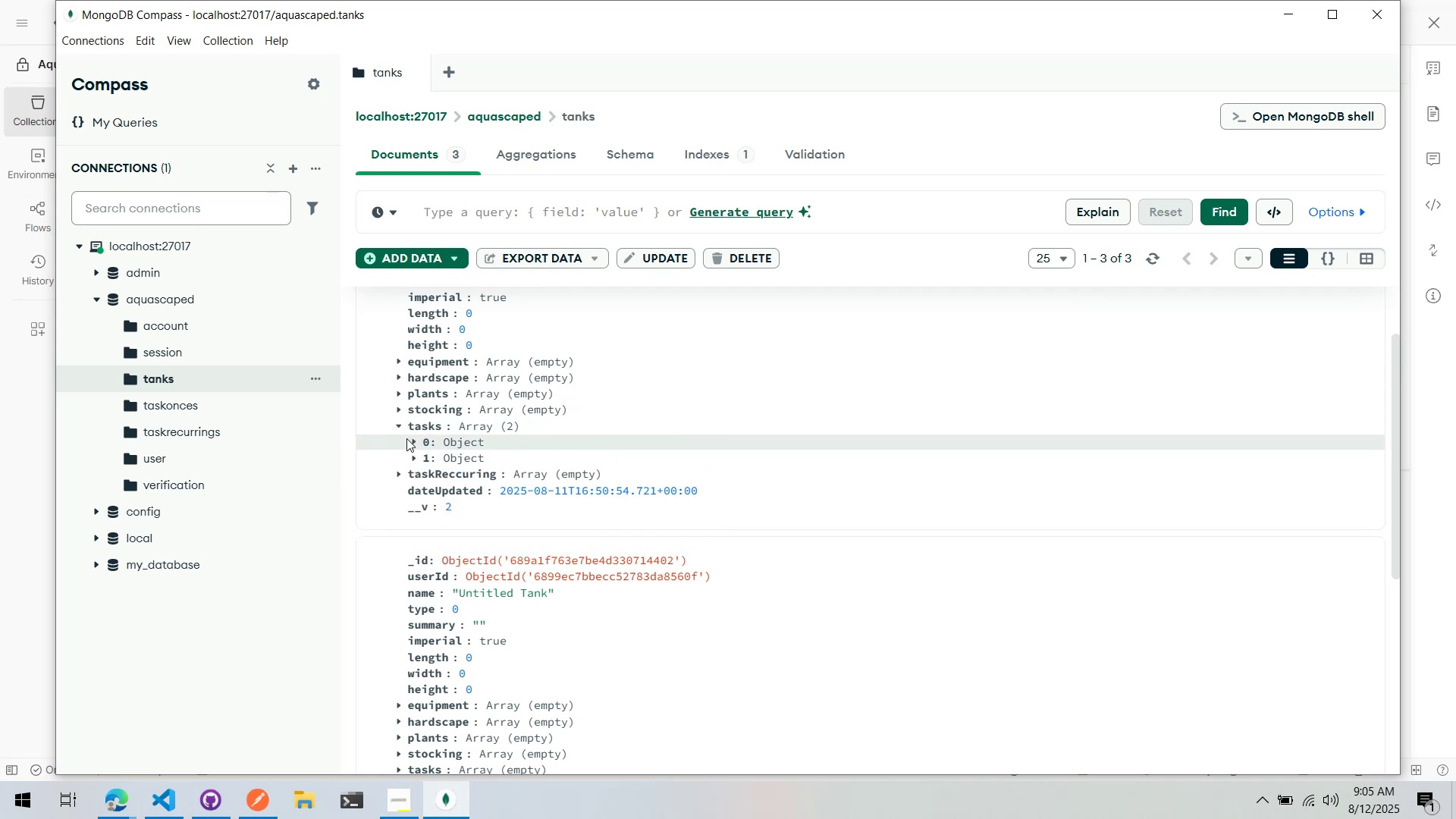 
left_click([413, 444])
 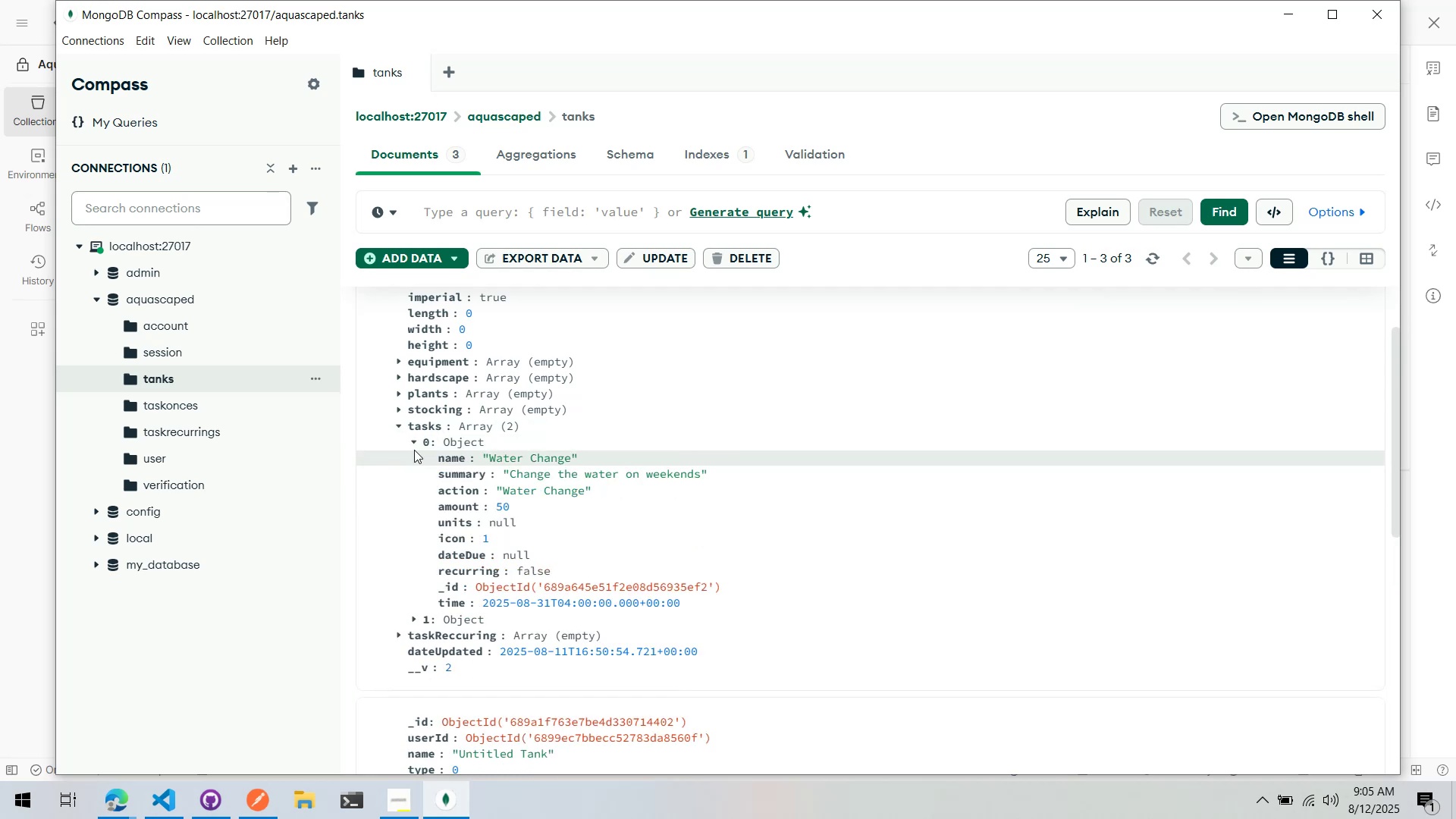 
scroll: coordinate [419, 435], scroll_direction: down, amount: 1.0
 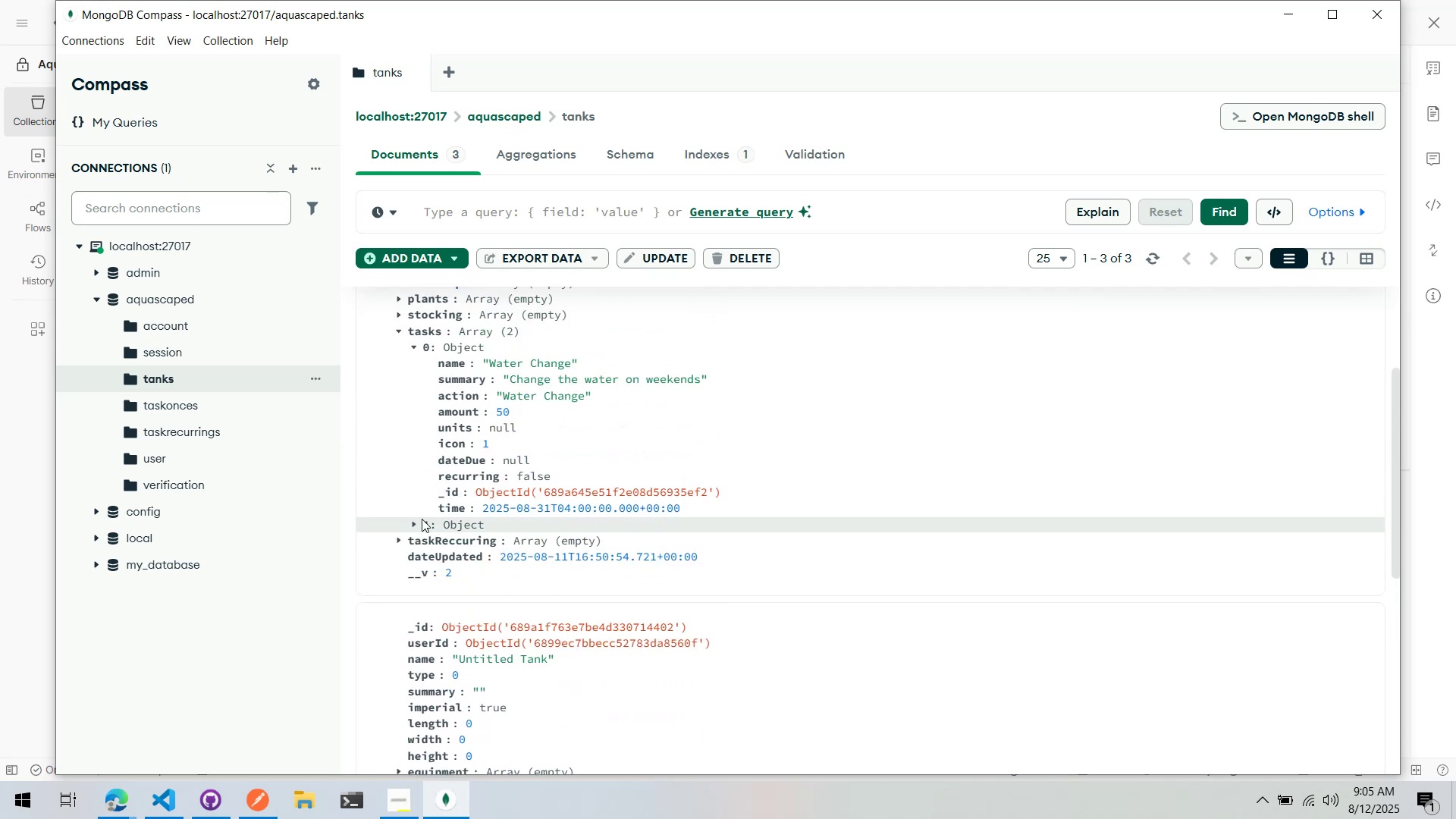 
left_click([418, 522])
 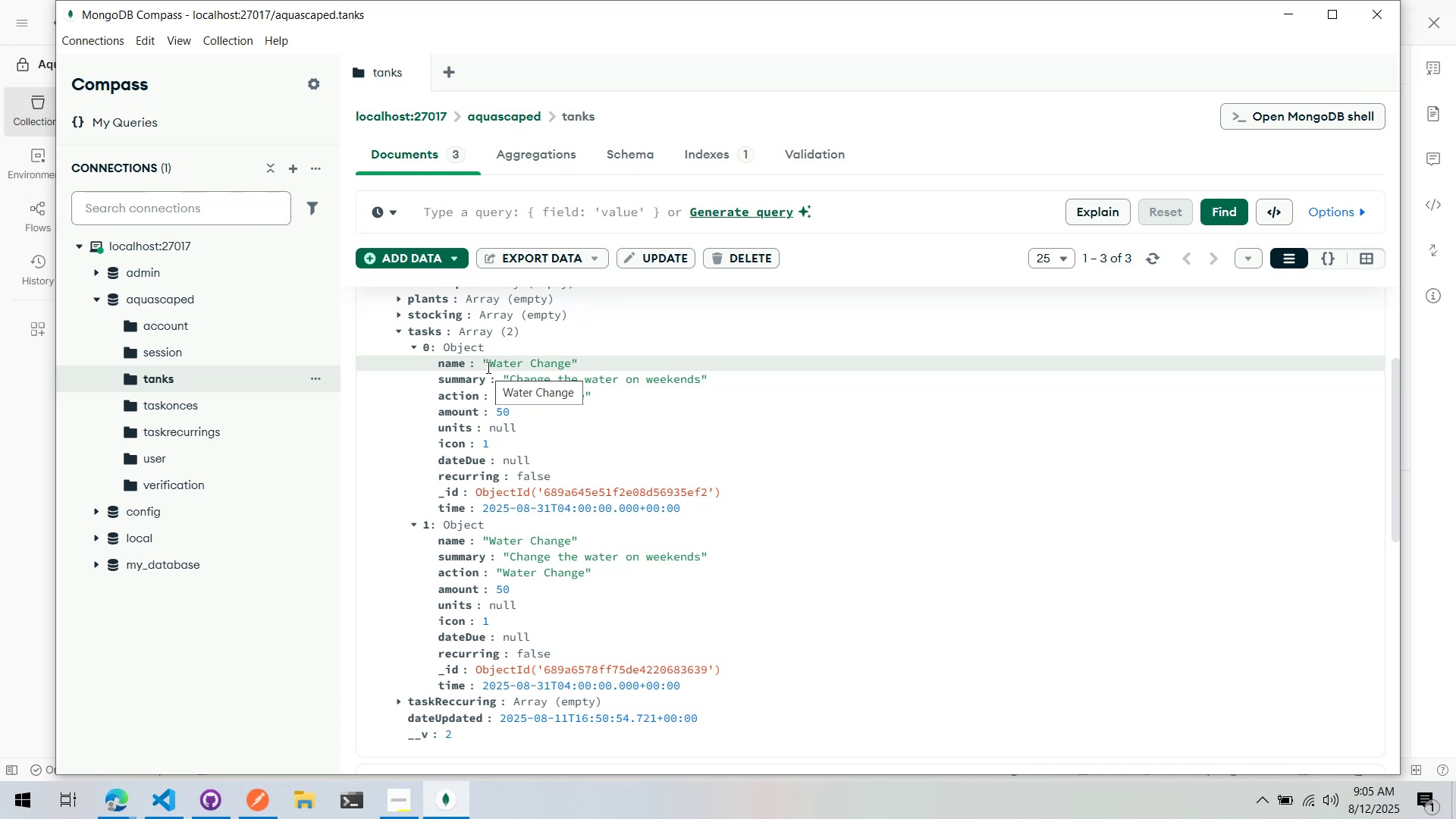 
wait(7.99)
 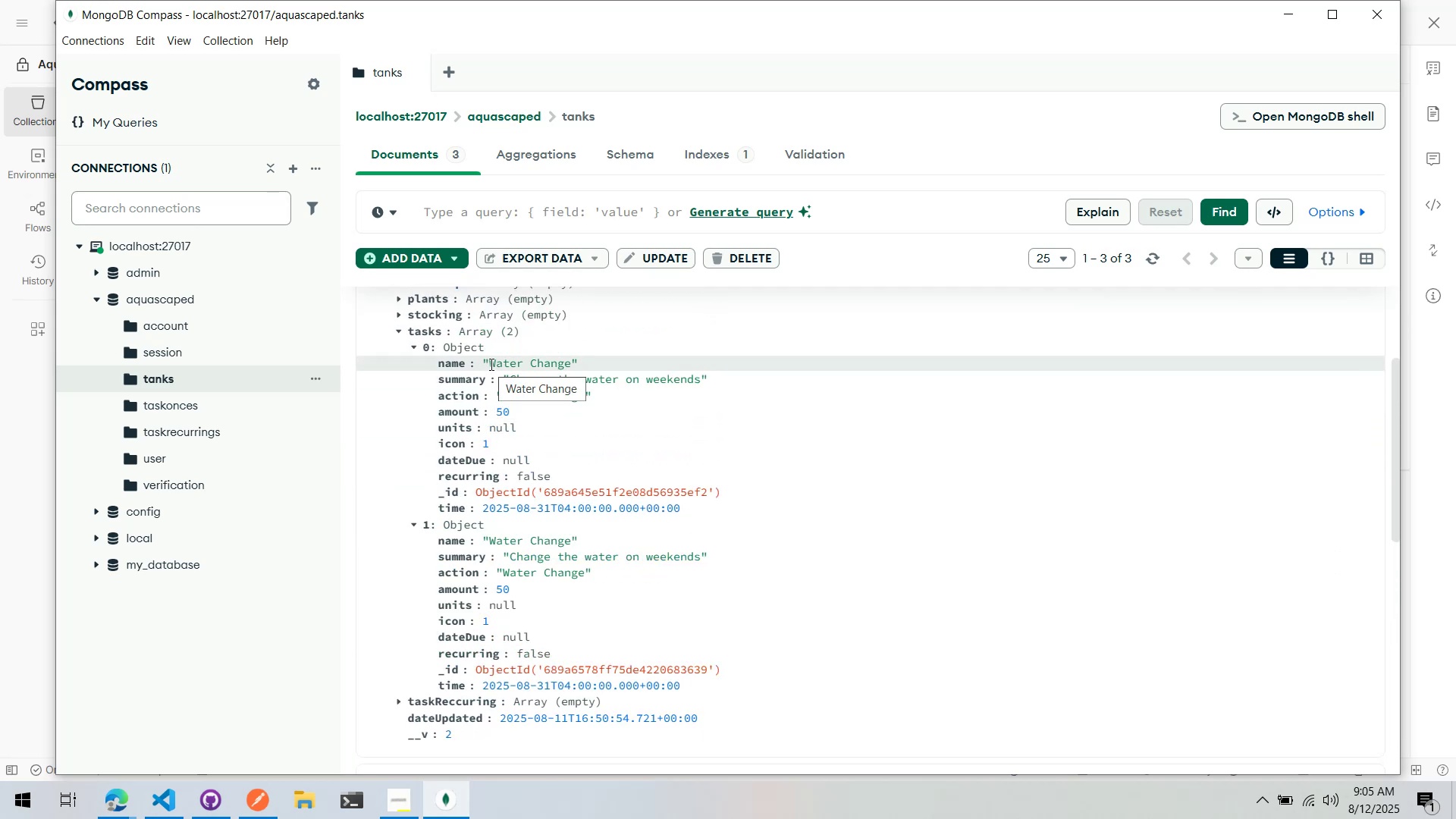 
scroll: coordinate [487, 367], scroll_direction: down, amount: 1.0
 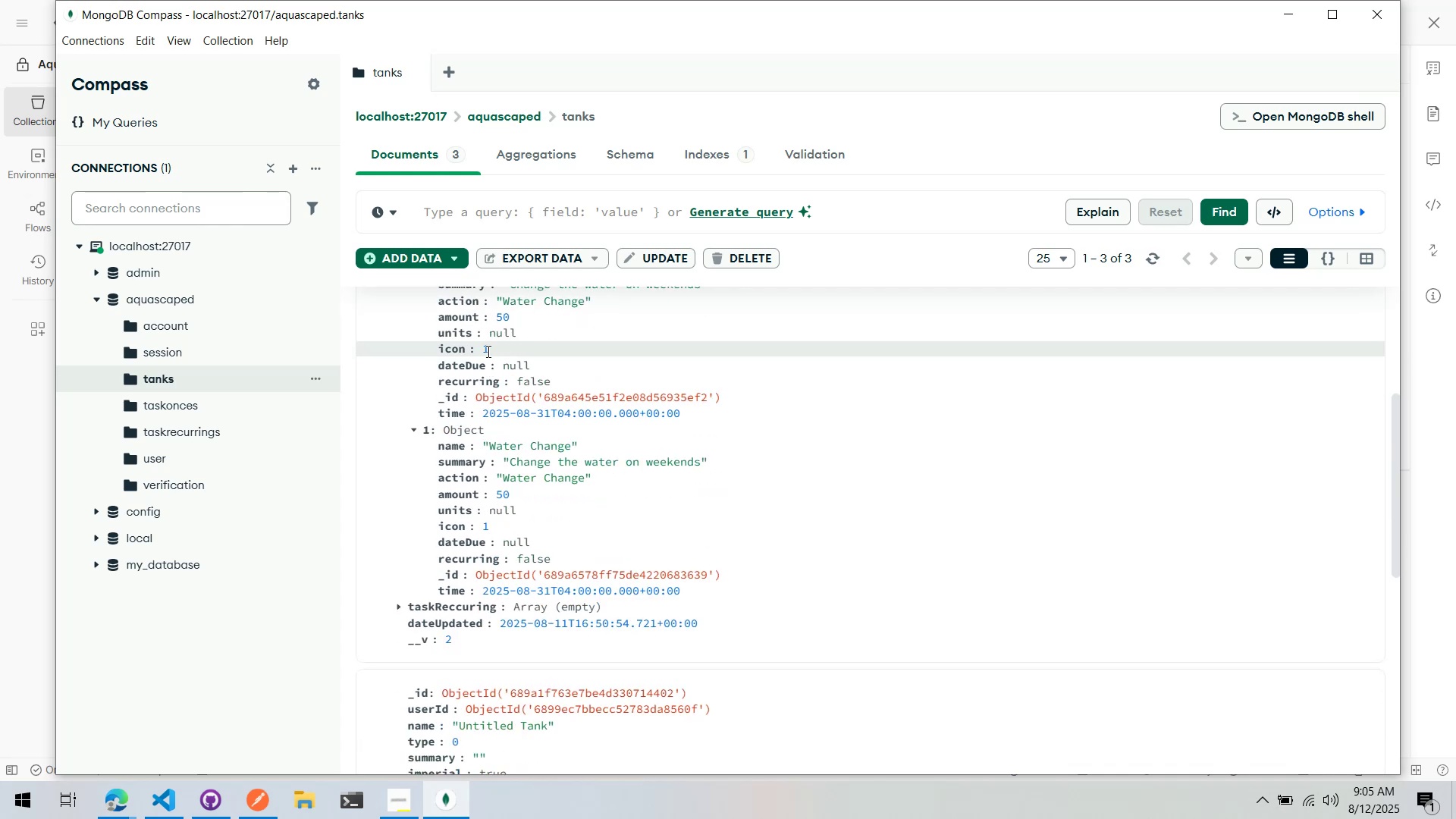 
scroll: coordinate [486, 337], scroll_direction: up, amount: 1.0
 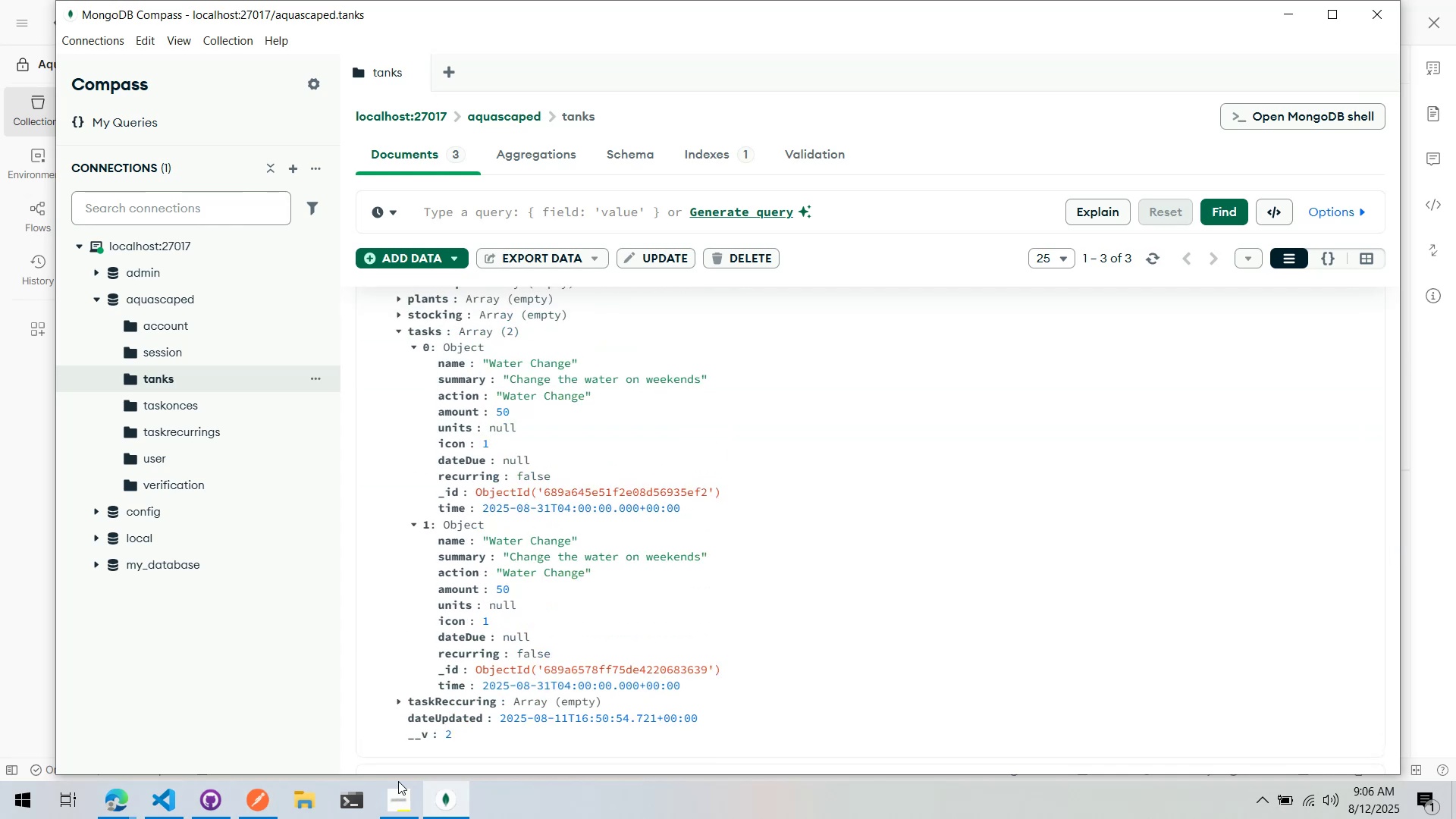 
key(Meta+MetaLeft)
 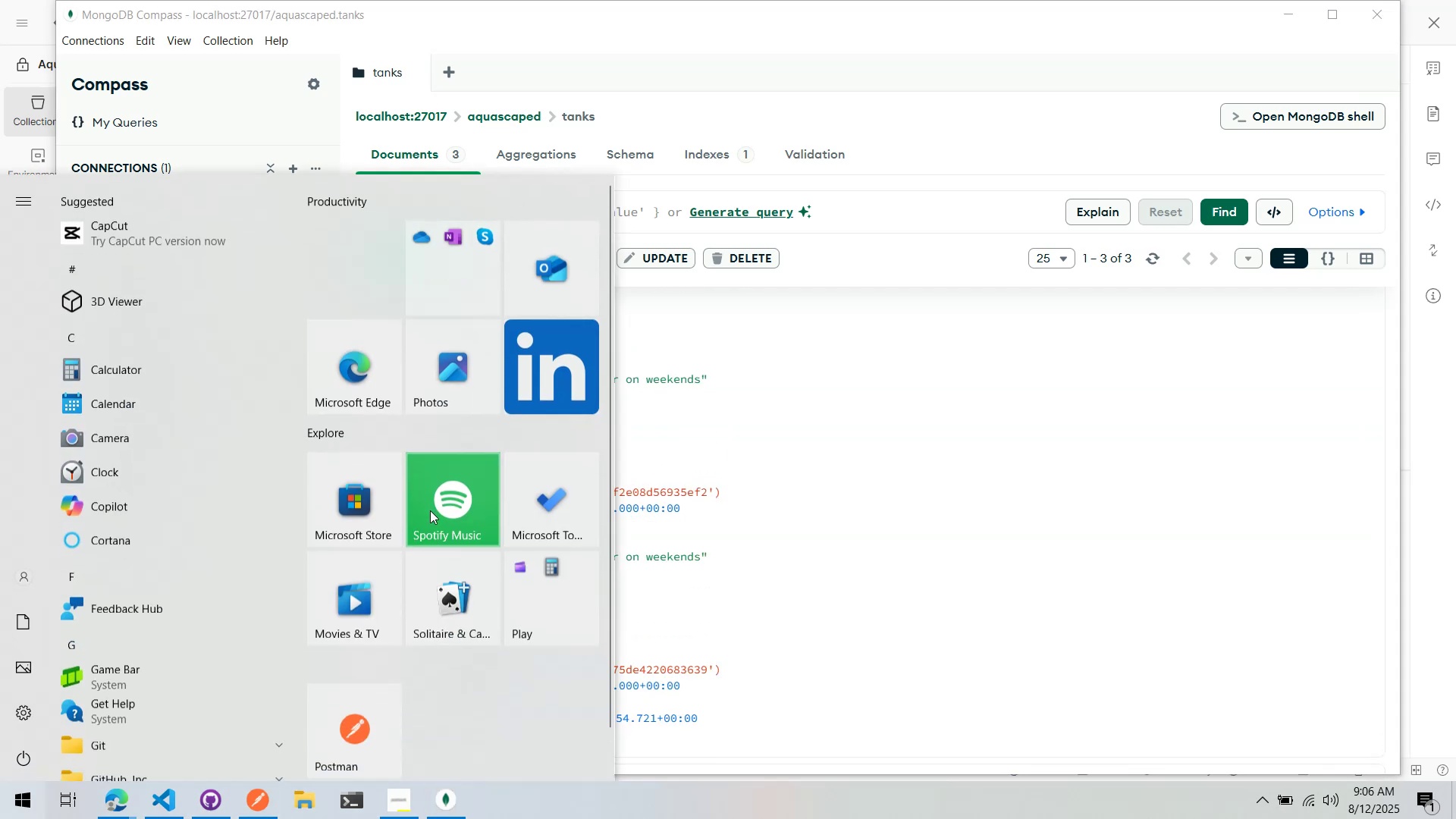 
type(vsc)
 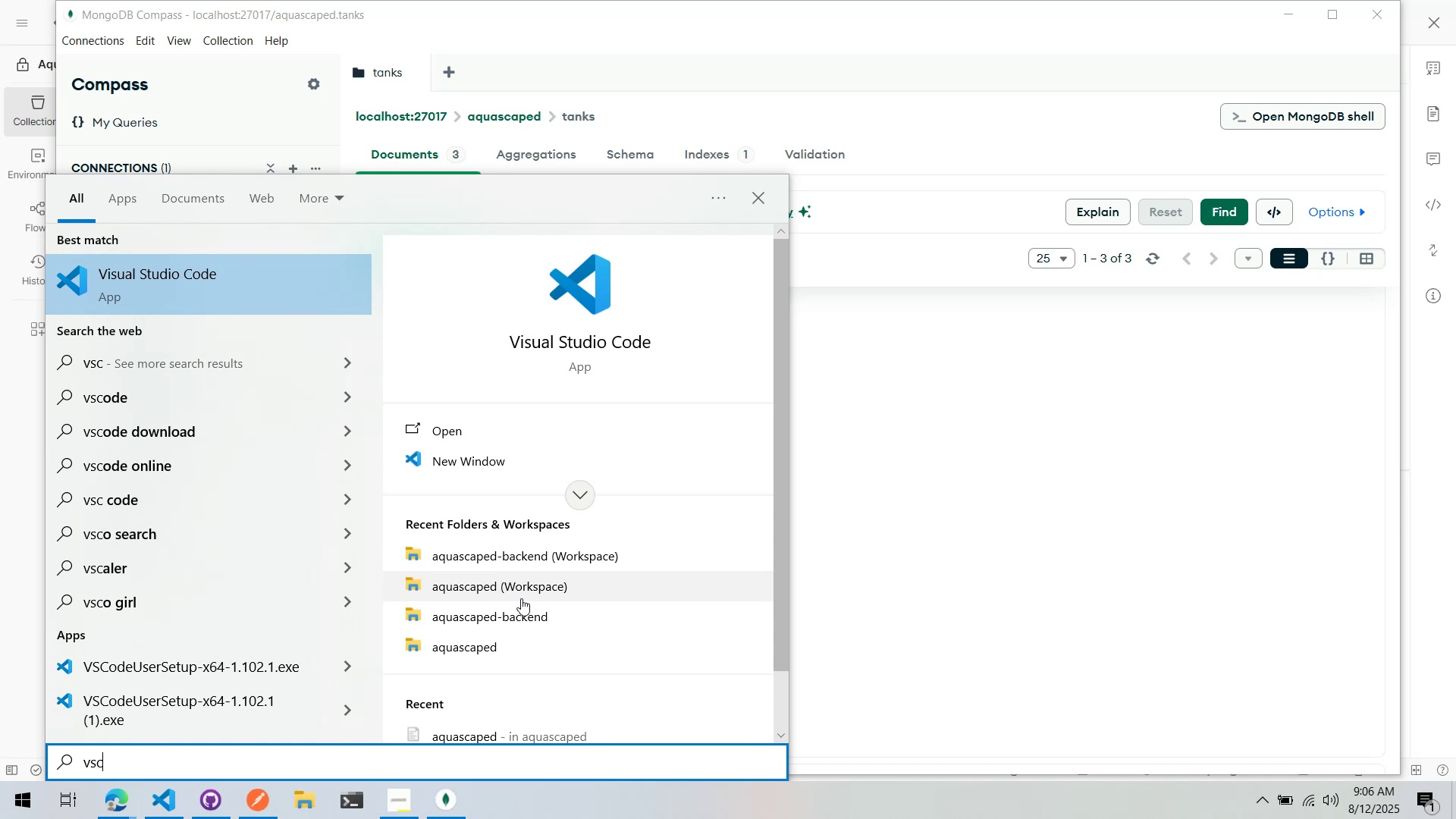 
left_click([524, 588])
 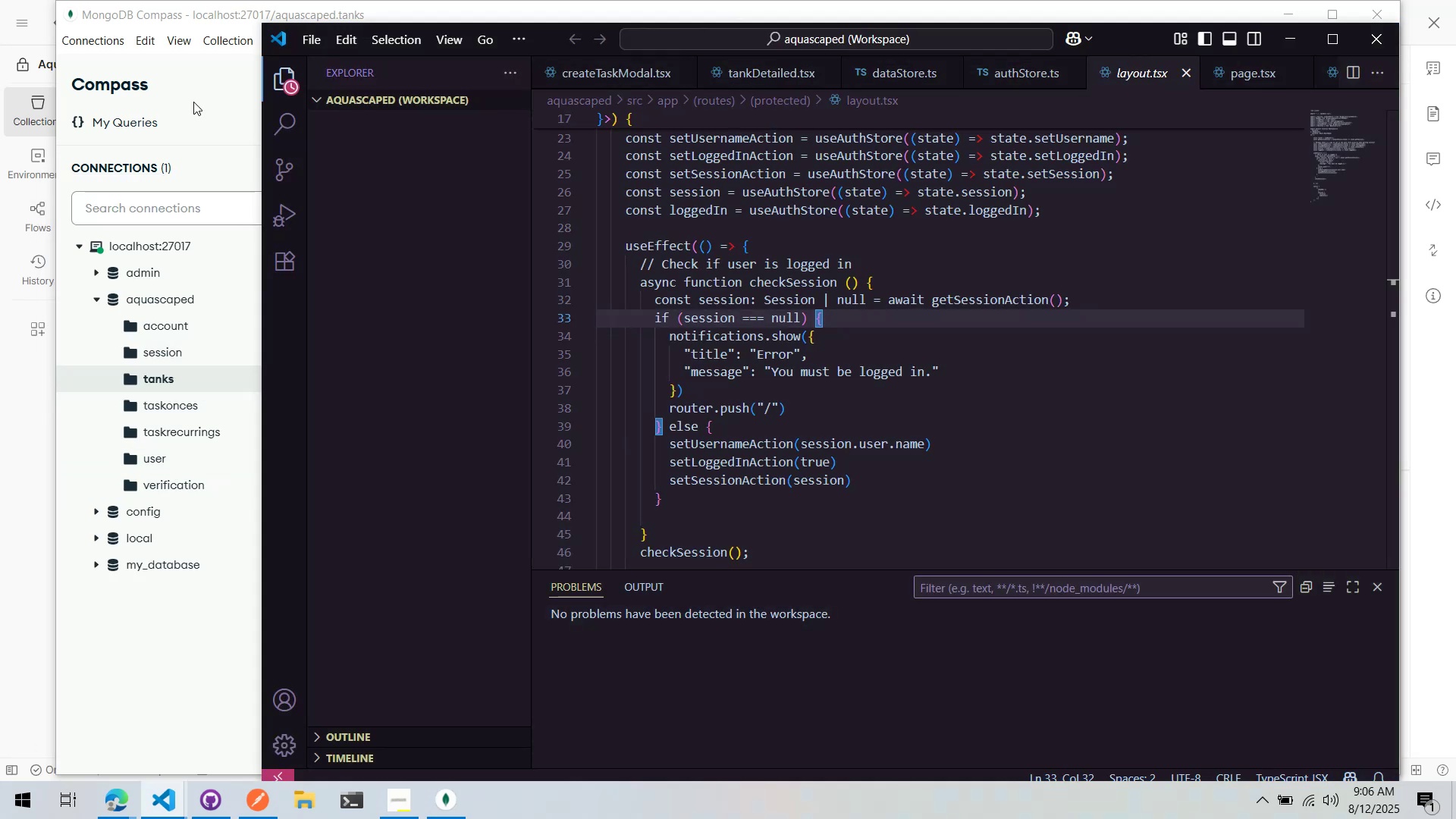 
wait(12.47)
 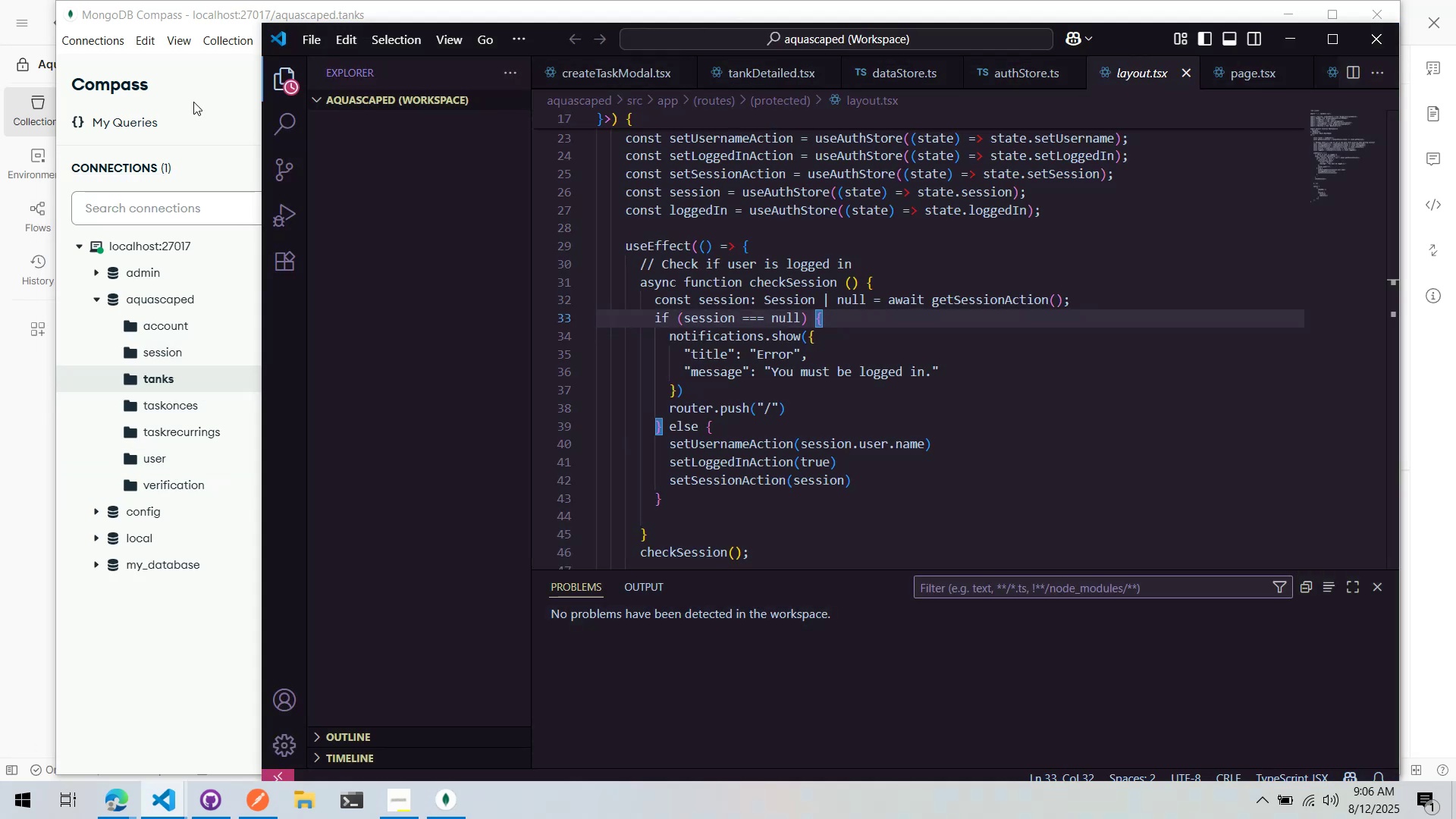 
left_click([1280, 662])
 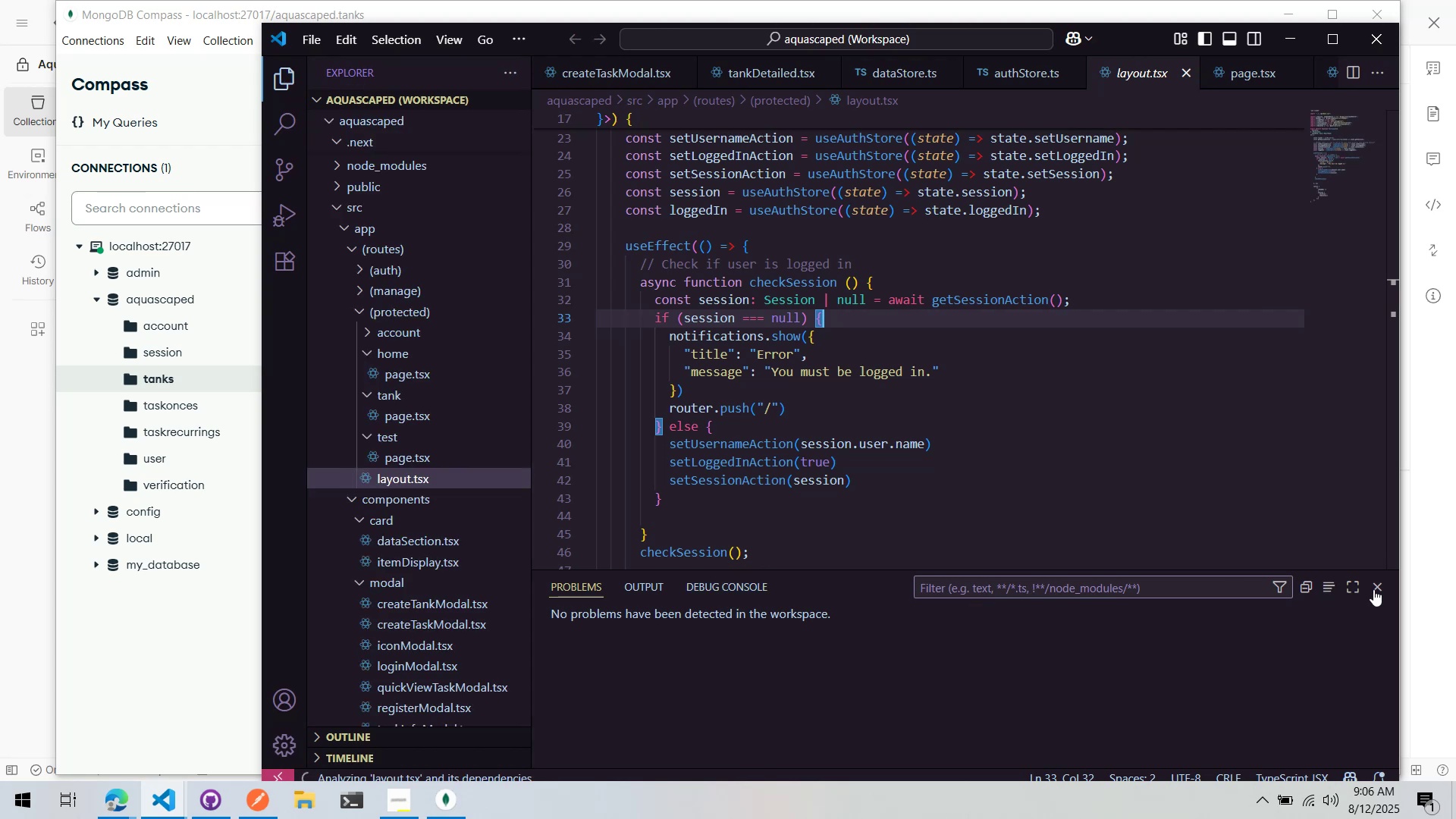 
key(Control+Shift+Backquote)
 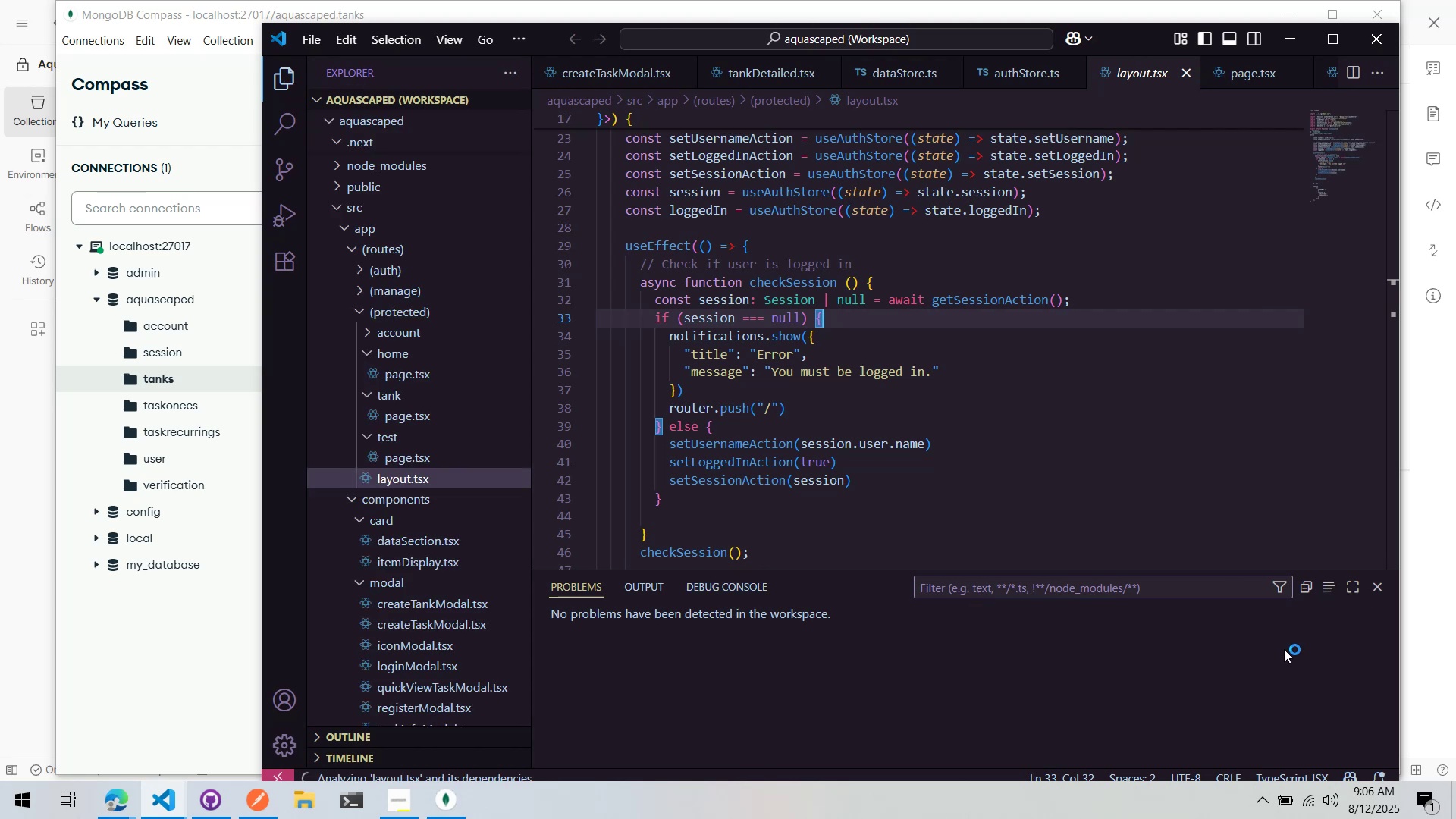 
mouse_move([1114, 443])
 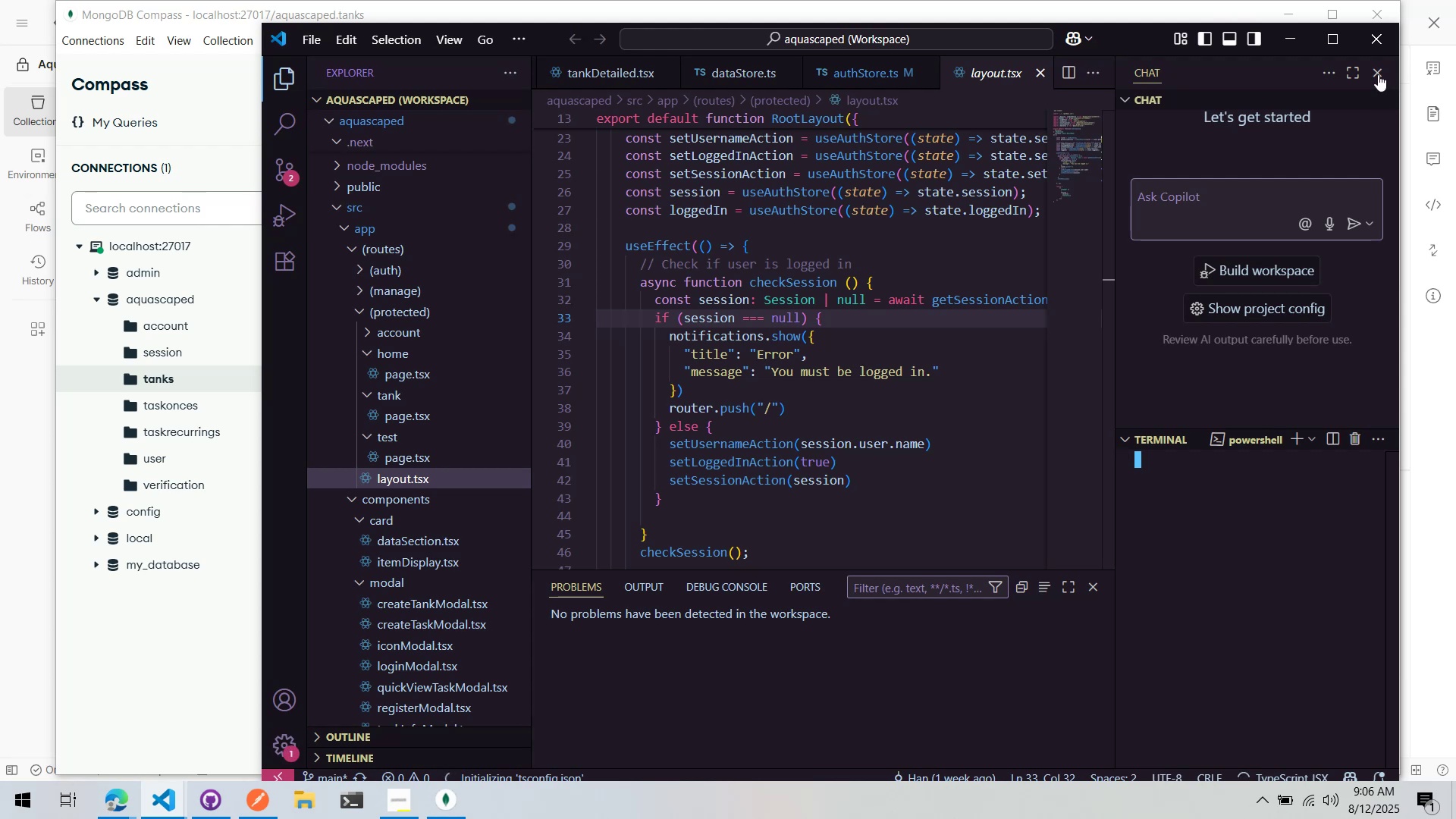 
left_click([1378, 74])
 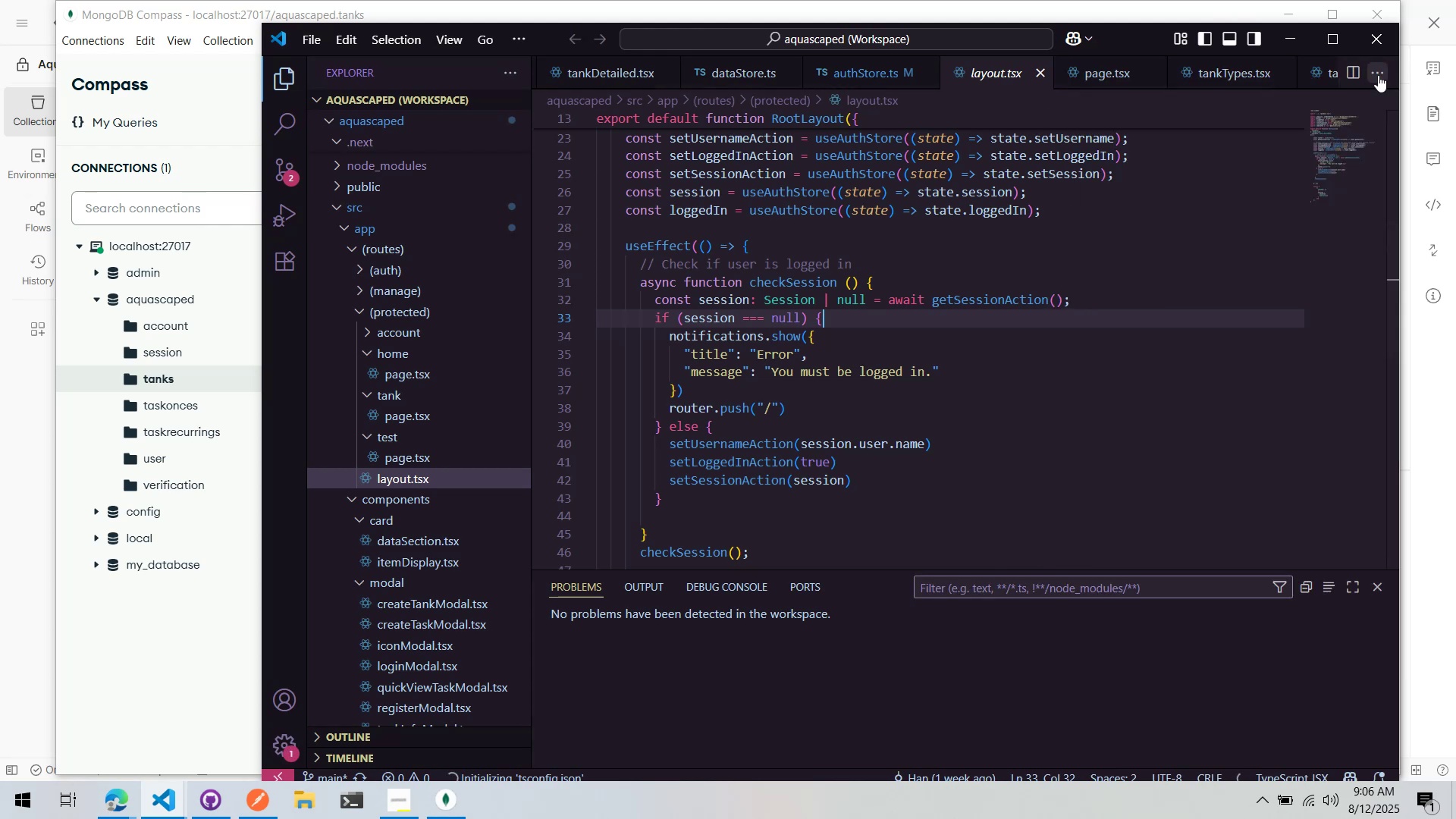 
key(Control+Shift+Backquote)
 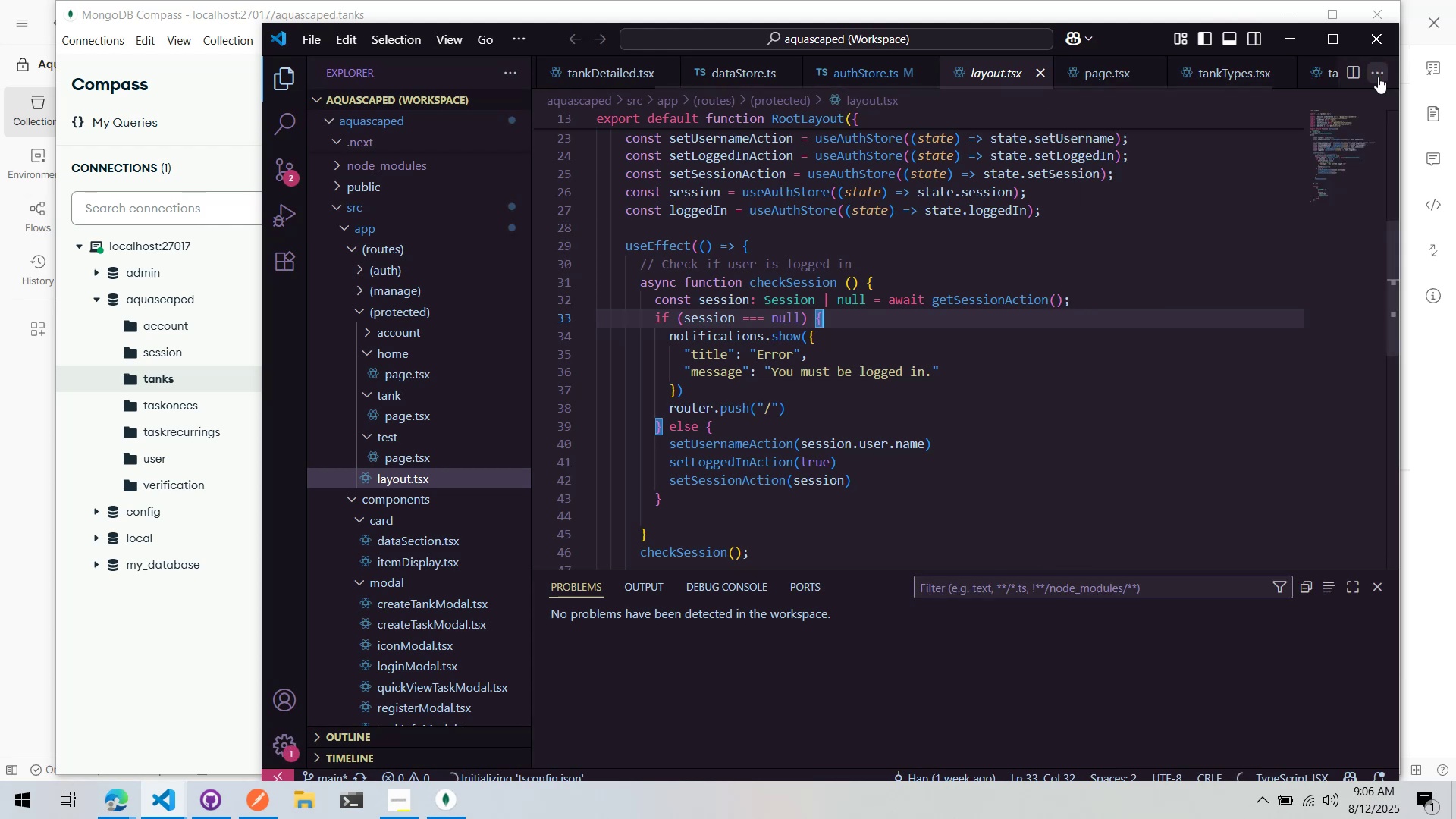 
mouse_move([1351, 159])
 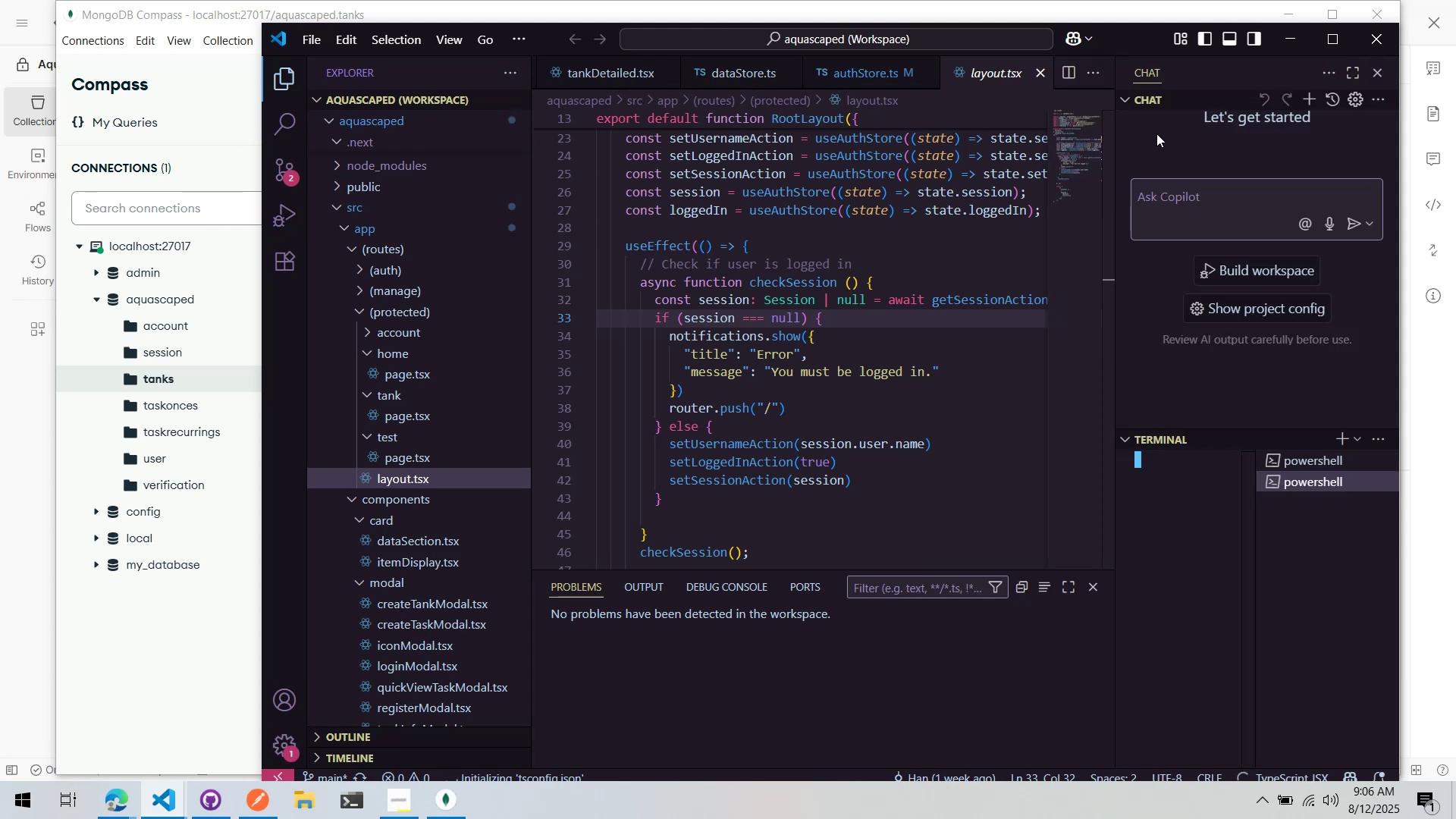 
left_click([1123, 102])
 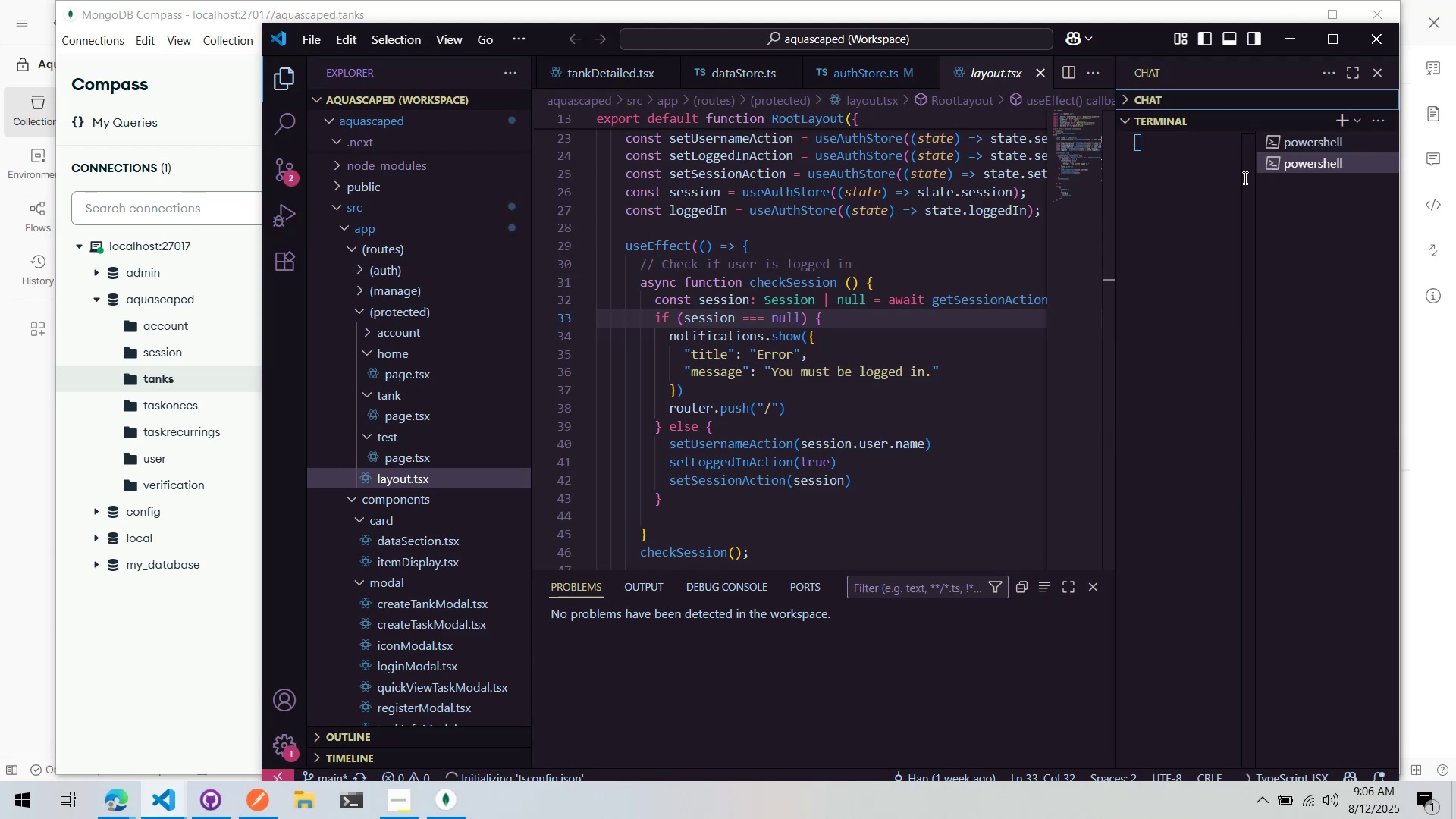 
left_click_drag(start_coordinate=[1164, 121], to_coordinate=[565, 590])
 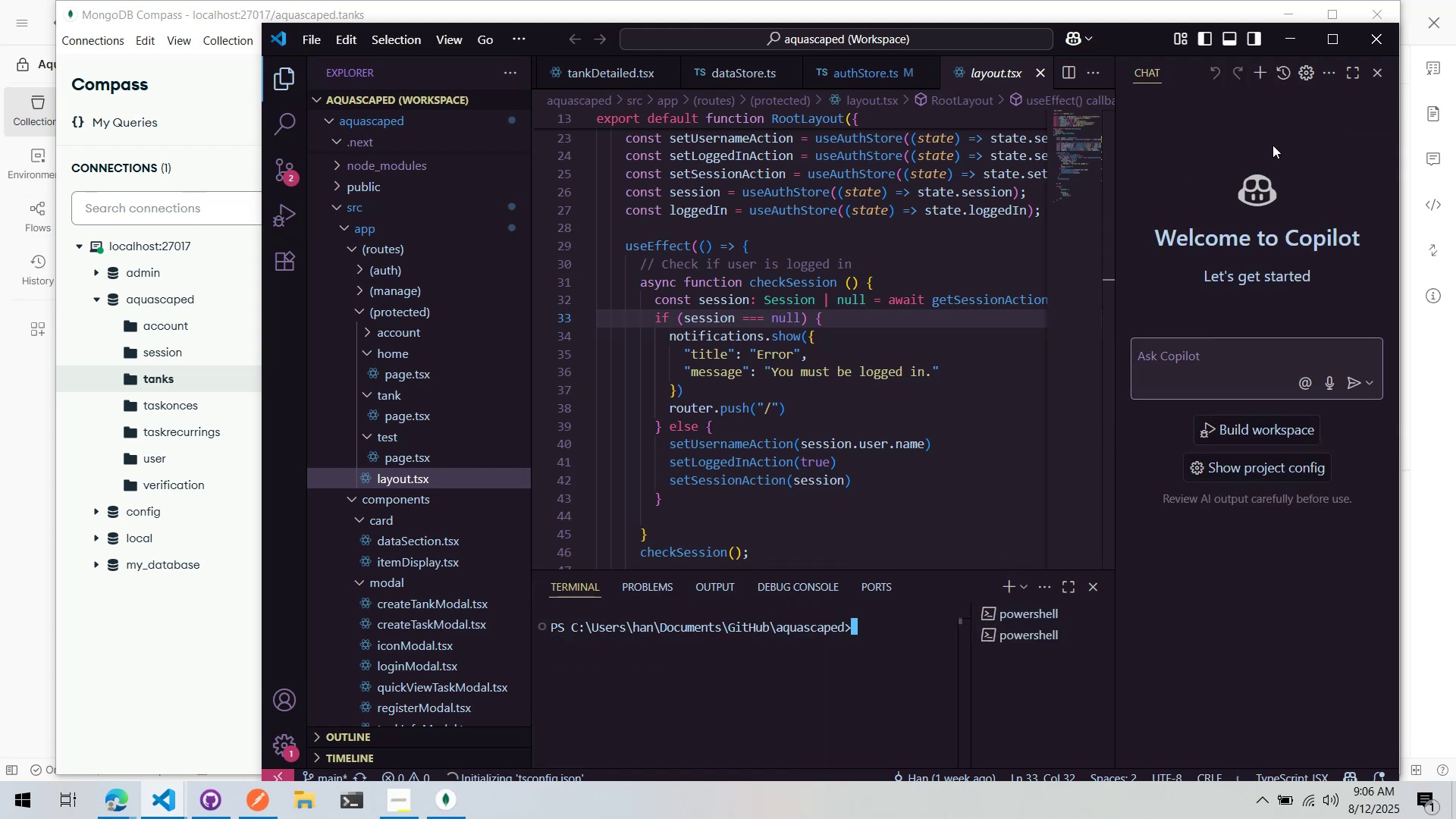 
left_click([1376, 74])
 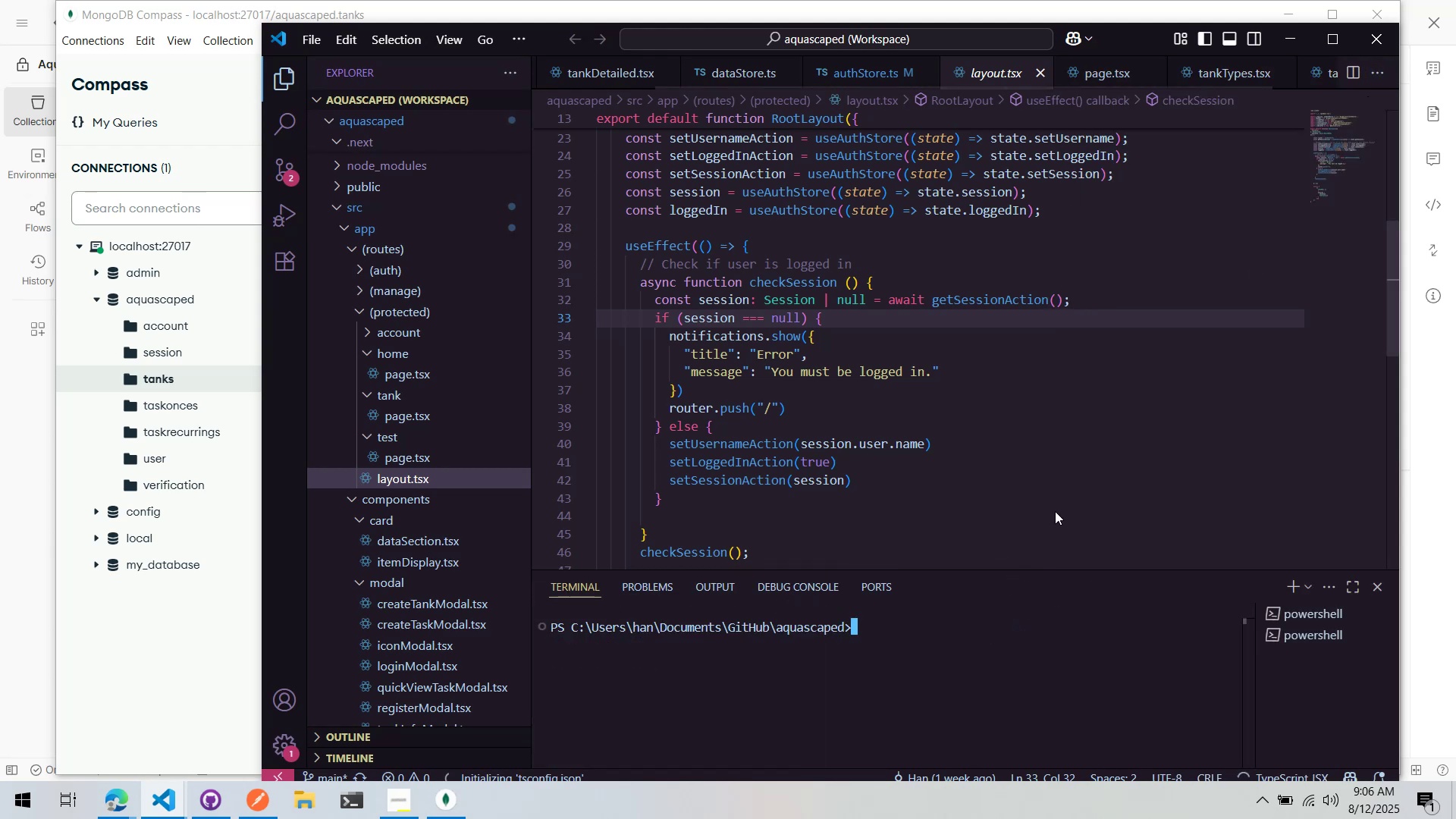 
left_click([952, 647])
 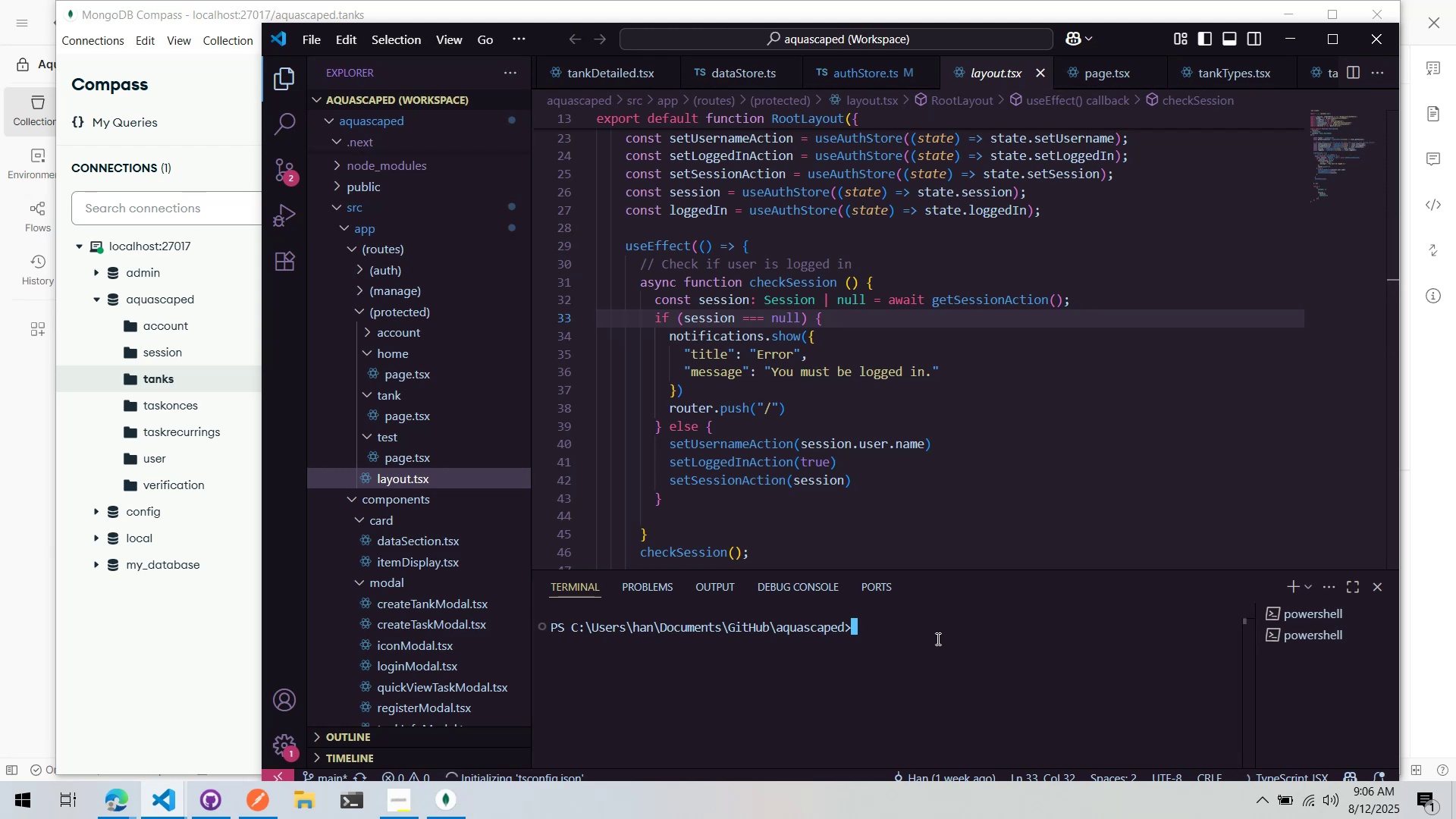 
type(n)
key(Backspace)
type(cla)
key(Backspace)
type(ear)
 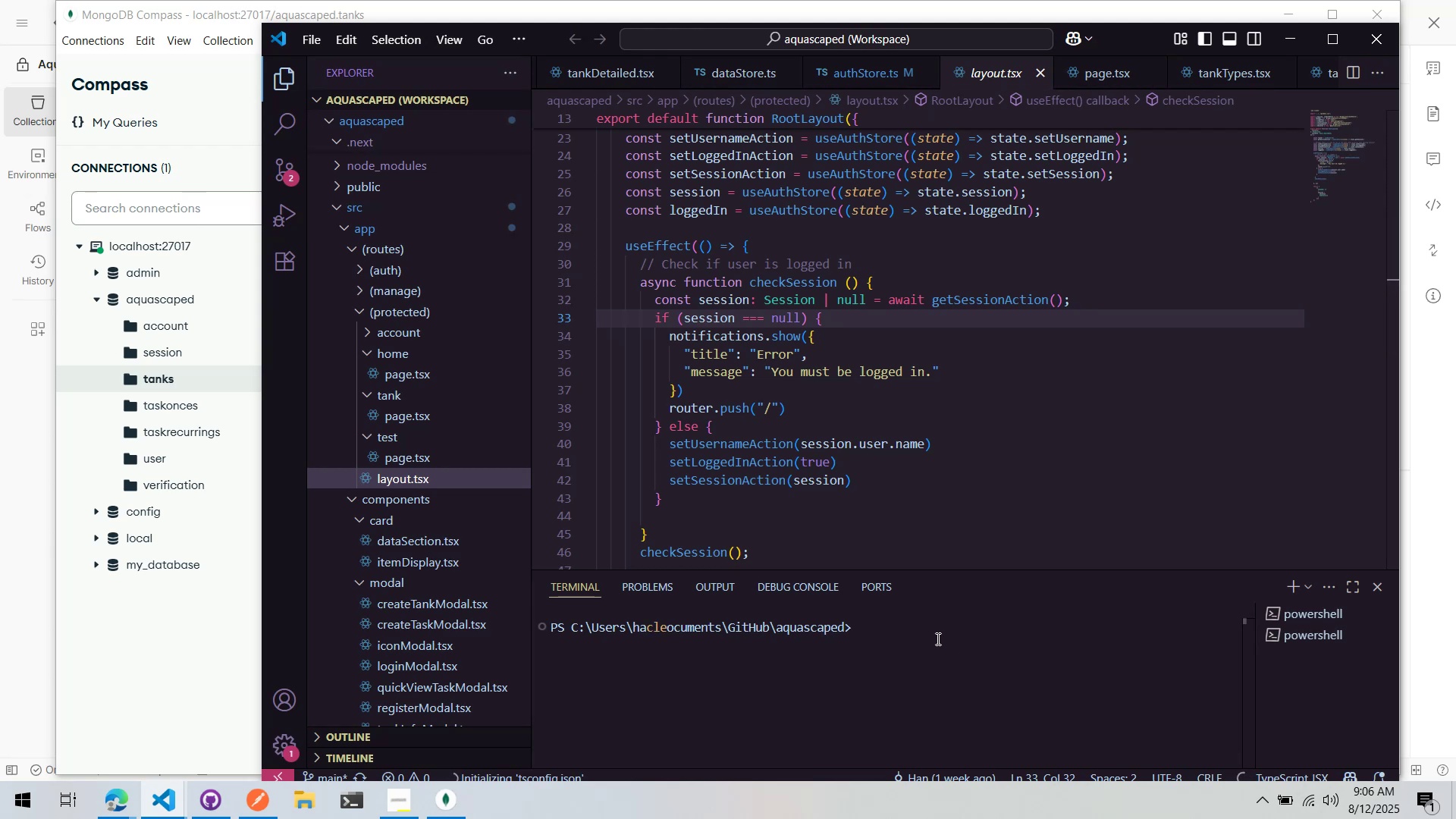 
key(Enter)
 